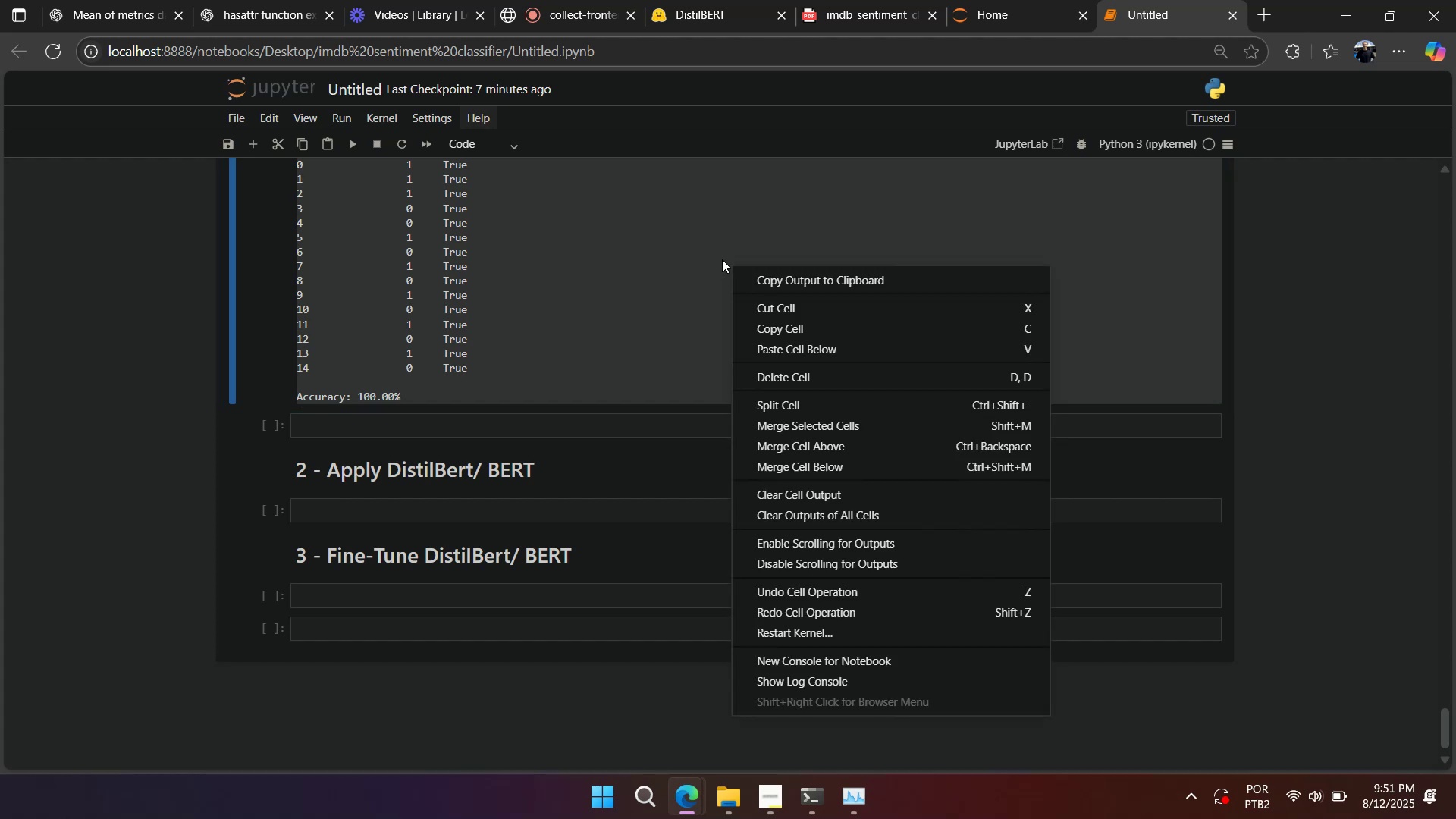 
left_click([722, 259])
 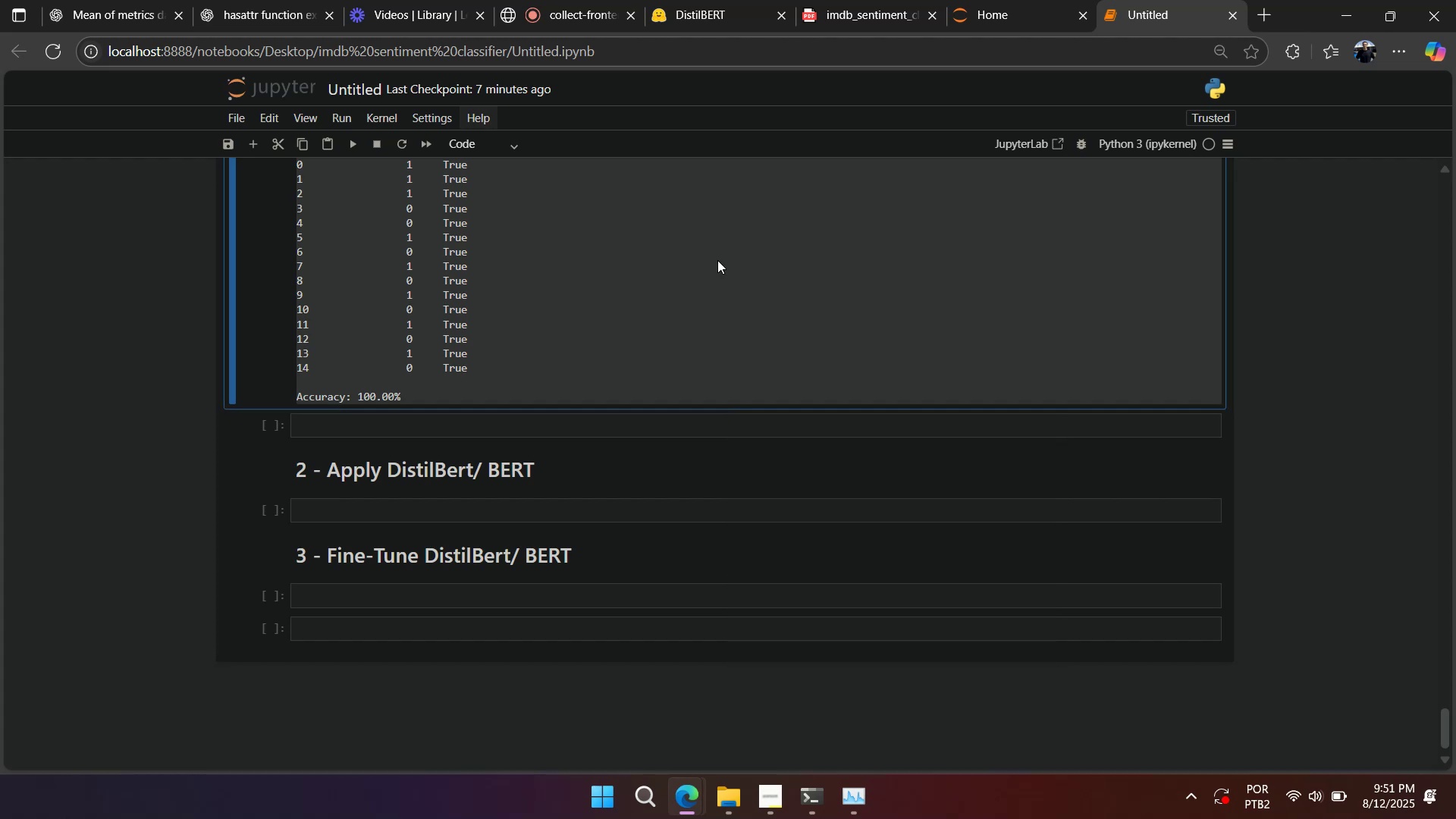 
scroll: coordinate [340, 601], scroll_direction: up, amount: 22.0
 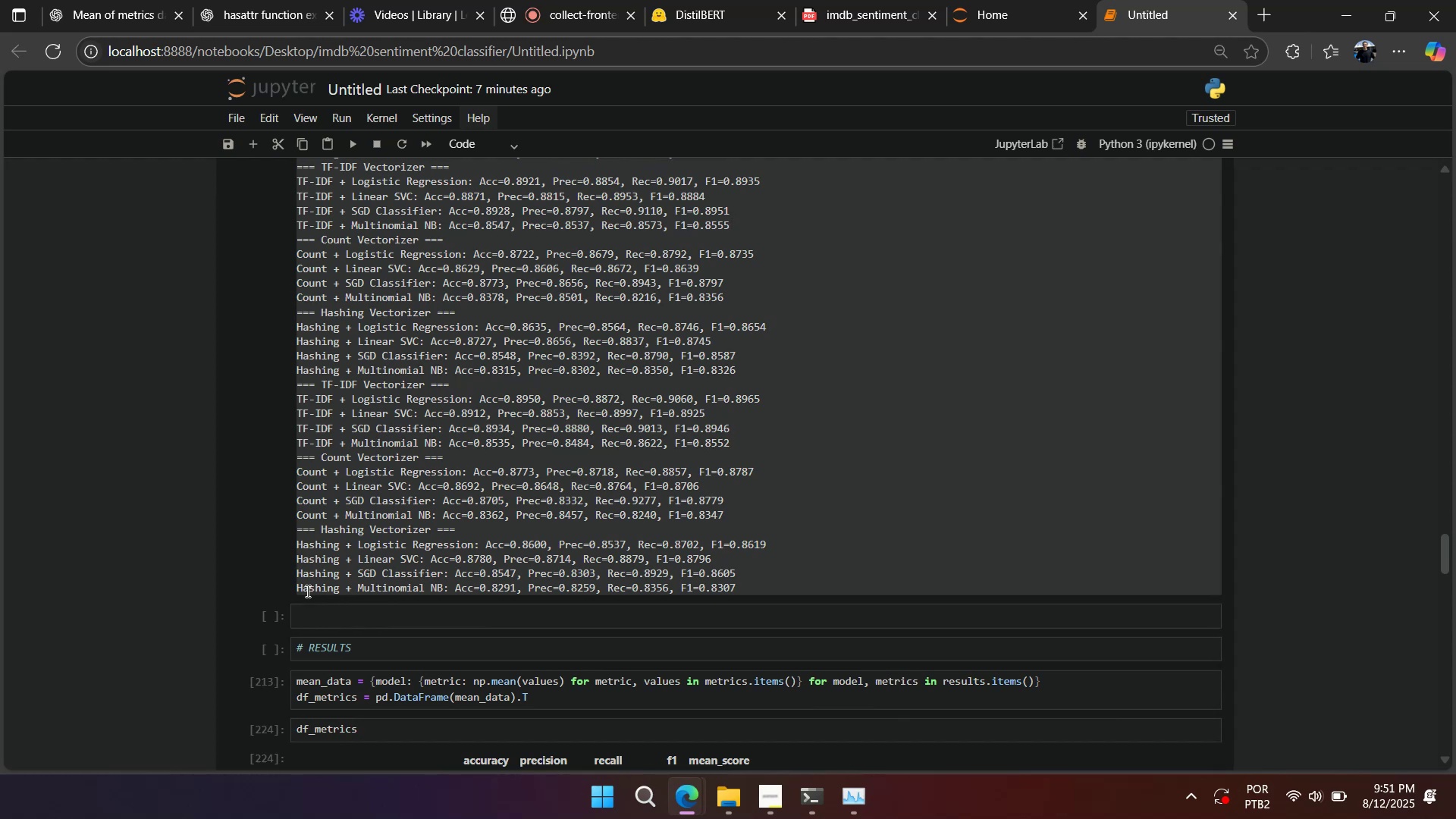 
wait(9.01)
 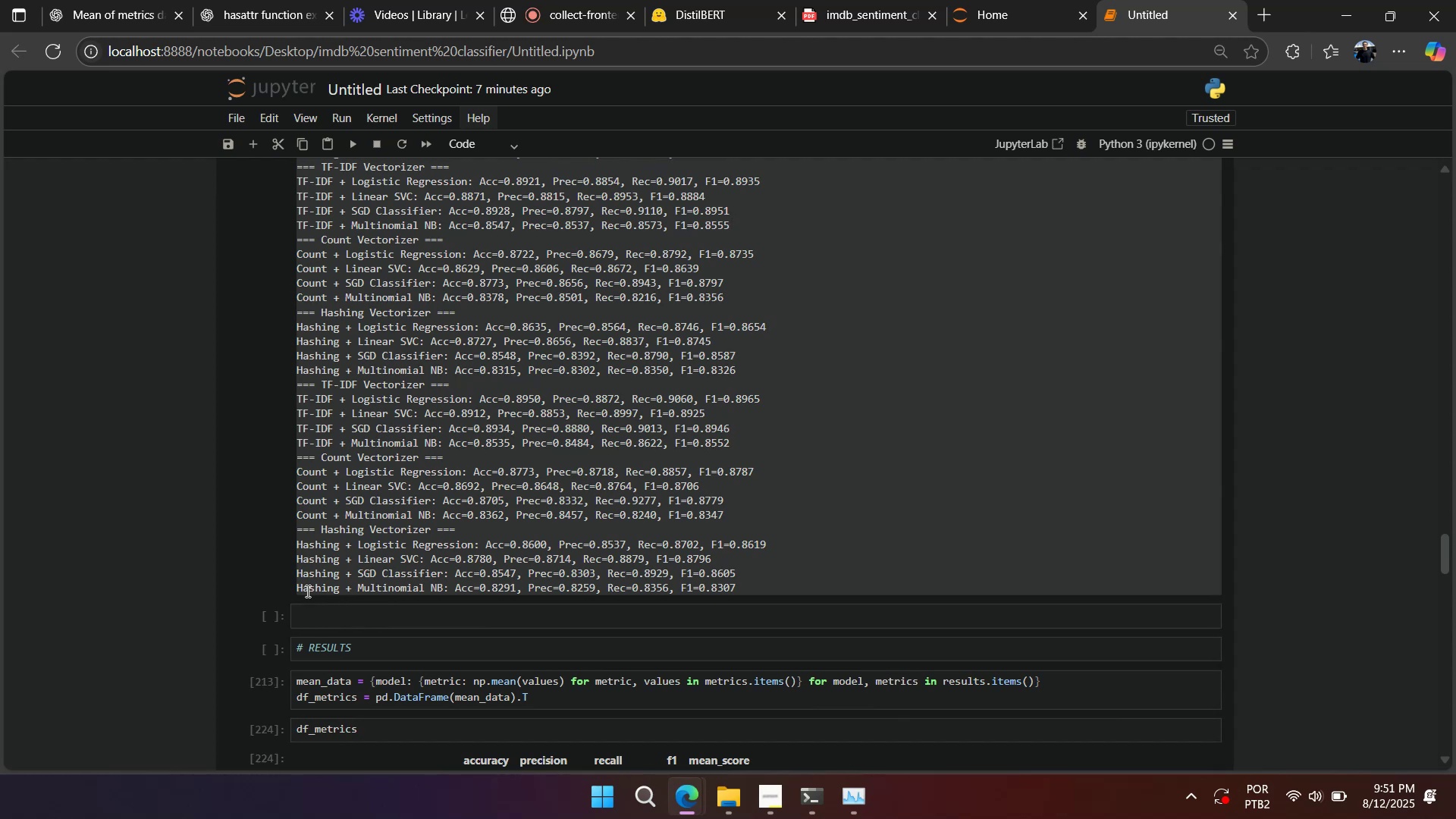 
scroll: coordinate [329, 493], scroll_direction: up, amount: 13.0
 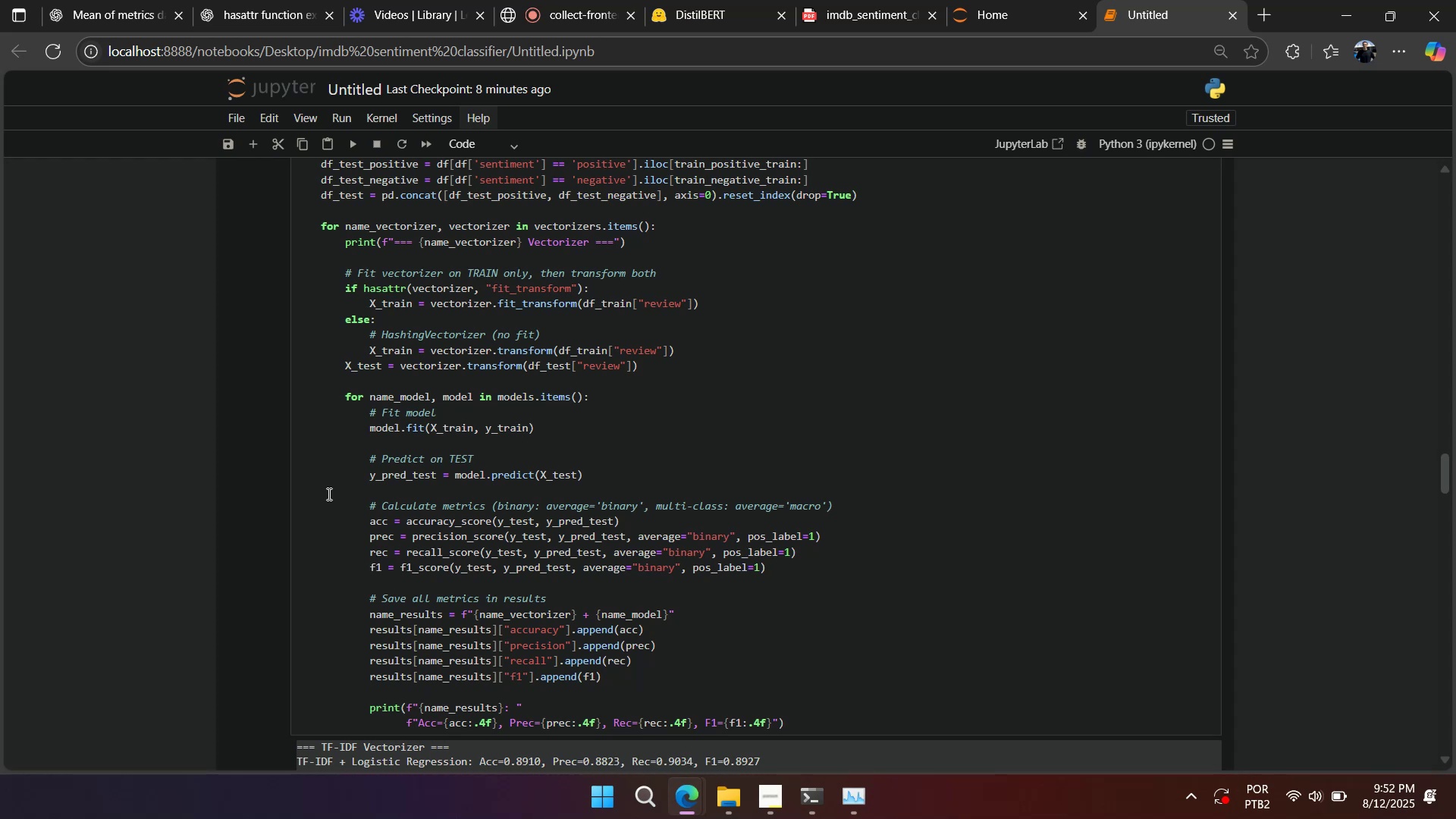 
wait(5.98)
 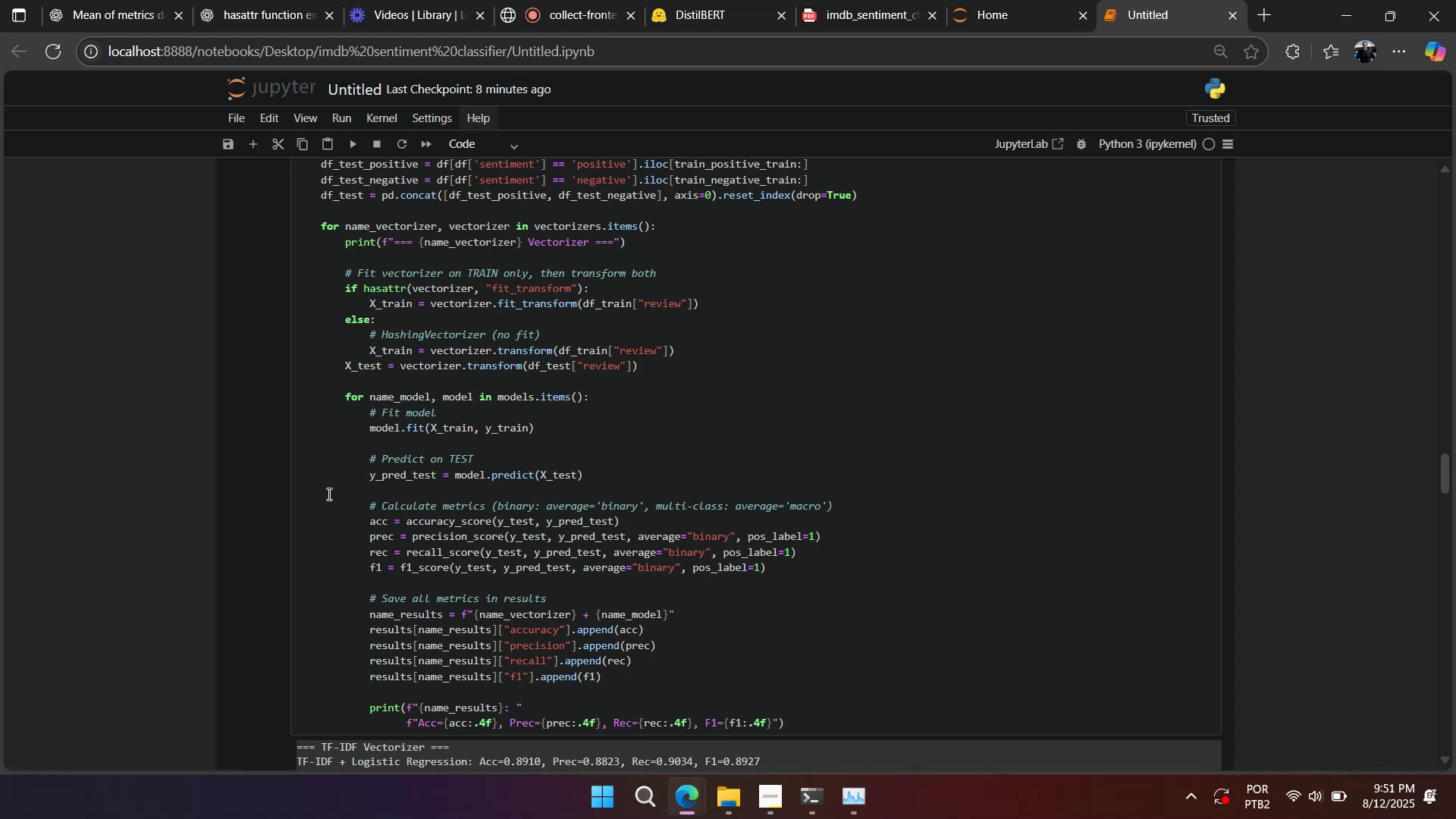 
scroll: coordinate [328, 492], scroll_direction: up, amount: 6.0
 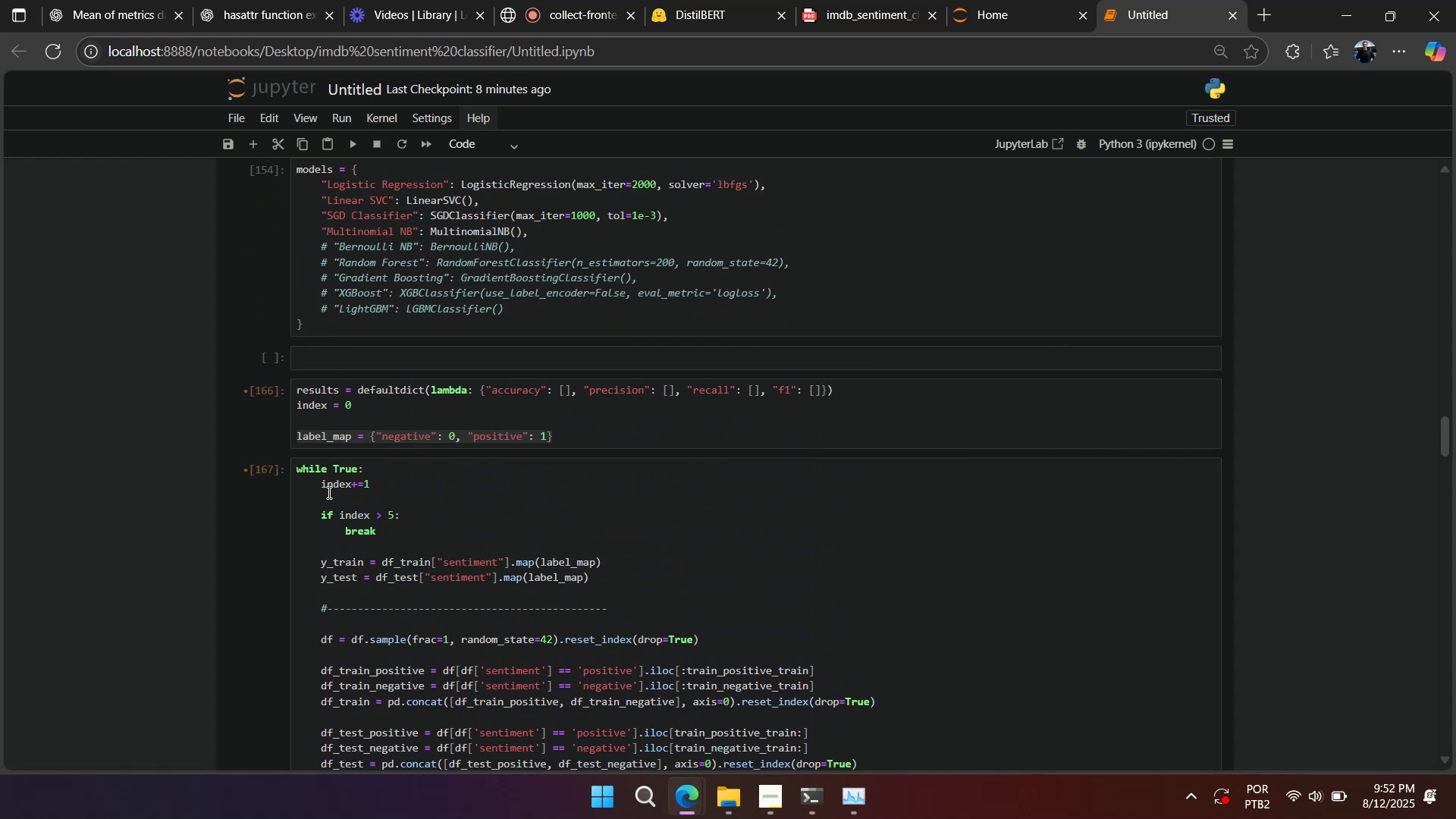 
scroll: coordinate [328, 492], scroll_direction: down, amount: 2.0
 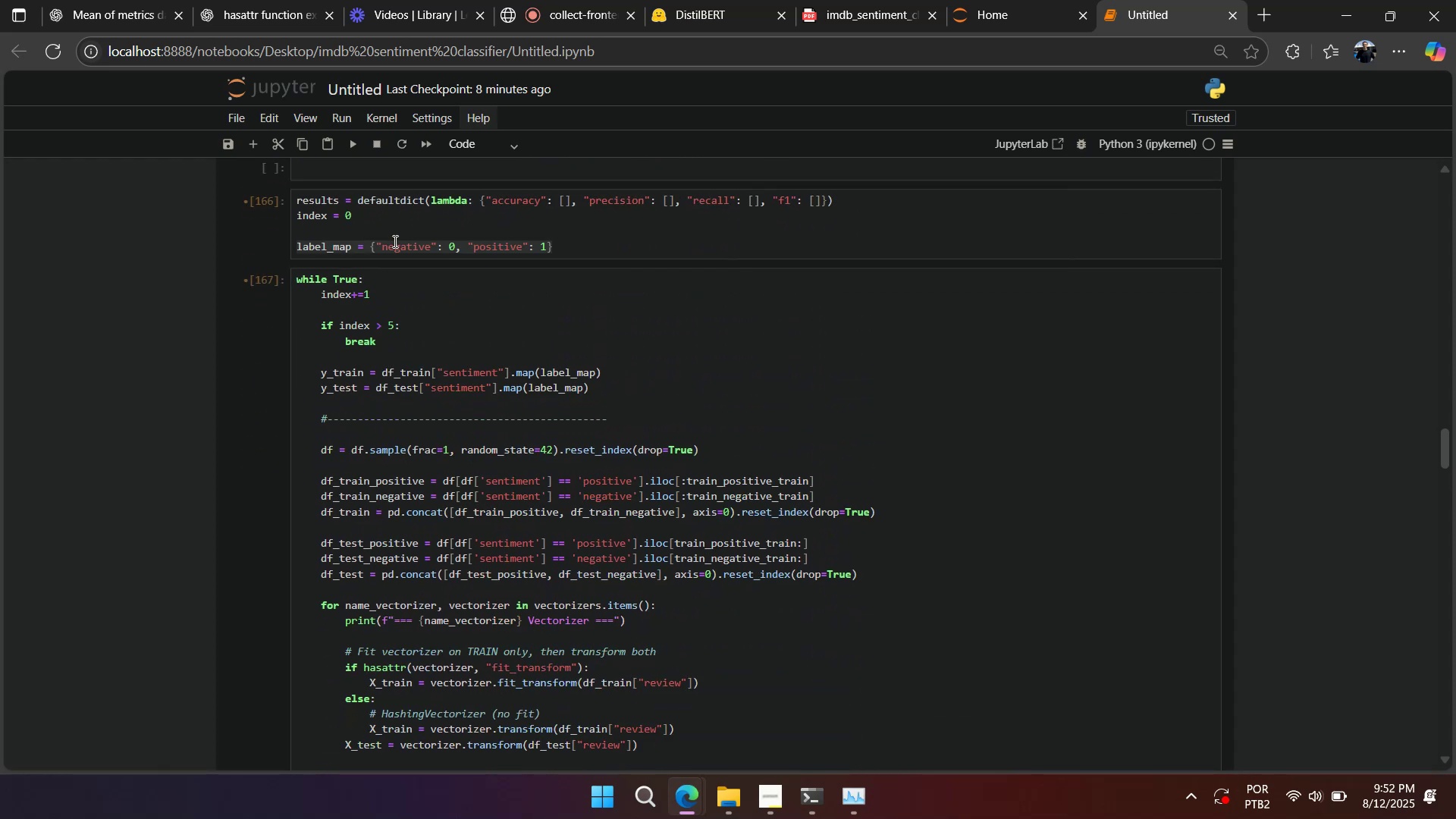 
right_click([866, 359])
 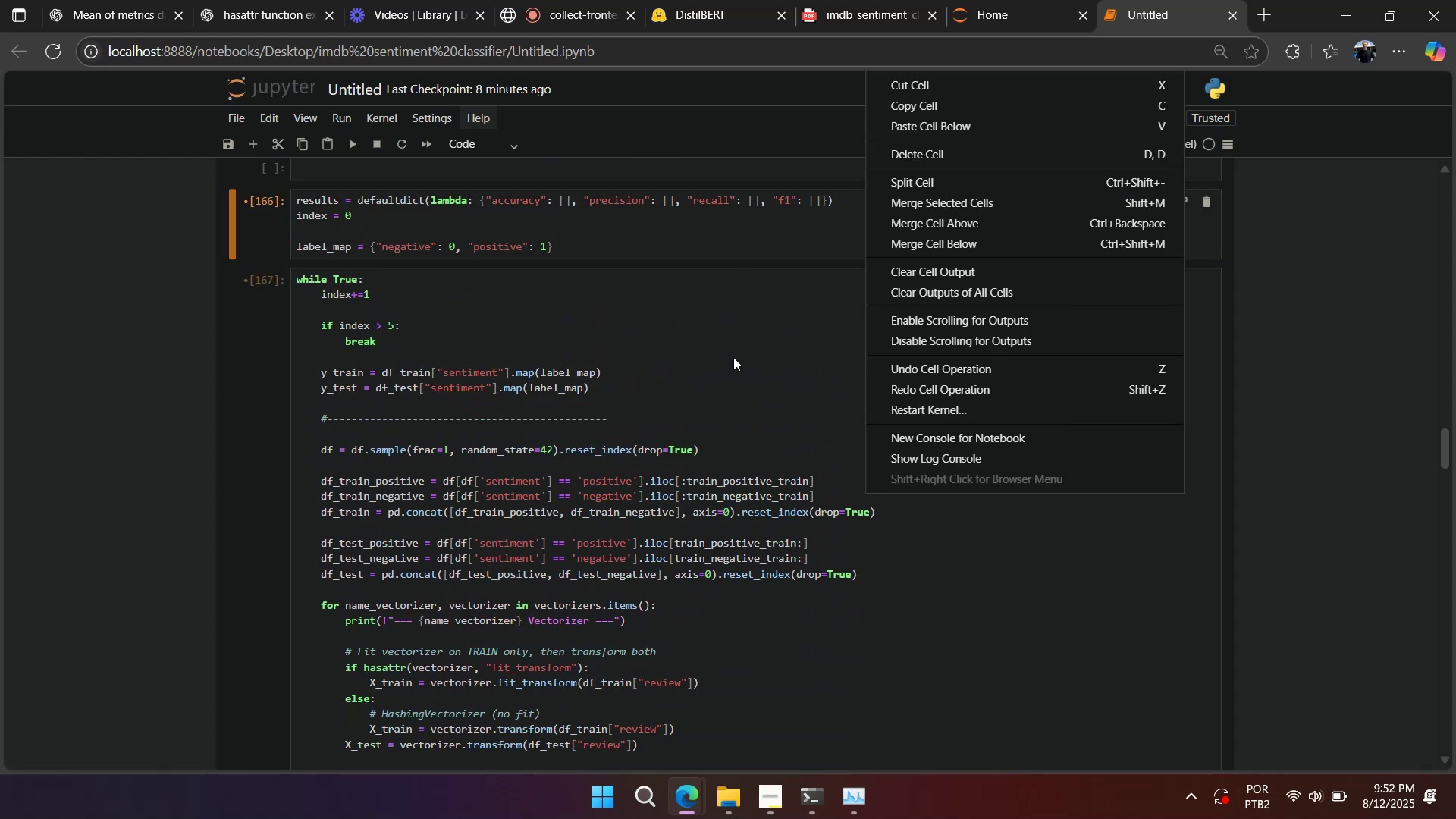 
left_click([726, 353])
 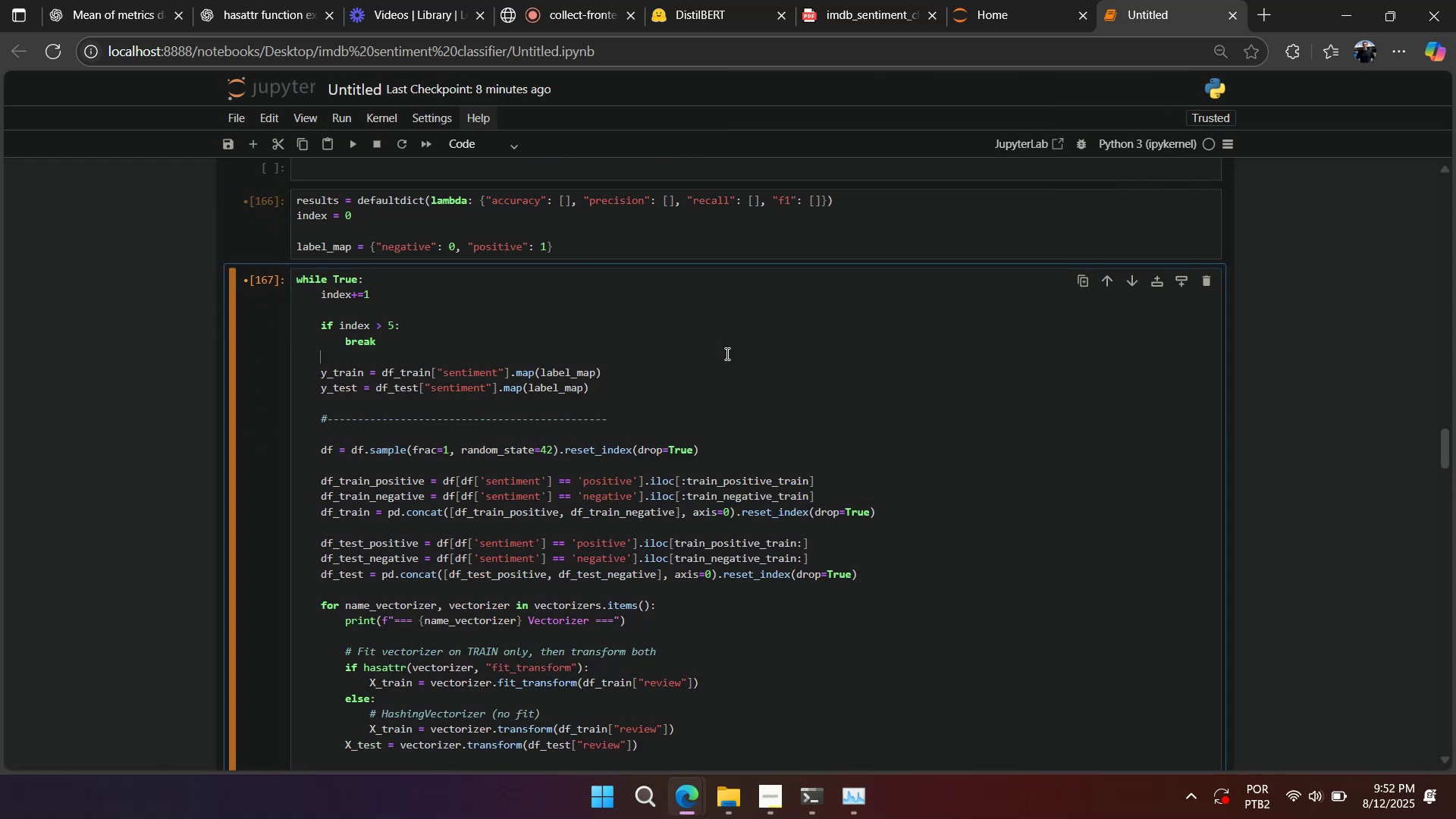 
right_click([726, 353])
 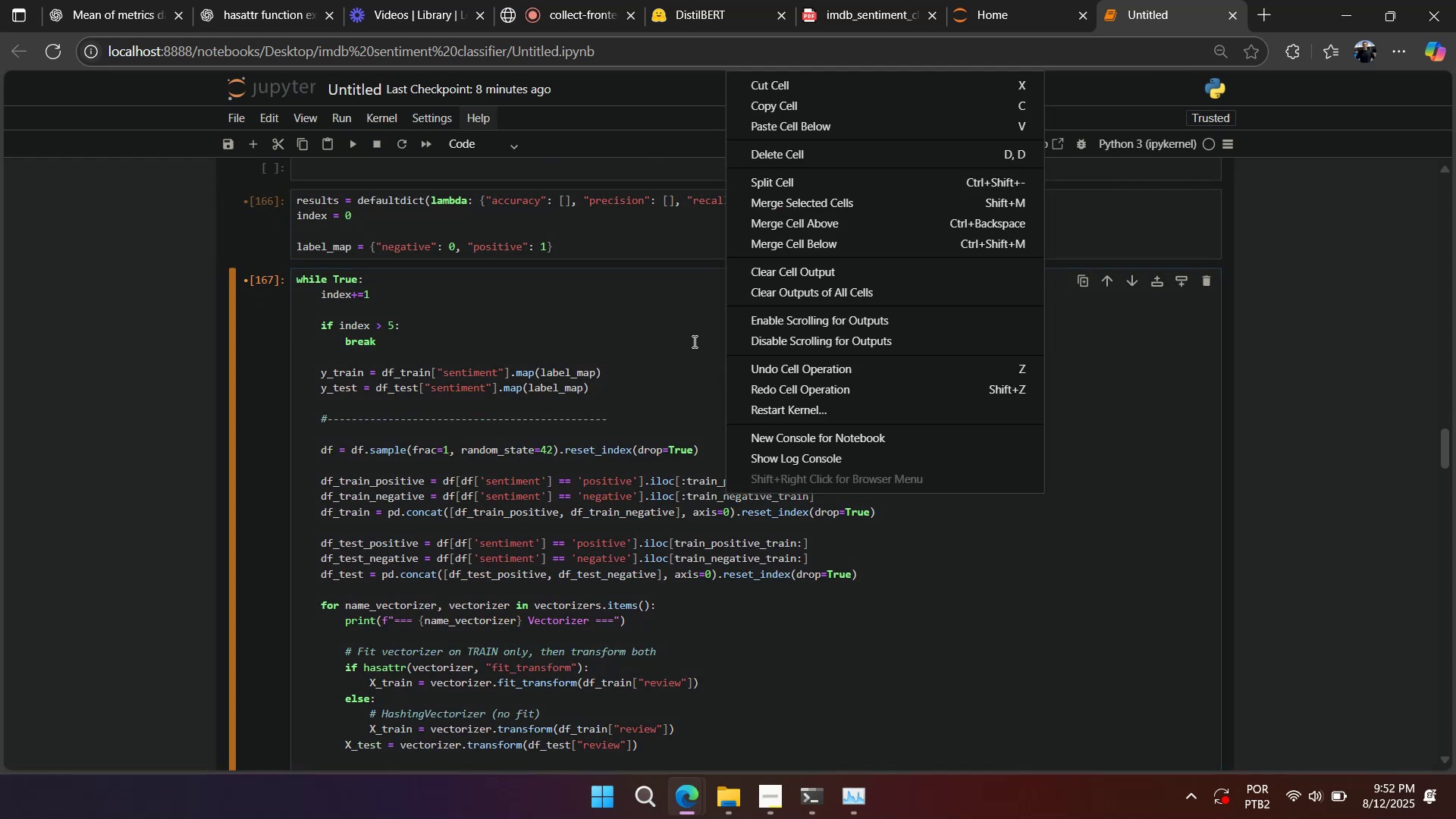 
right_click([692, 340])
 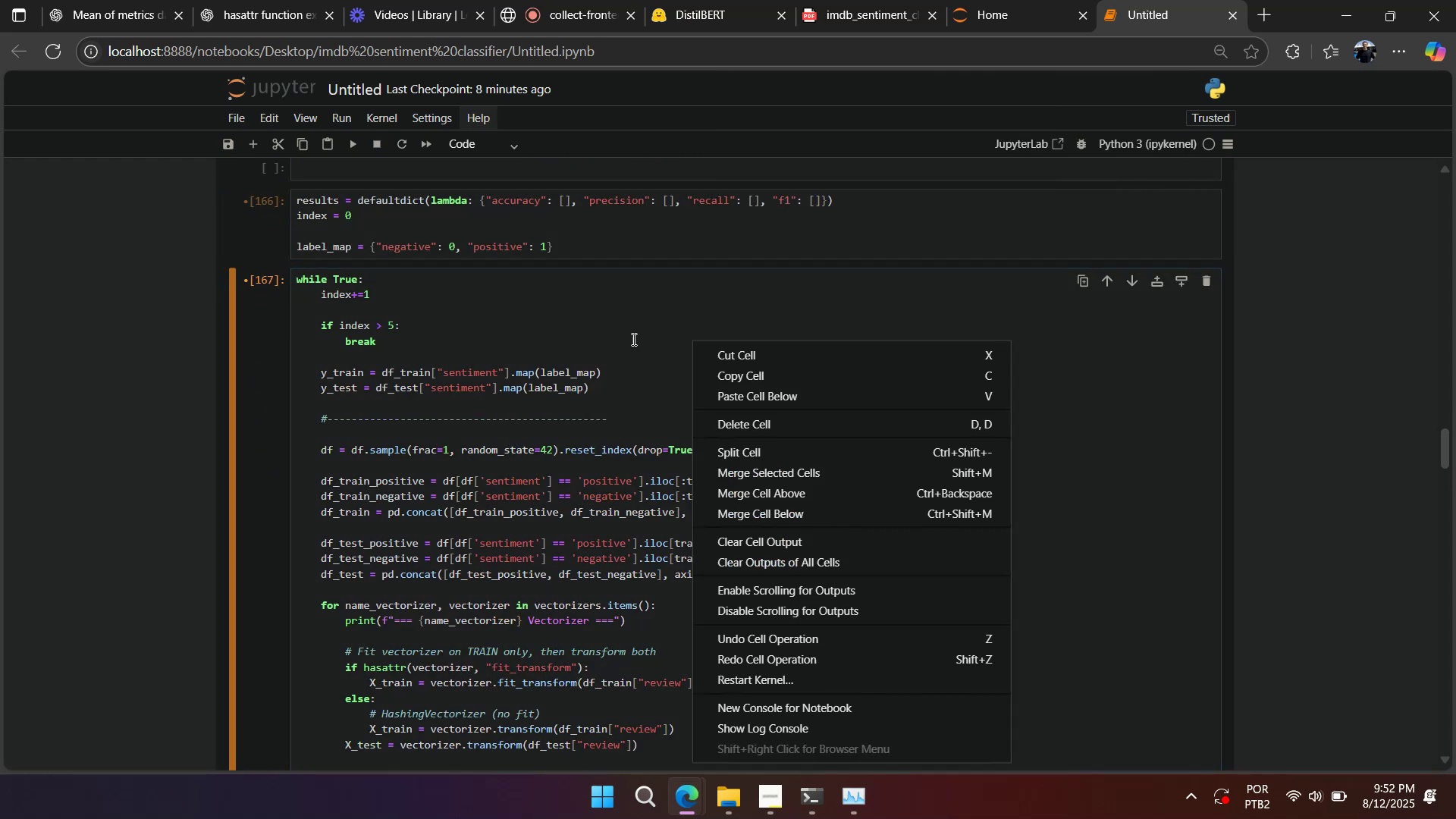 
left_click([629, 338])
 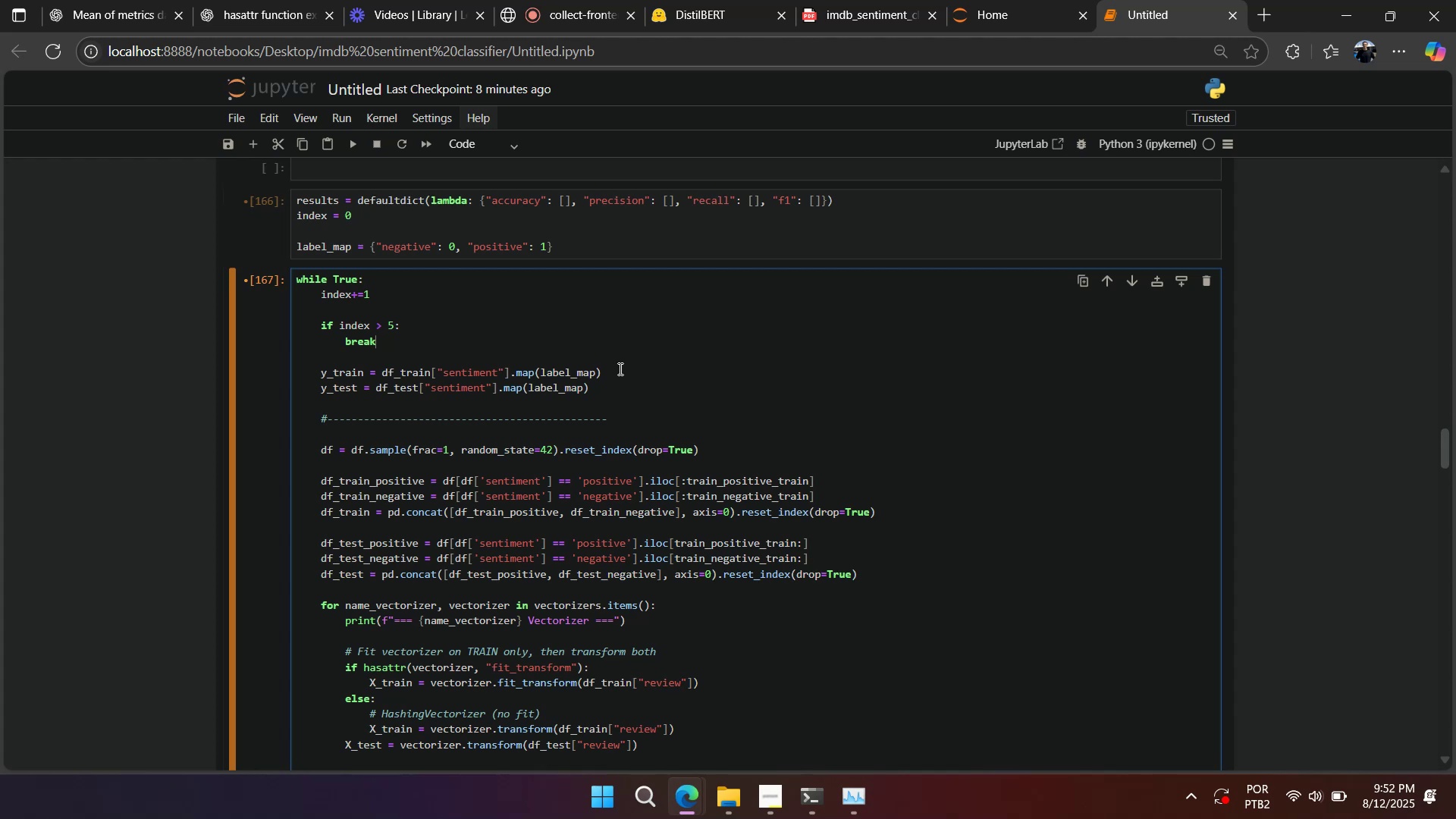 
scroll: coordinate [616, 431], scroll_direction: down, amount: 23.0
 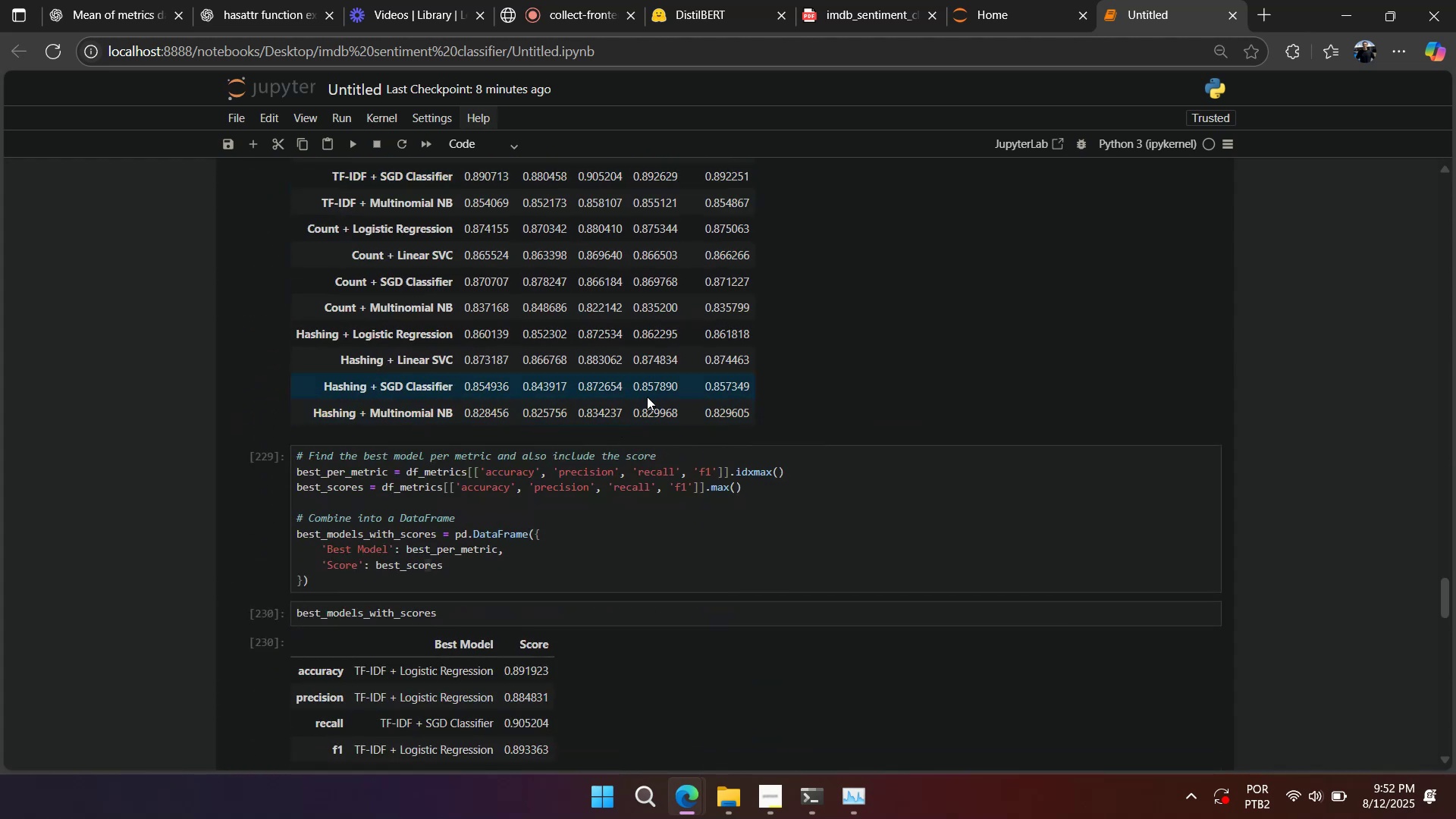 
left_click([632, 399])
 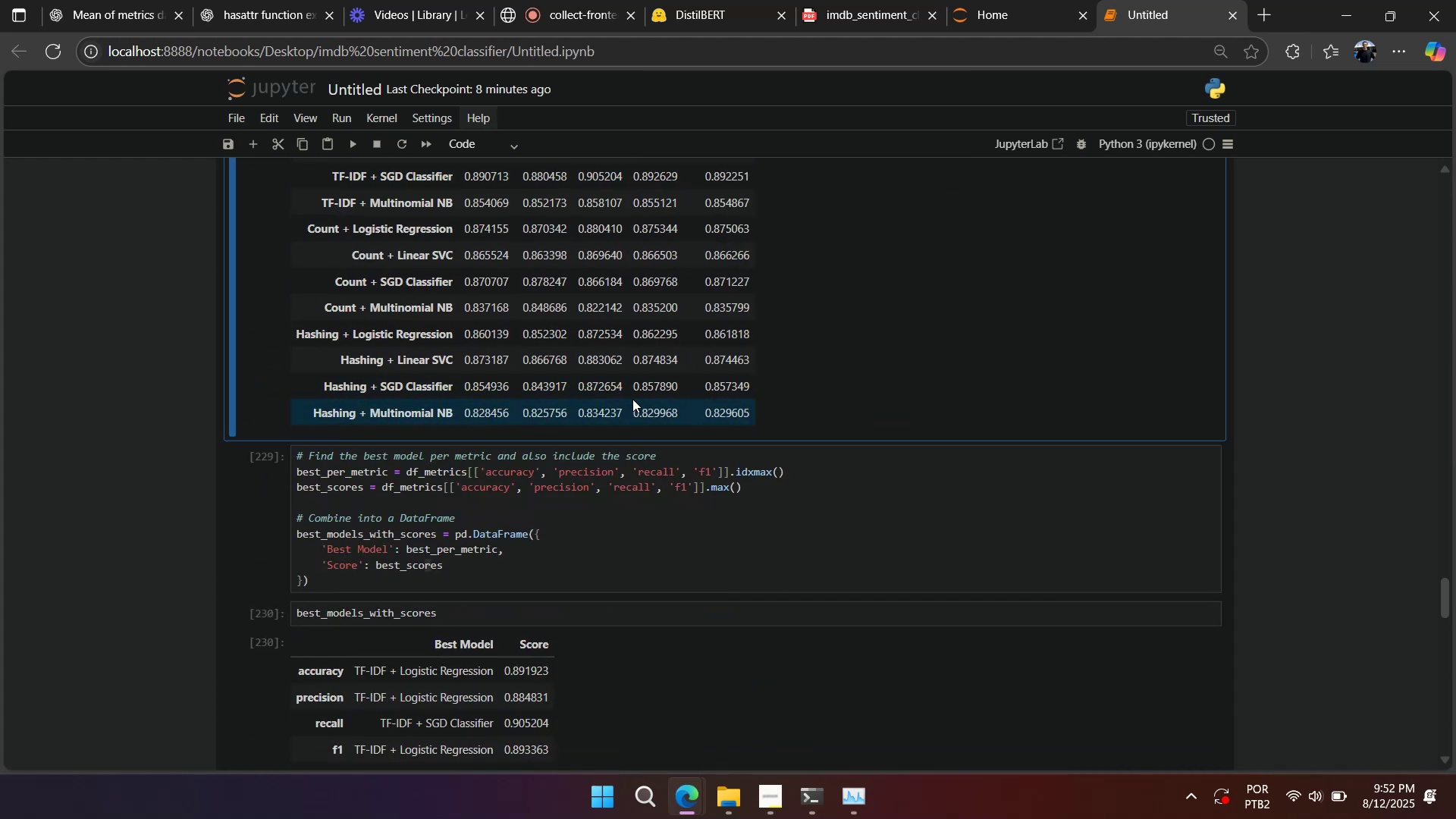 
right_click([632, 399])
 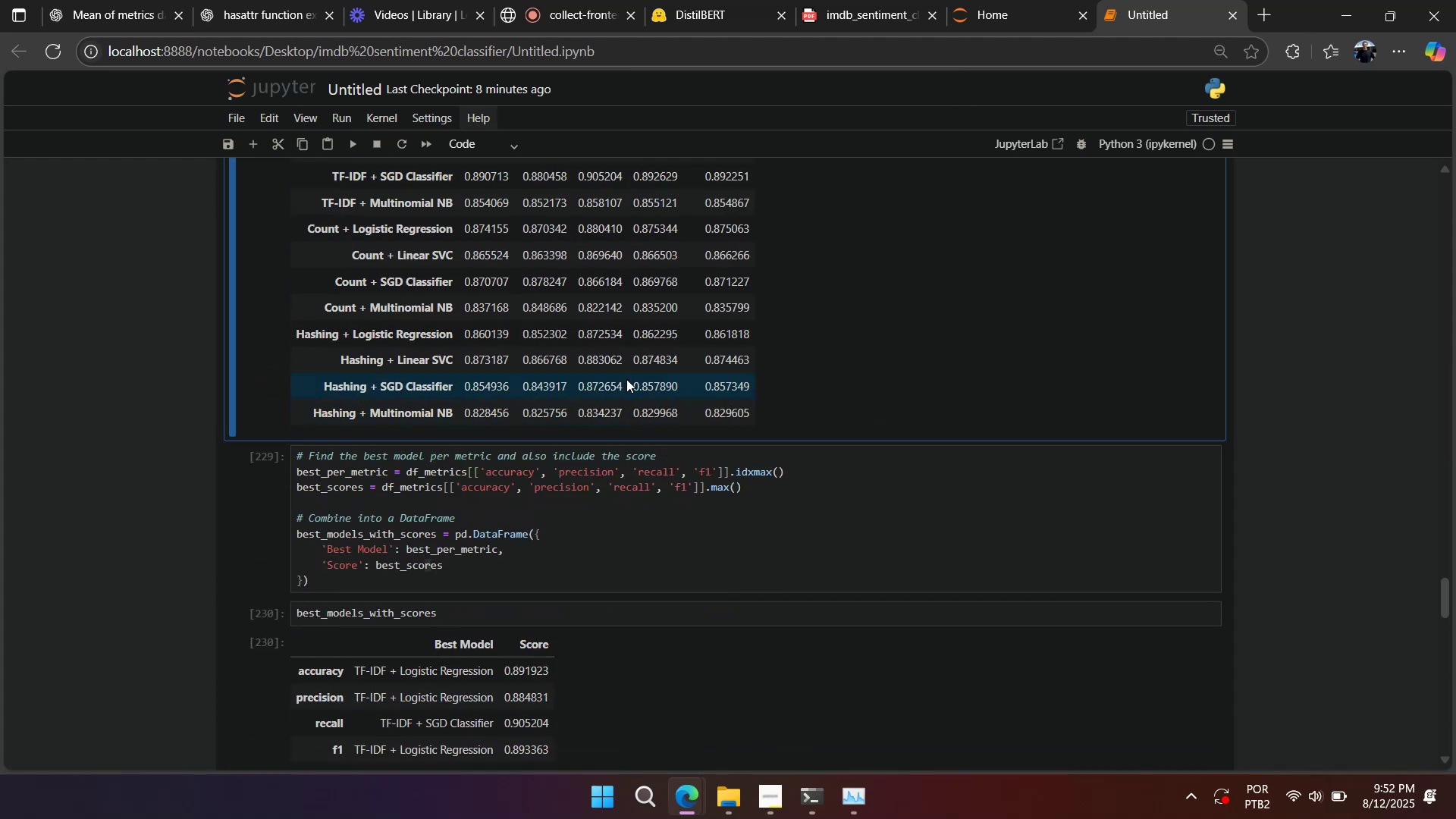 
scroll: coordinate [626, 379], scroll_direction: up, amount: 4.0
 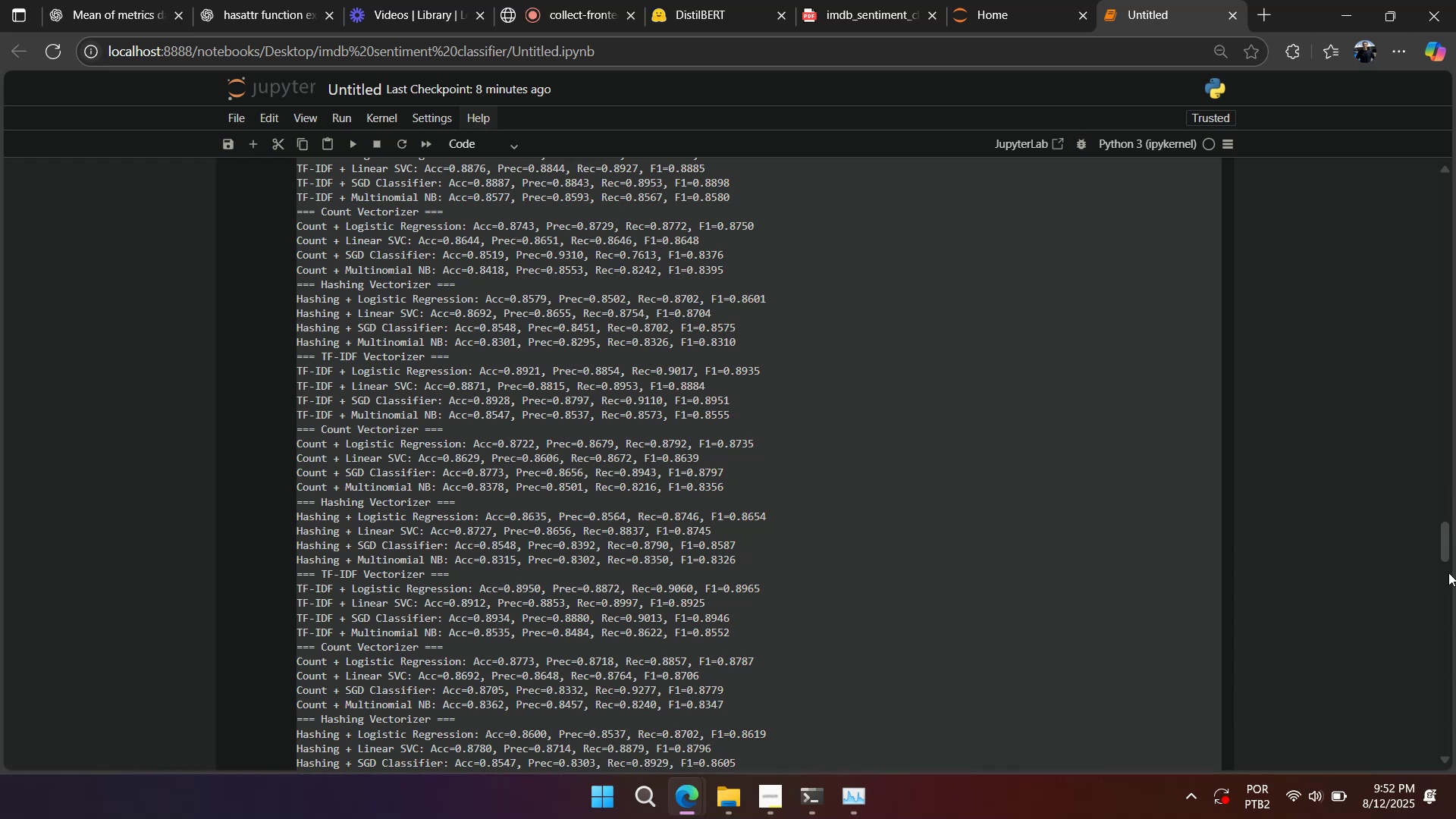 
left_click_drag(start_coordinate=[1446, 549], to_coordinate=[1420, 143])
 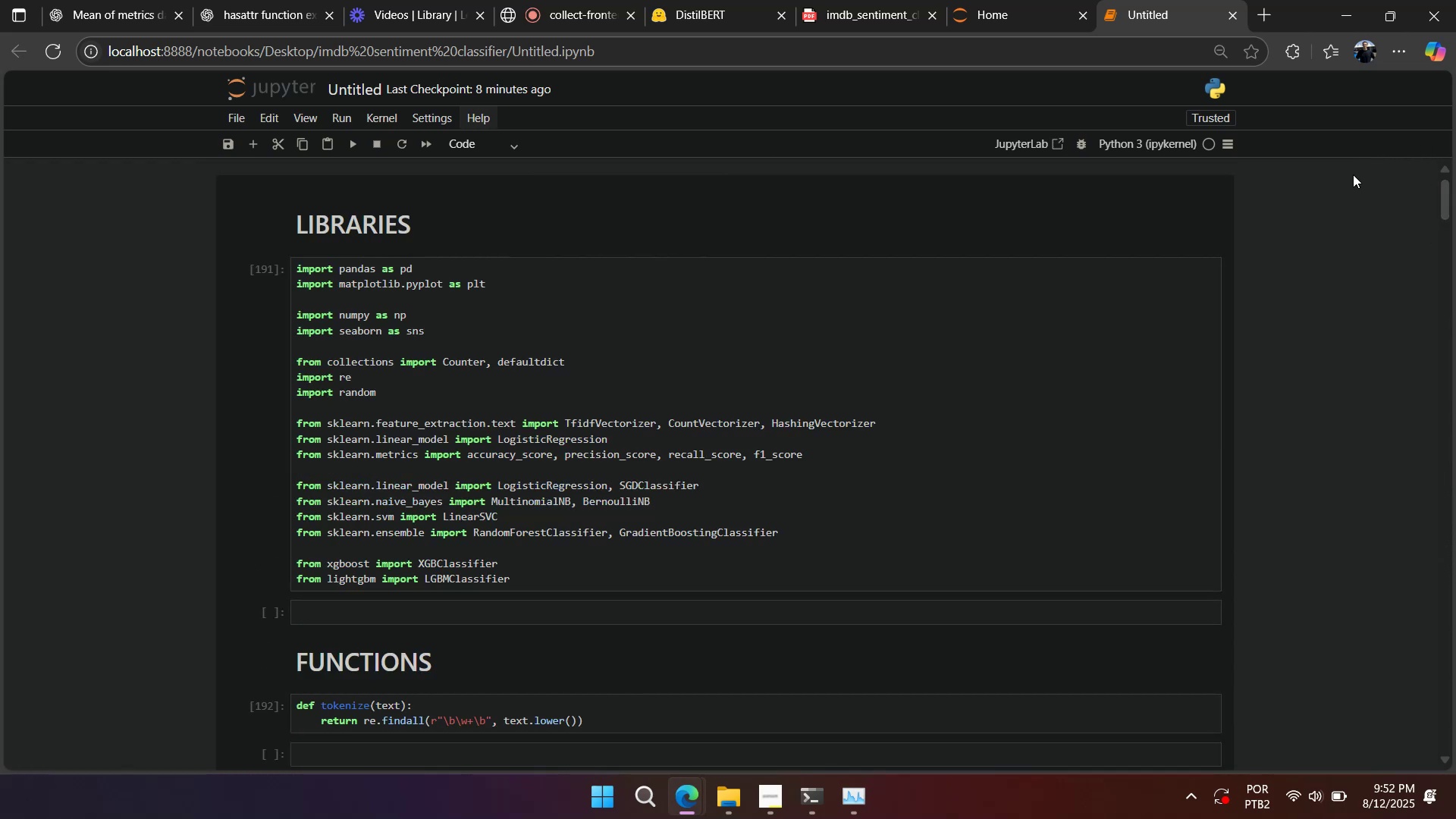 
scroll: coordinate [990, 474], scroll_direction: down, amount: 9.0
 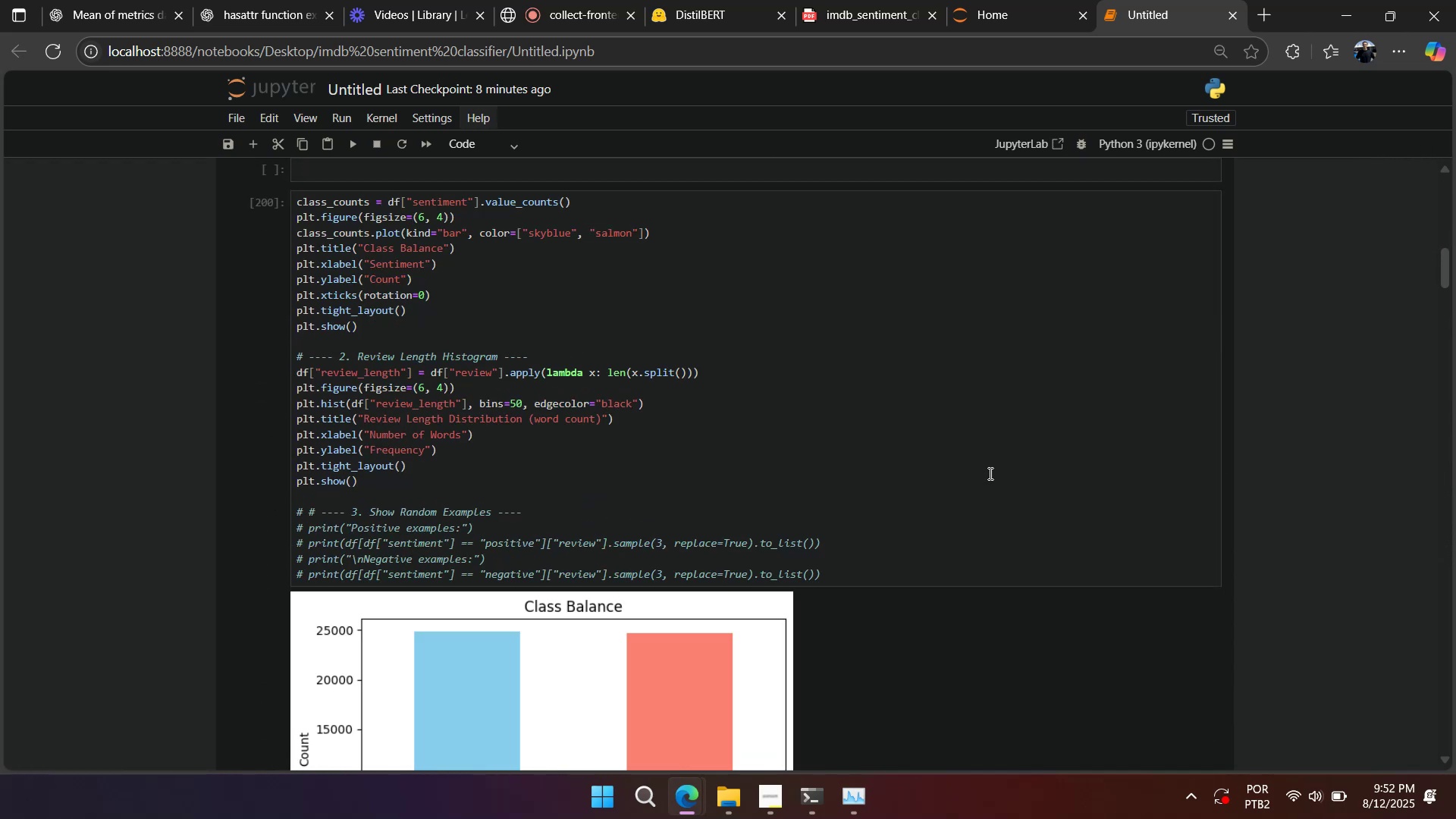 
scroll: coordinate [989, 472], scroll_direction: up, amount: 4.0
 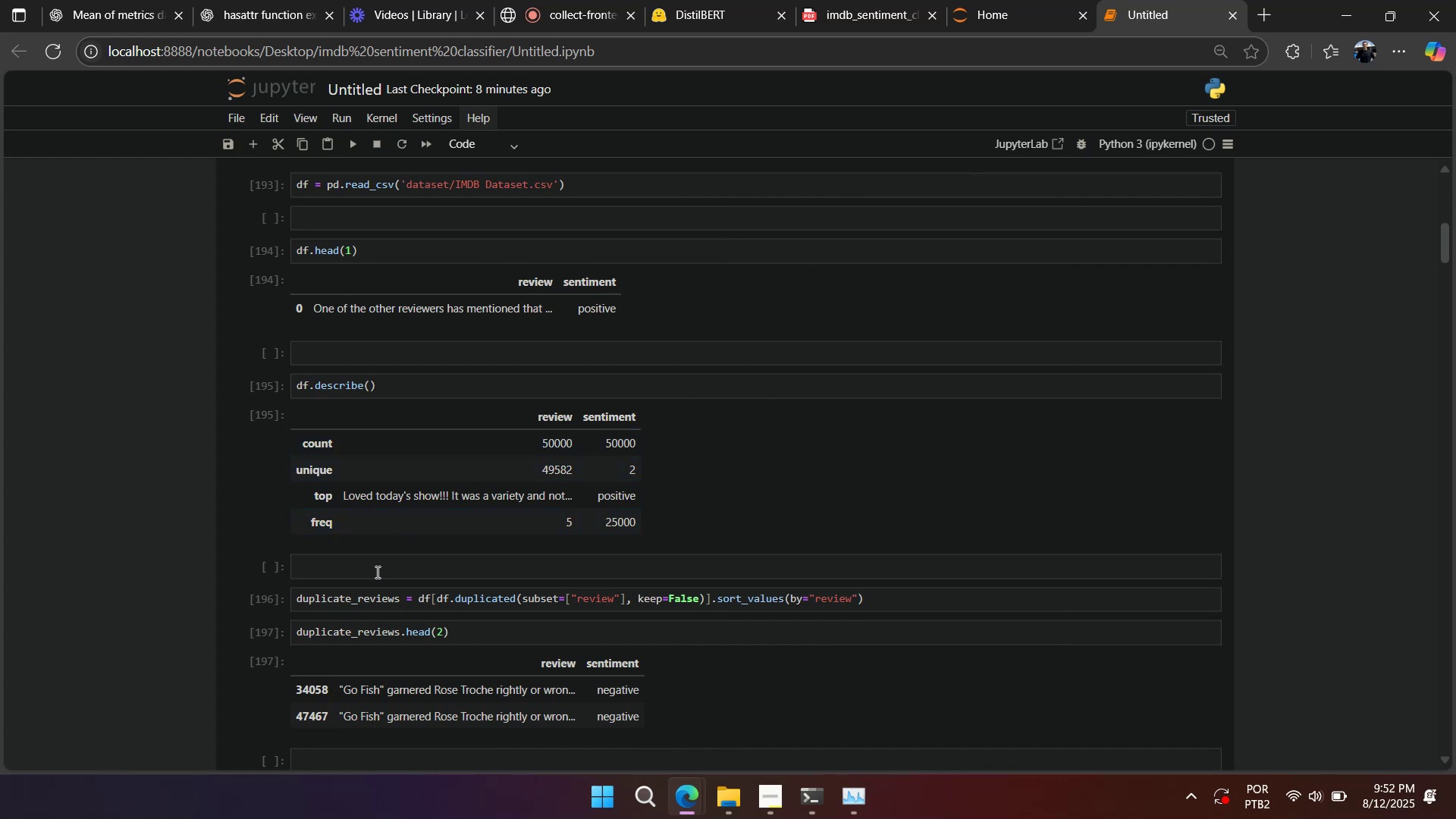 
wait(5.81)
 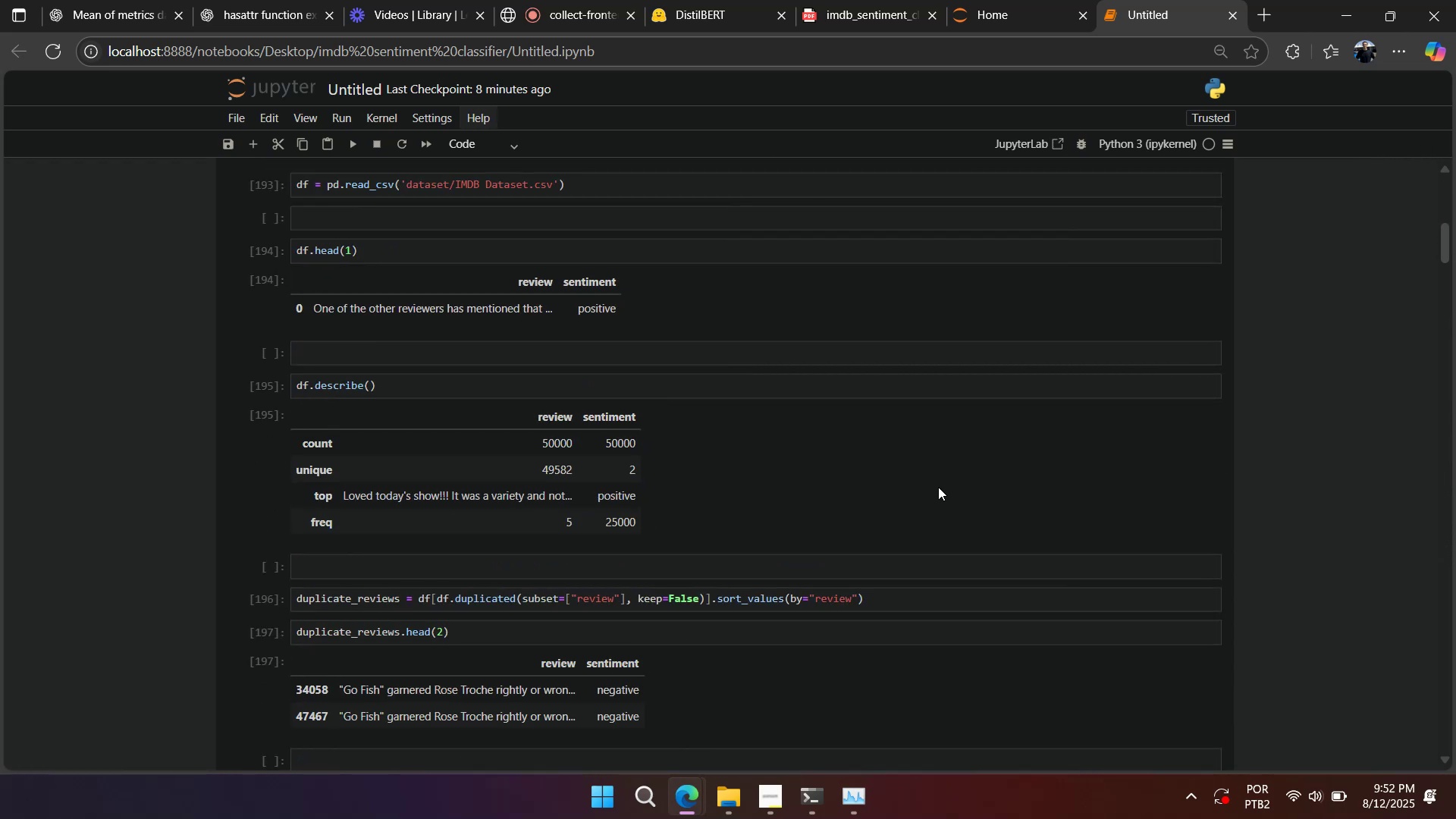 
left_click([372, 566])
 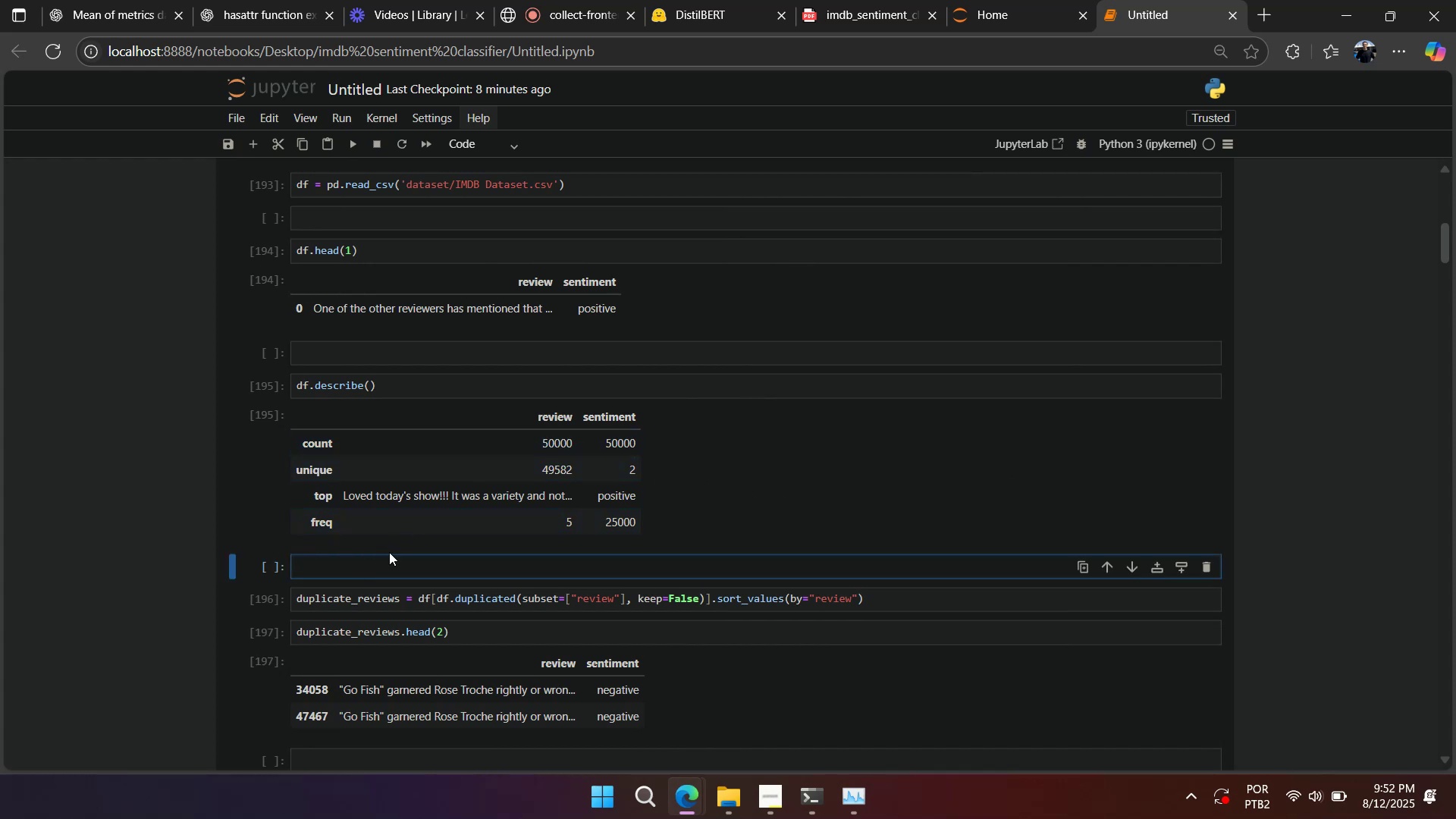 
type(# Here I n)
key(Backspace)
key(Backspace)
type( have enote)
key(Backspace)
key(Backspace)
key(Backspace)
key(Backspace)
key(Backspace)
type(note h)
key(Backspace)
type(that there is)
key(Backspace)
key(Backspace)
type(are )
key(Backspace)
key(Backspace)
key(Backspace)
key(Backspace)
type(were soome )
key(Backspace)
key(Backspace)
key(Backspace)
key(Backspace)
type(me duplicated reve)
key(Backspace)
type(iewx )
key(Backspace)
key(Backspace)
type(s in he)
key(Backspace)
key(Backspace)
type(our data ()
 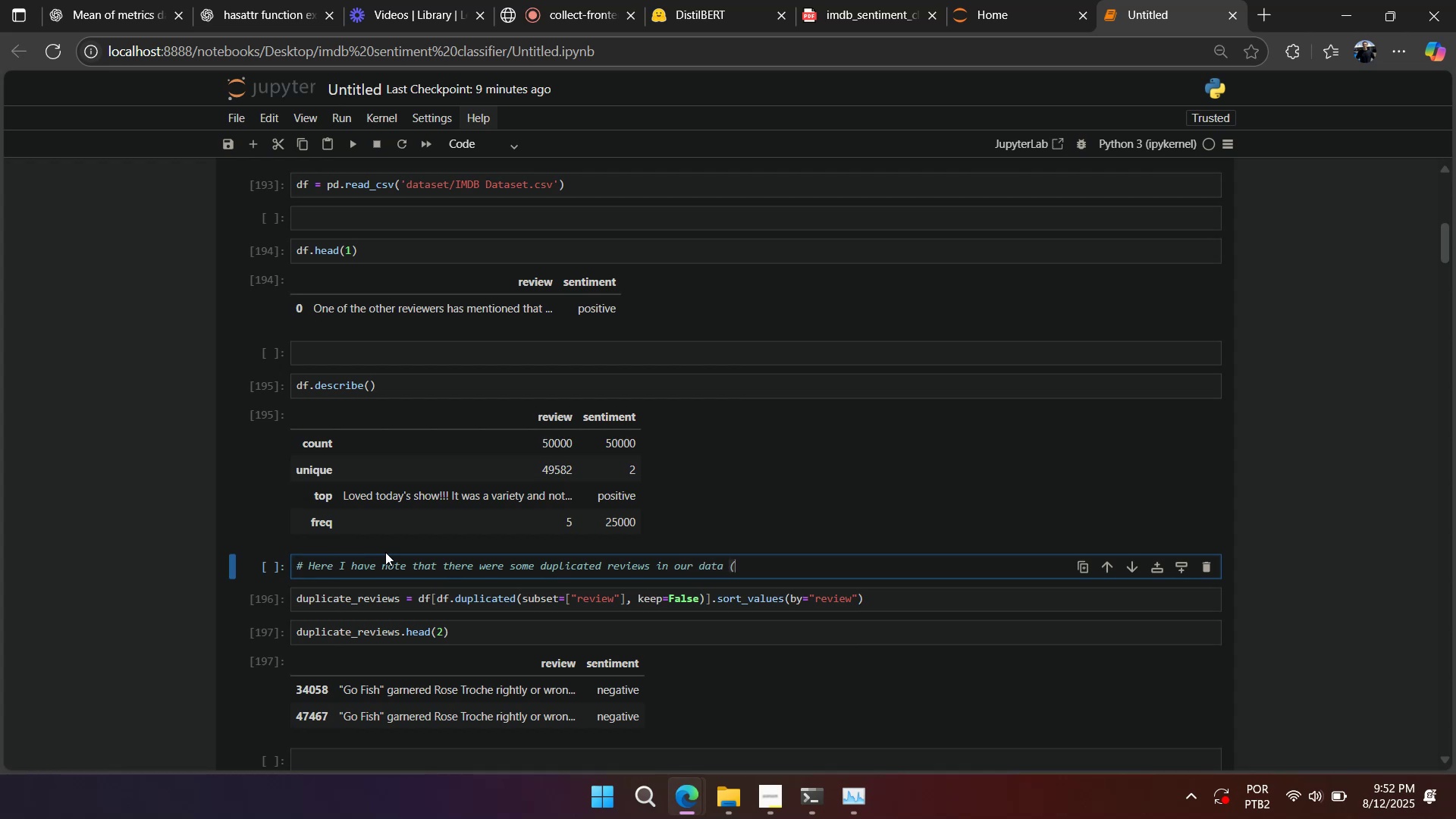 
type(ans )
key(Backspace)
key(Backspace)
key(Backspace)
type(nd we don)
key(Backspace)
type(nt)
key(Backspace)
type(`t want )
key(Backspace)
key(Backspace)
key(Backspace)
key(Backspace)
key(Backspace)
key(Backspace)
key(Backspace)
key(Backspace)
key(Backspace)
key(Backspace)
key(Backspace)
type(cnnot tran the model wth dupla)
key(Backspace)
type(icated data.))
key(Backspace)
key(Backspace)
type())
 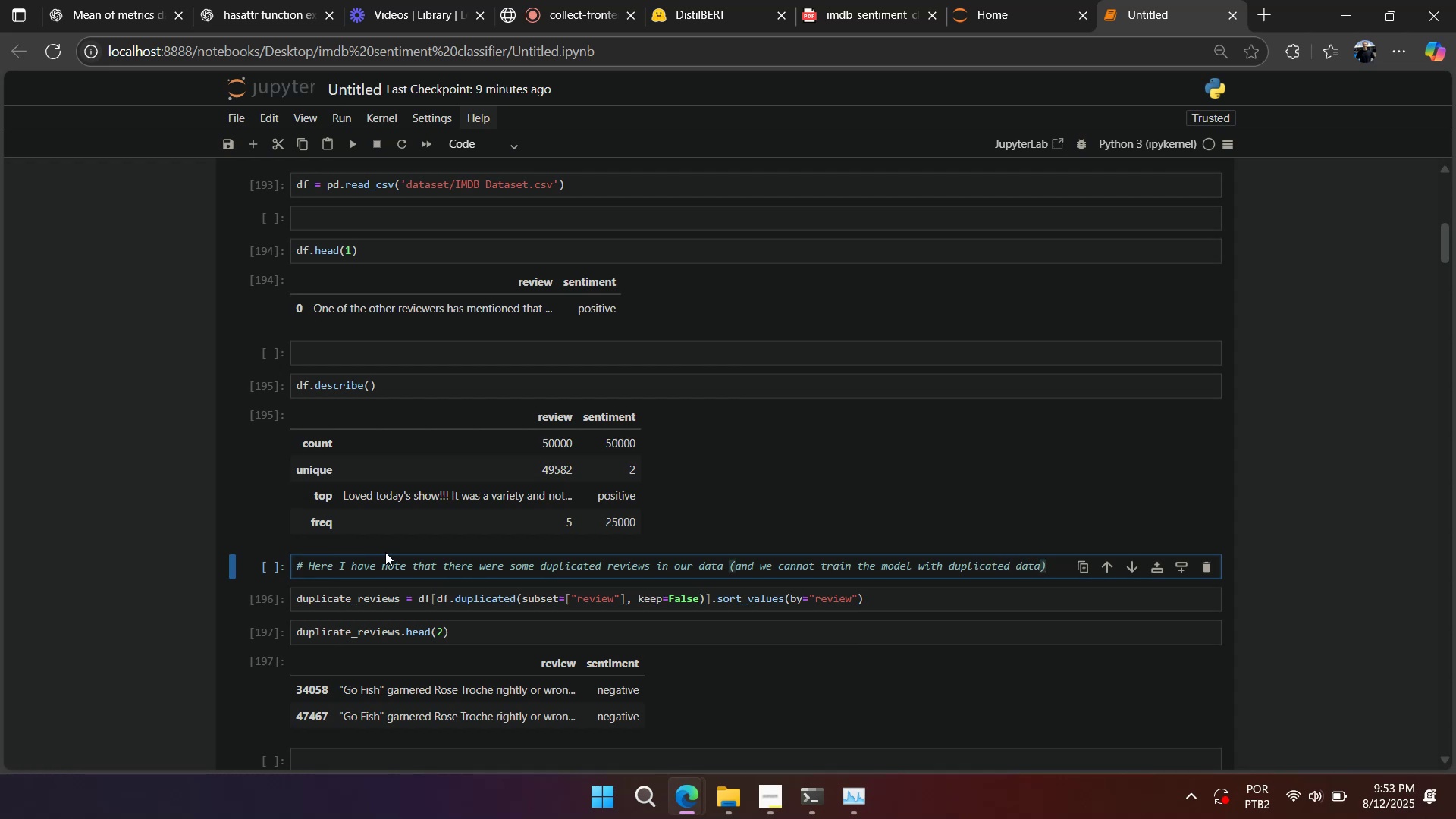 
left_click([486, 146])
 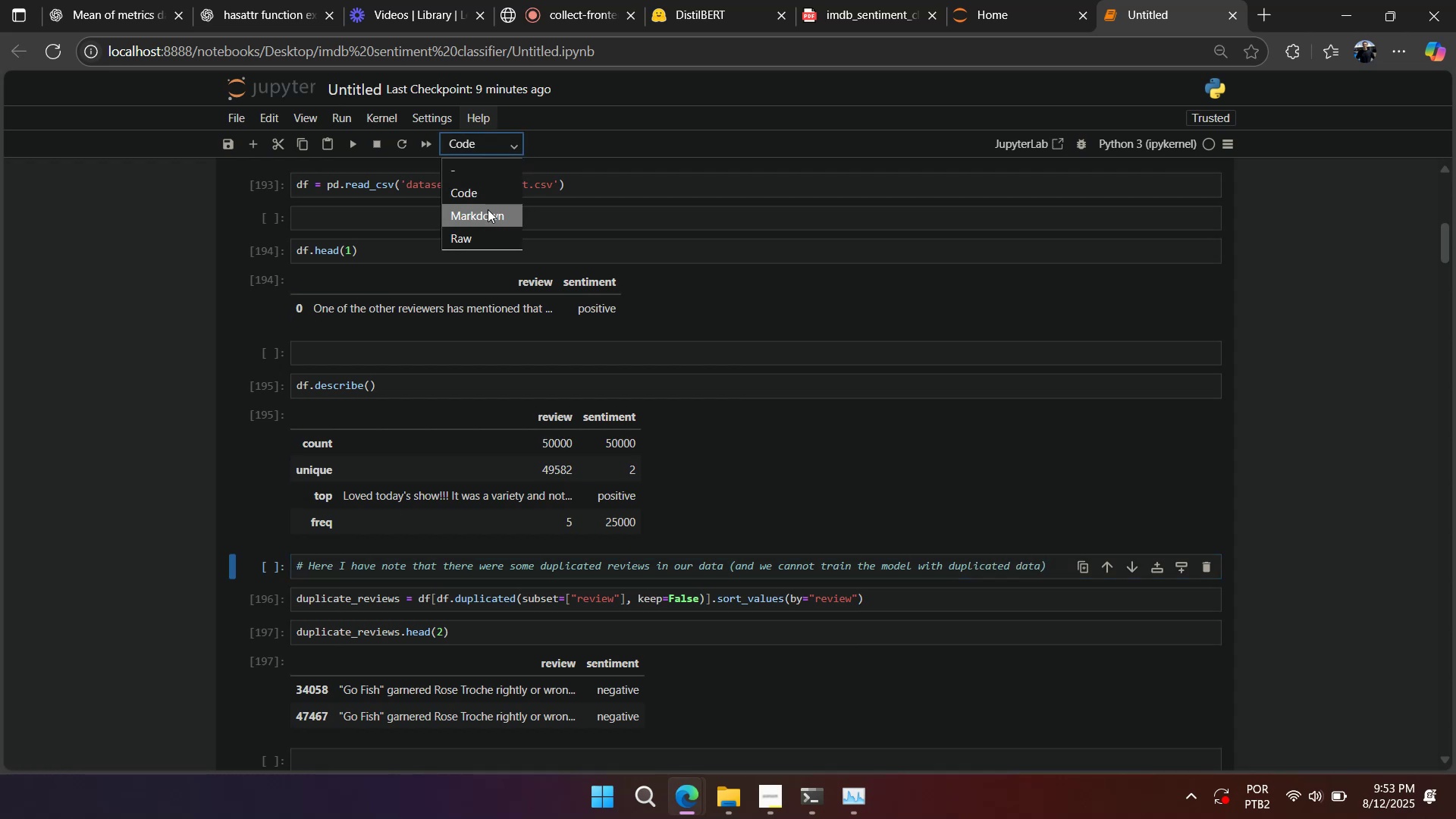 
left_click([485, 212])
 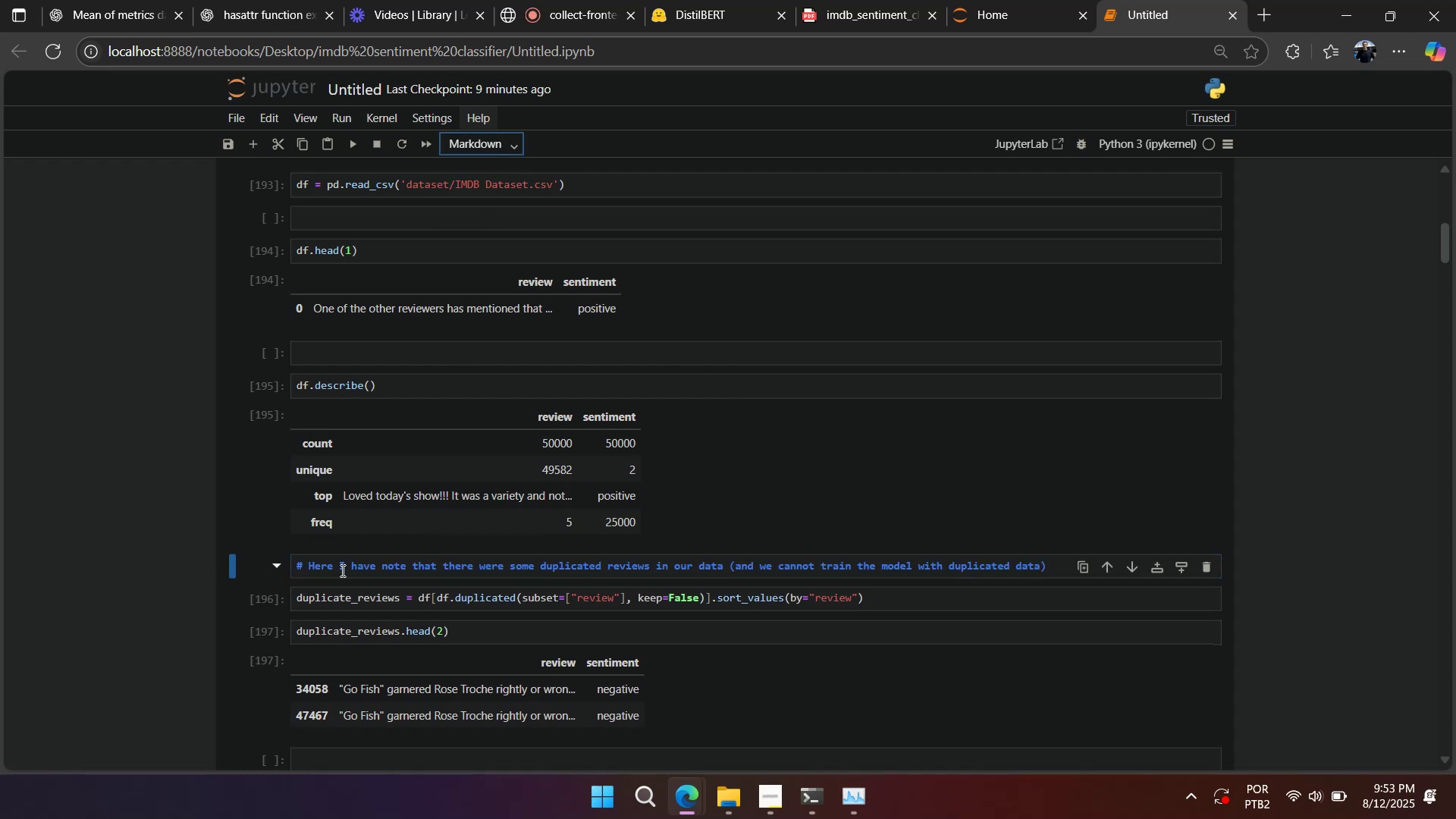 
left_click([275, 598])
 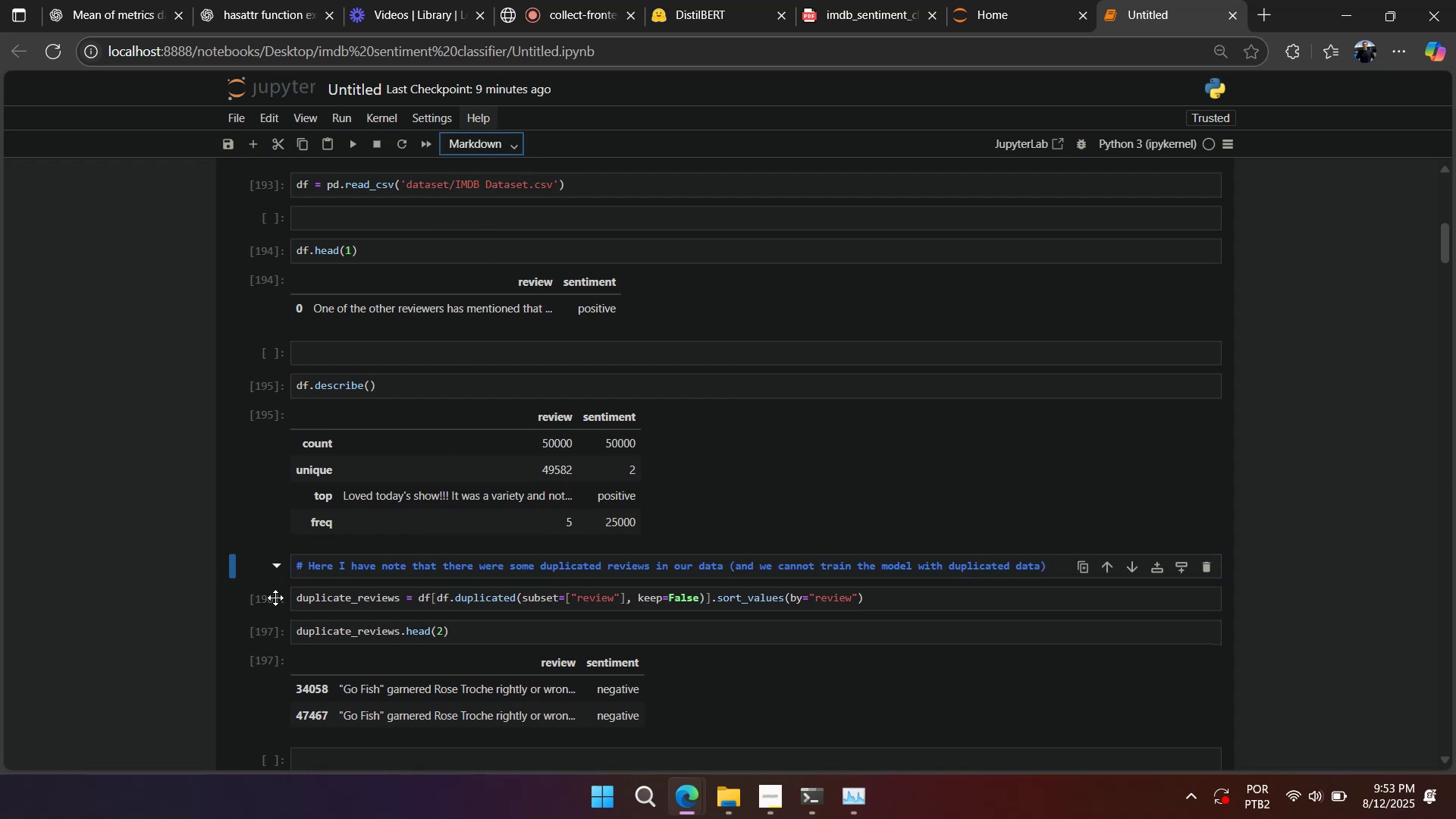 
key(A)
 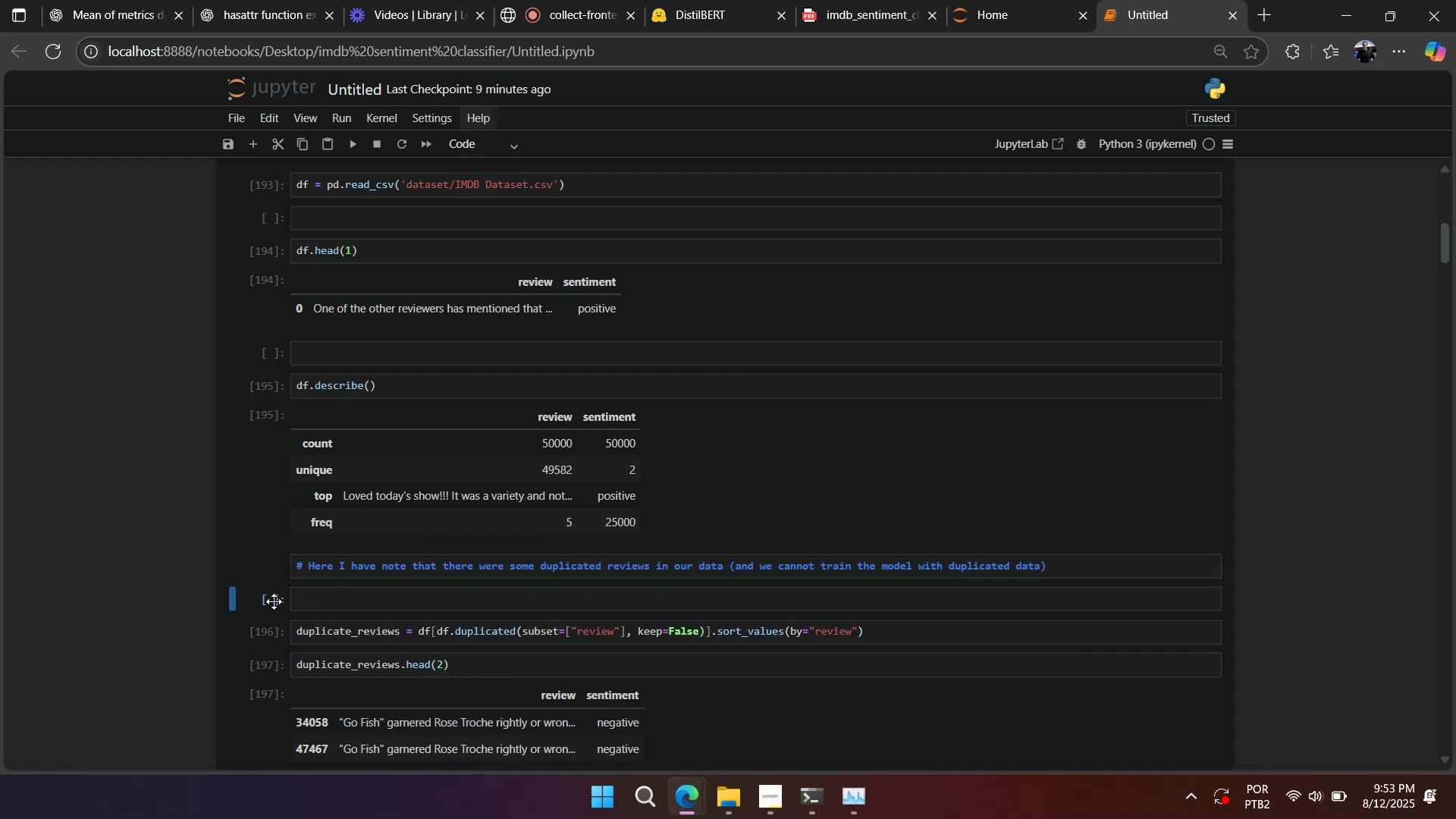 
left_click([272, 604])
 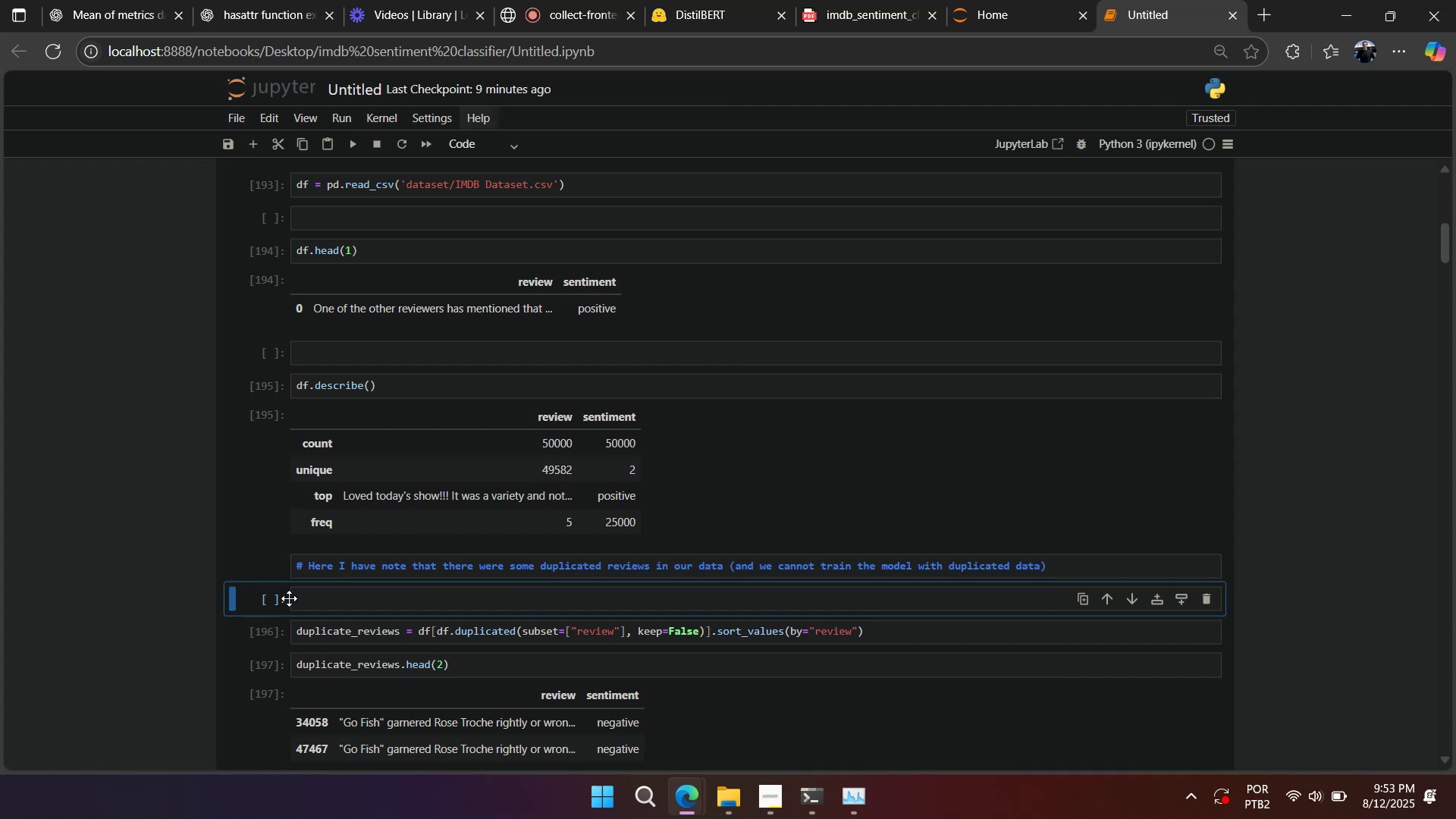 
left_click([350, 566])
 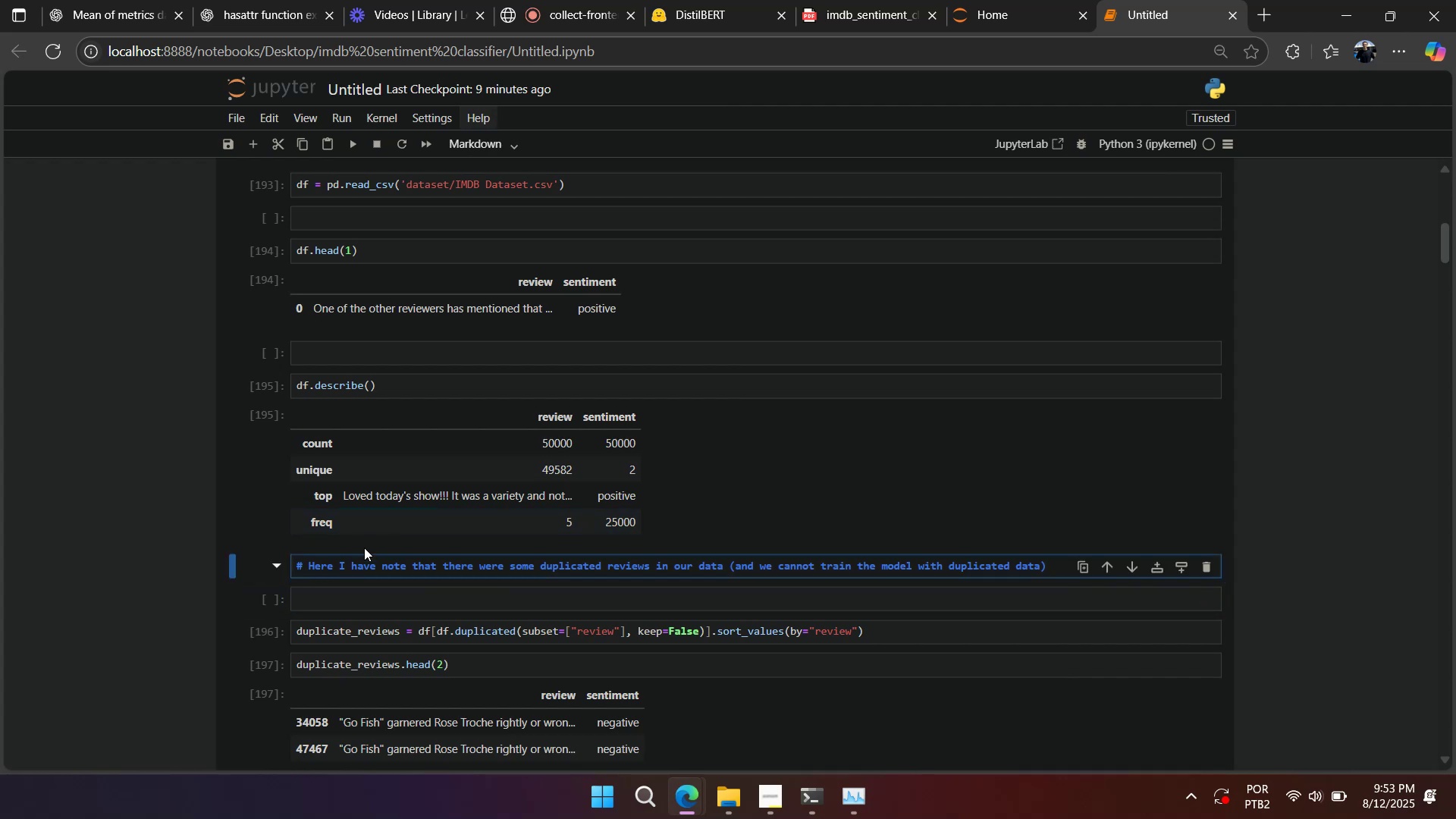 
key(Shift+Enter)
 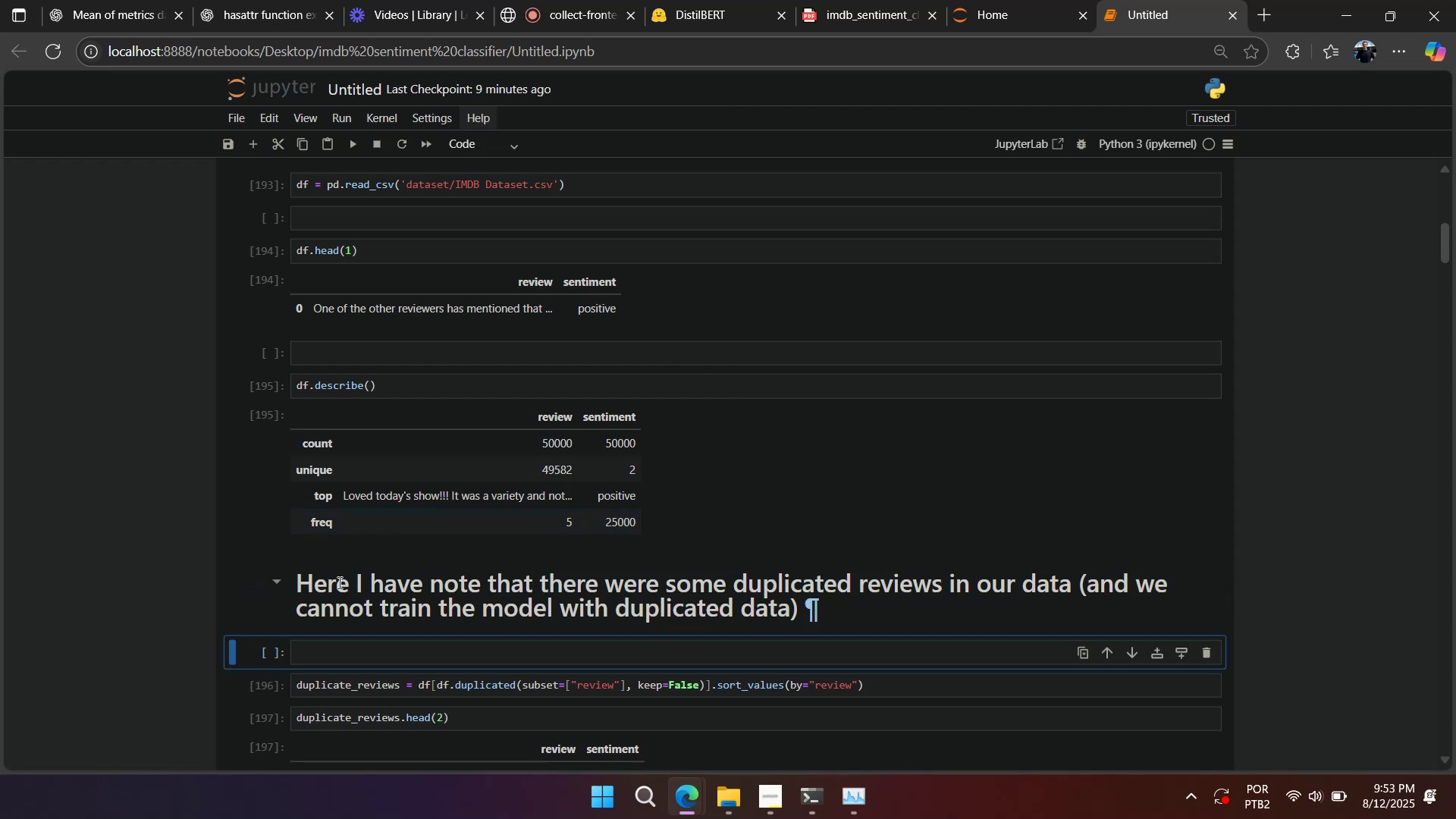 
left_click([486, 595])
 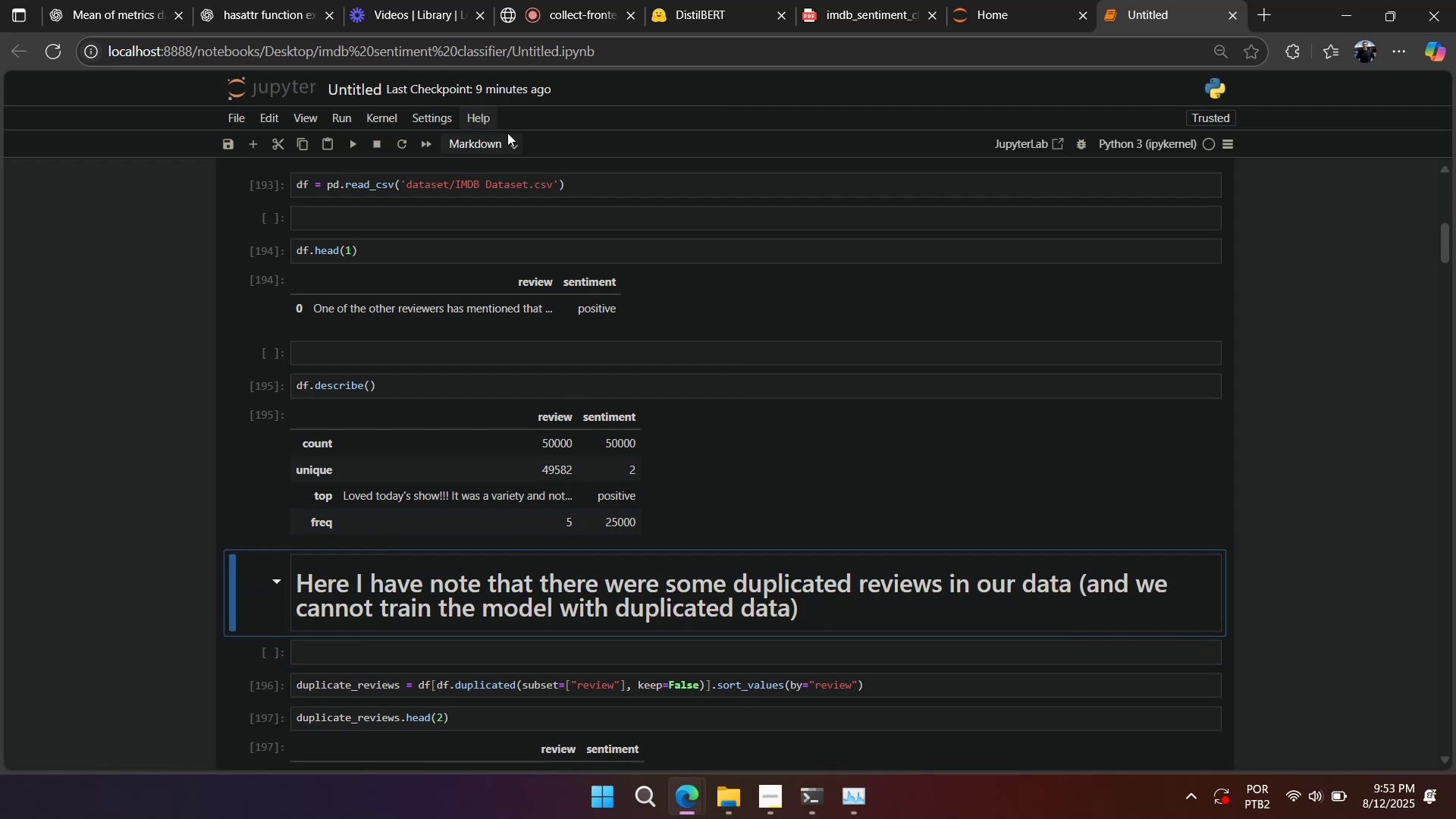 
left_click_drag(start_coordinate=[485, 116], to_coordinate=[448, 135])
 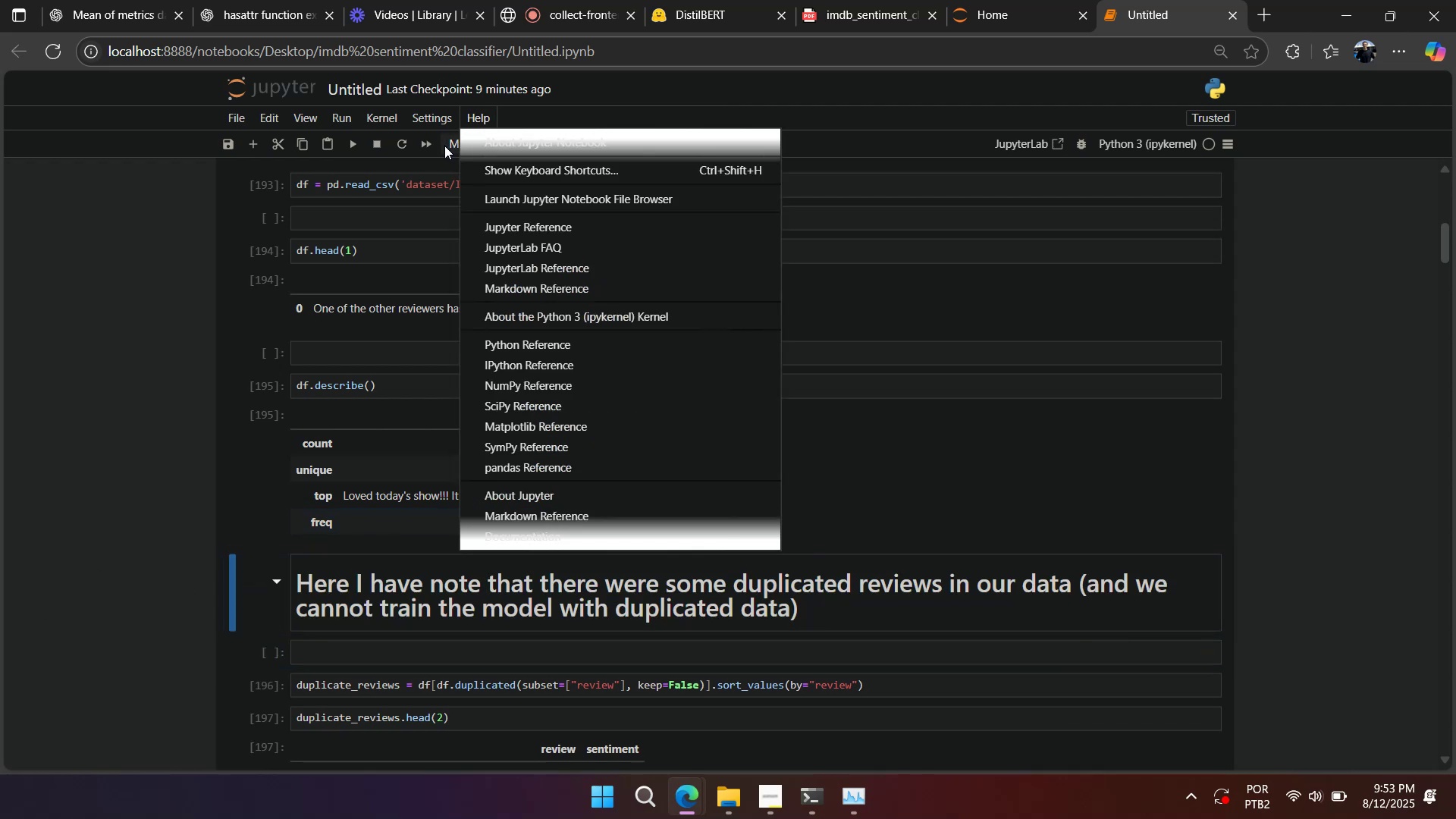 
left_click([444, 146])
 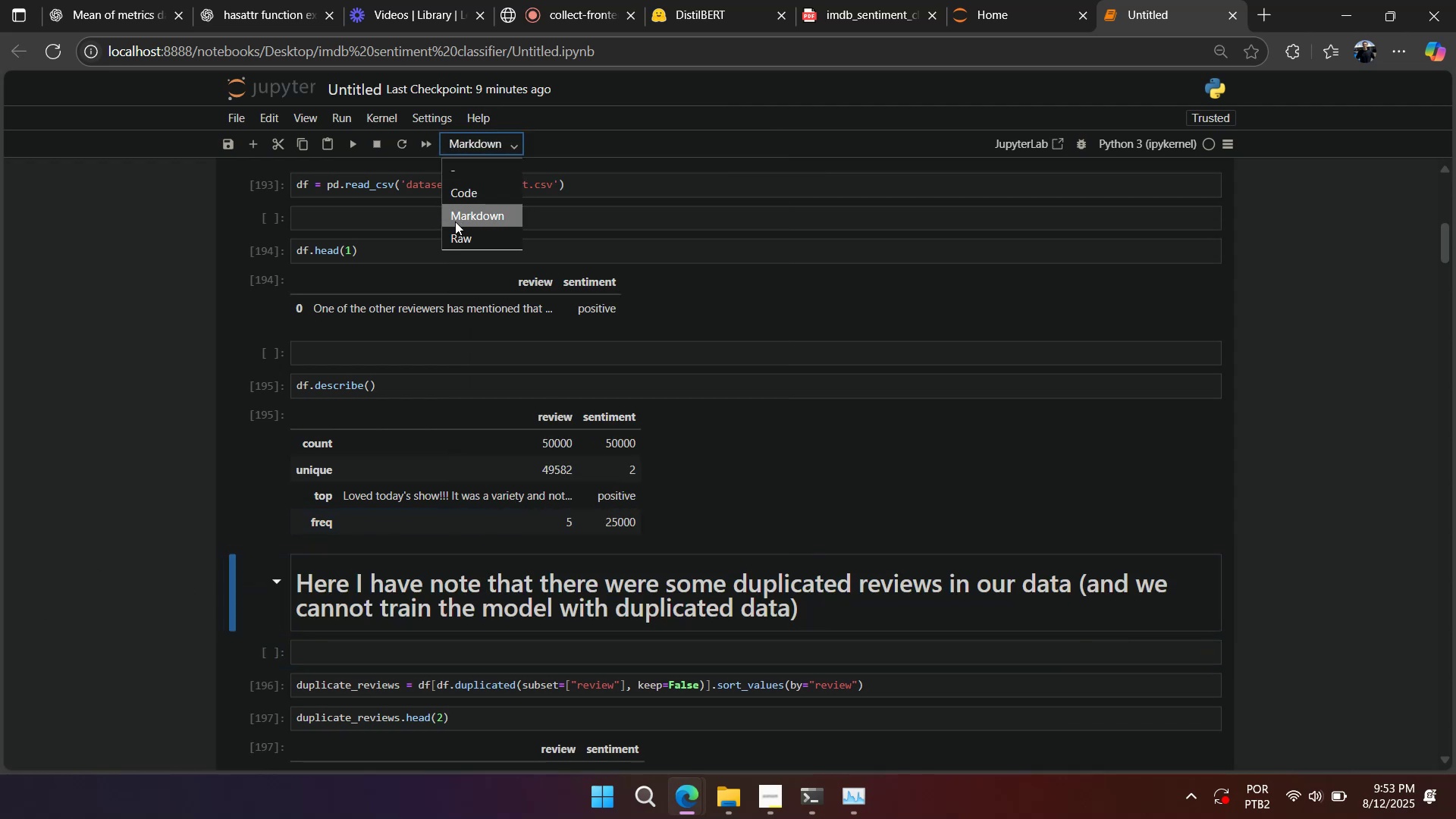 
left_click([455, 240])
 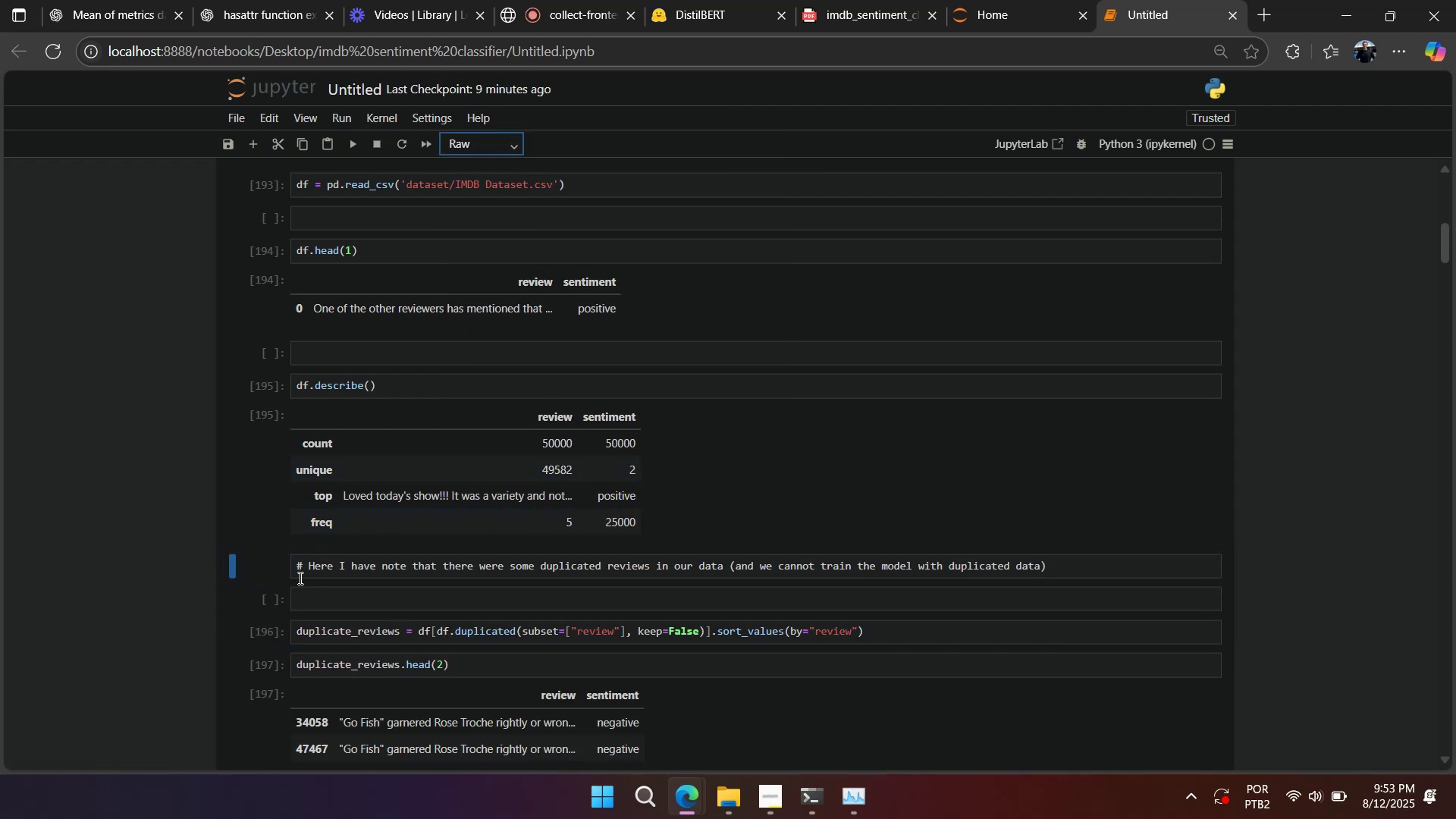 
left_click_drag(start_coordinate=[306, 566], to_coordinate=[276, 567])
 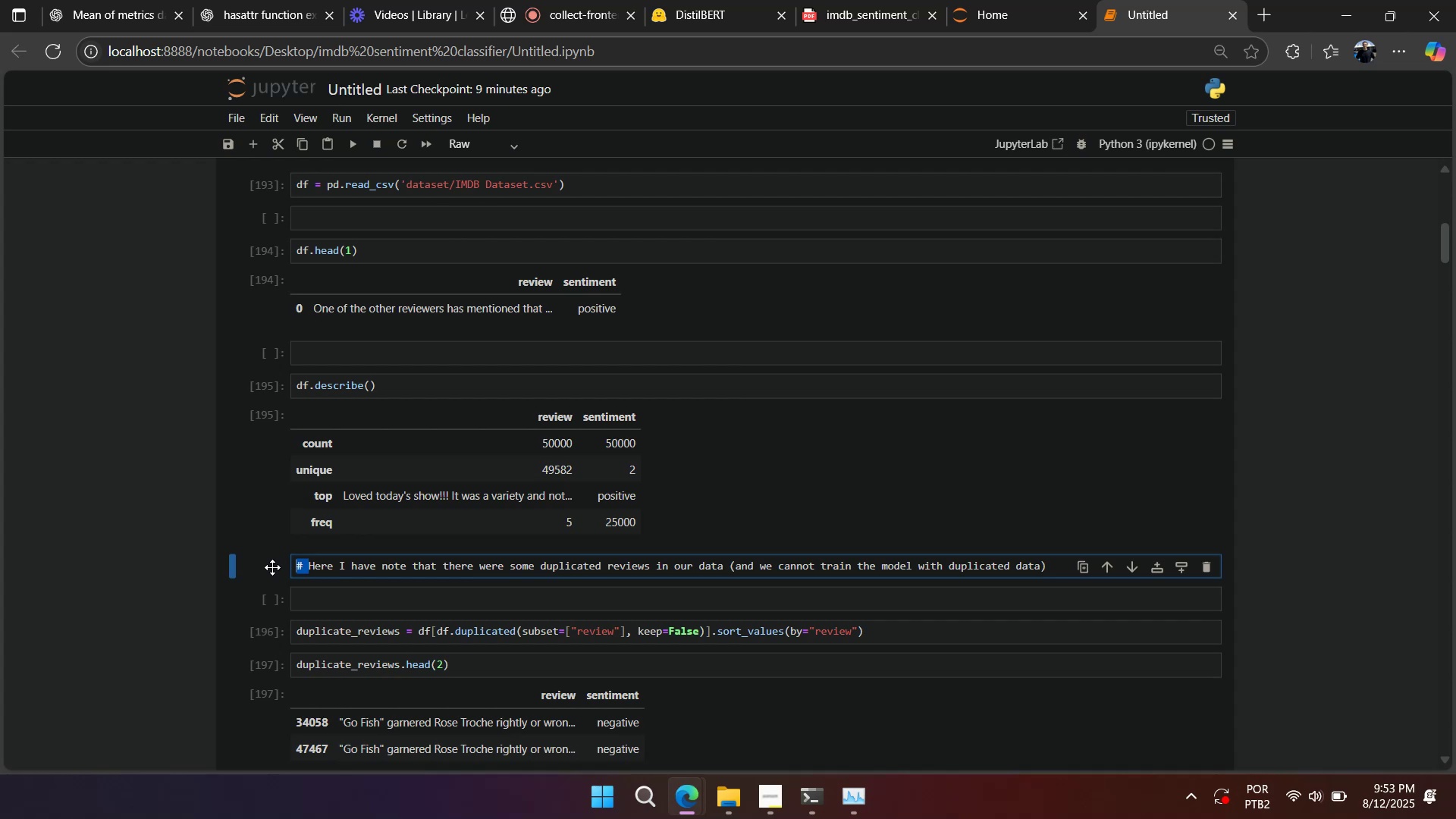 
key(Backspace)
 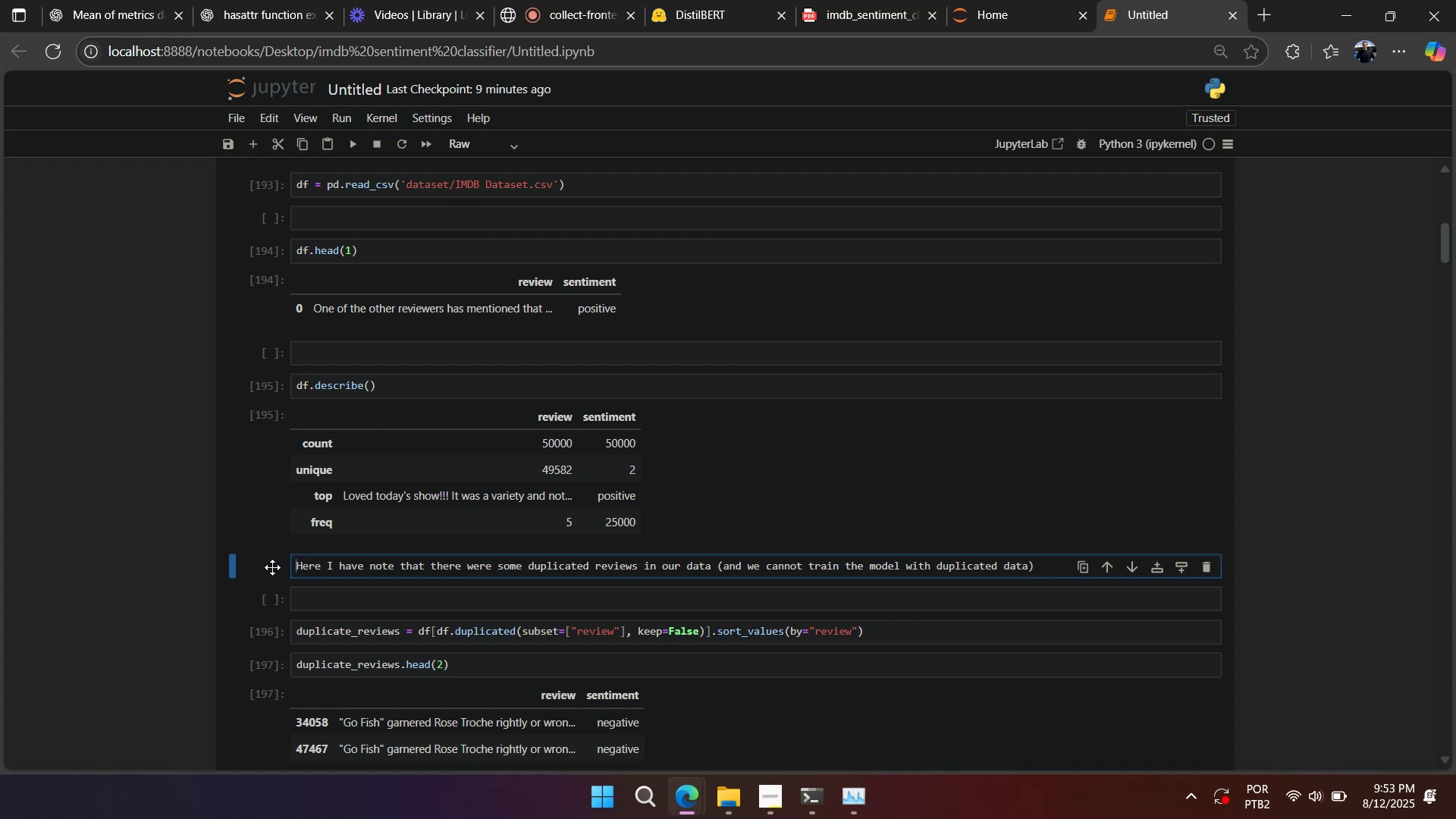 
key(Shift+Enter)
 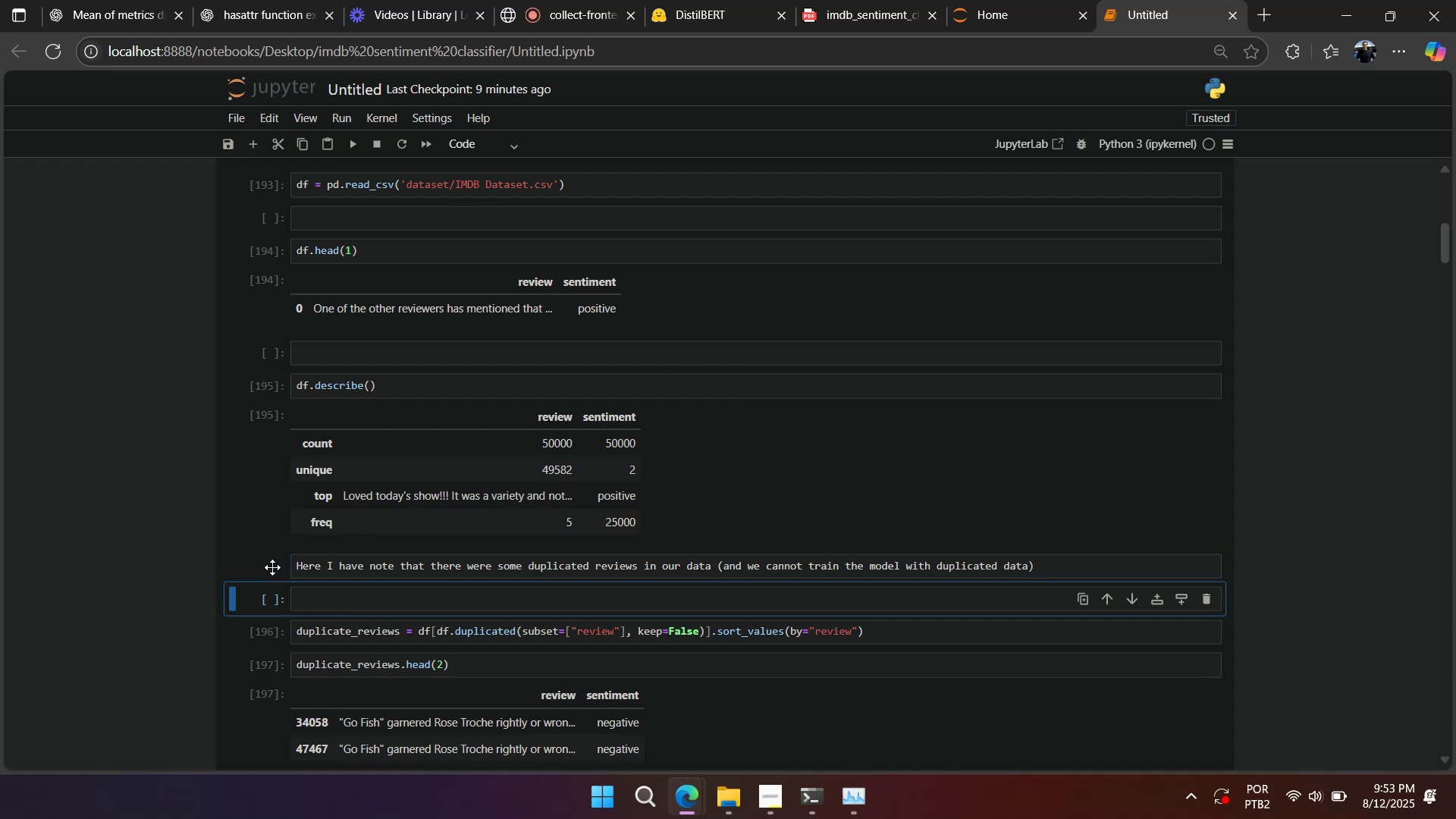 
wait(6.92)
 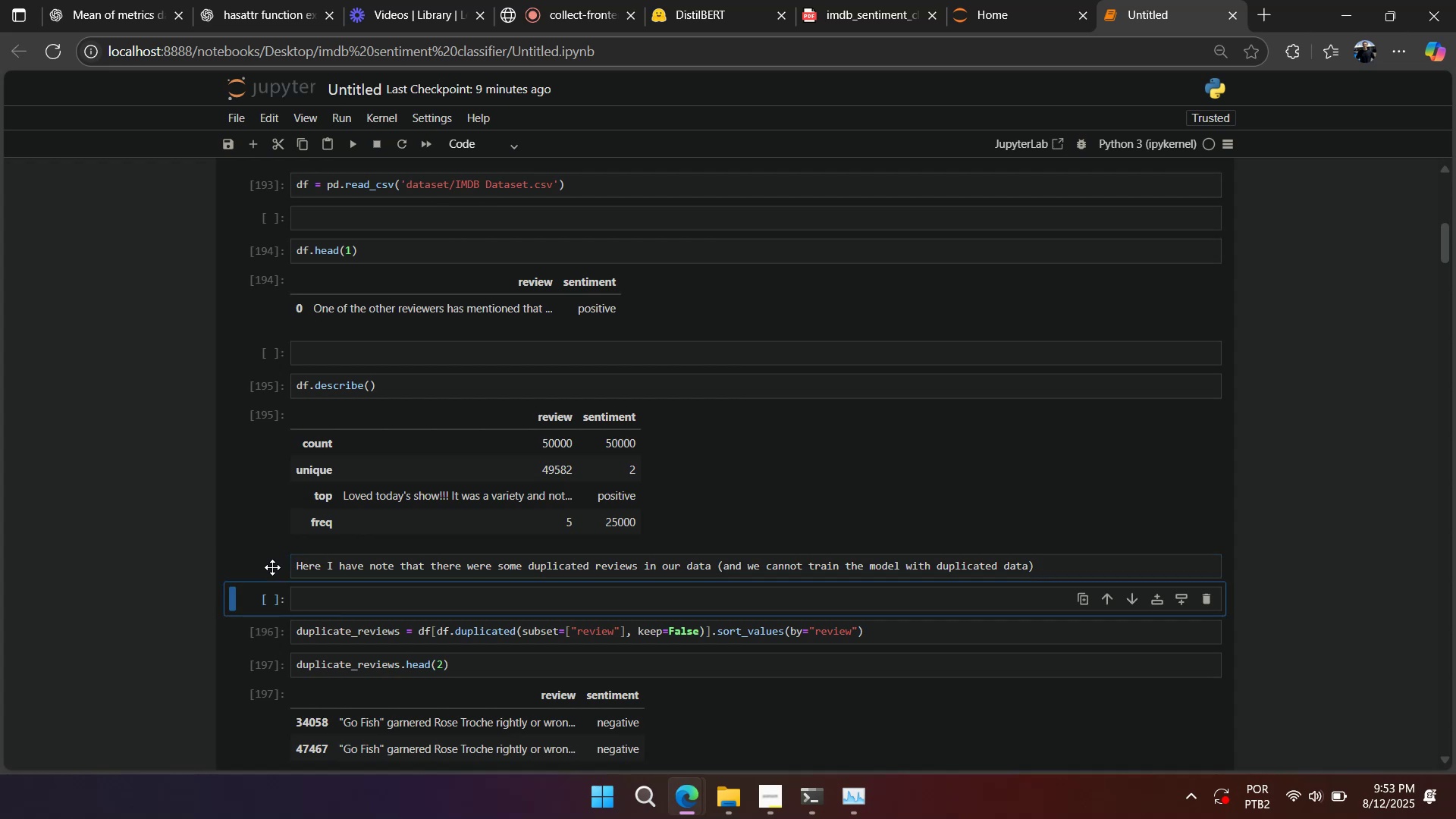 
scroll: coordinate [324, 647], scroll_direction: down, amount: 4.0
 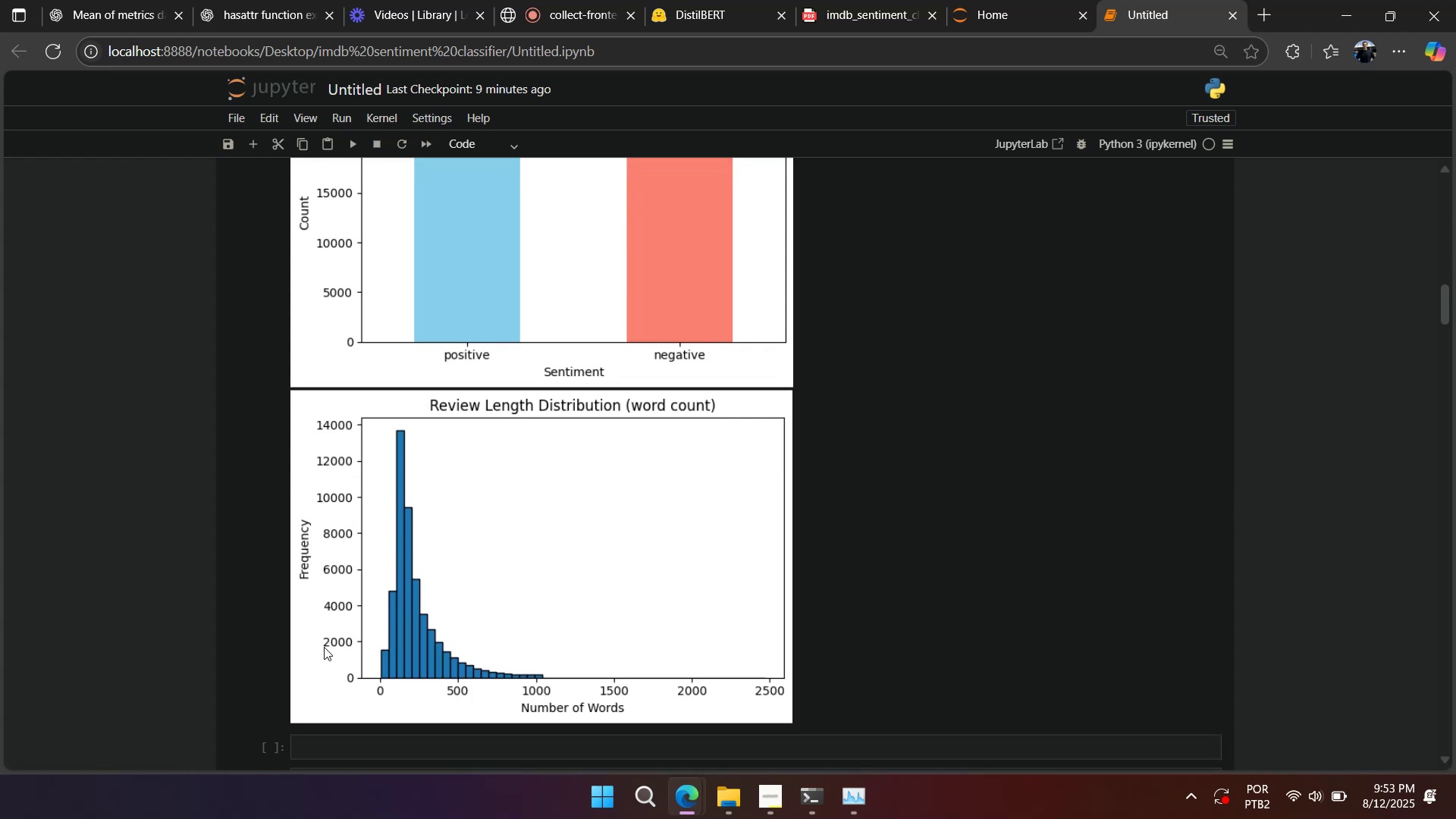 
scroll: coordinate [323, 646], scroll_direction: up, amount: 3.0
 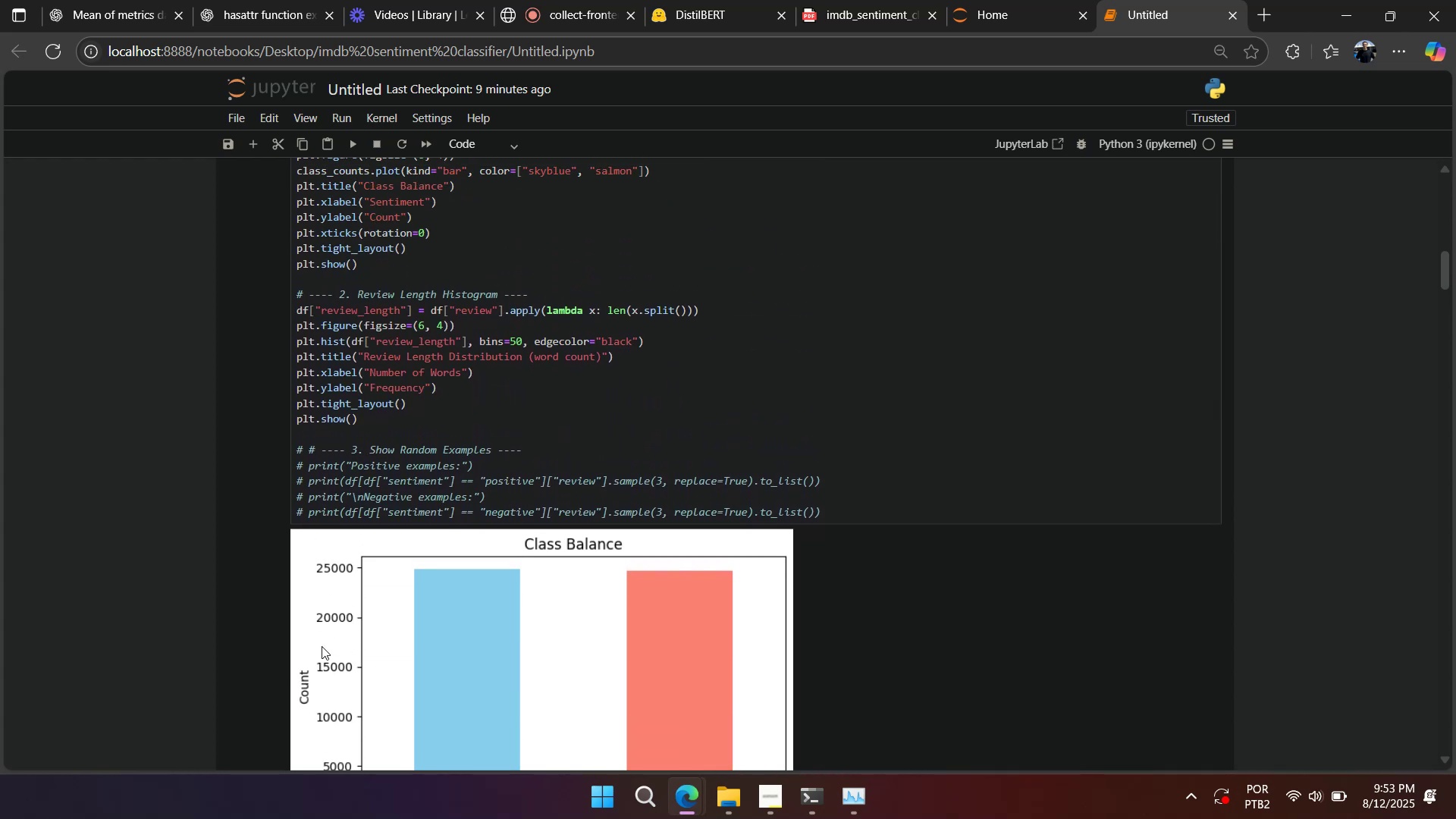 
scroll: coordinate [319, 650], scroll_direction: down, amount: 2.0
 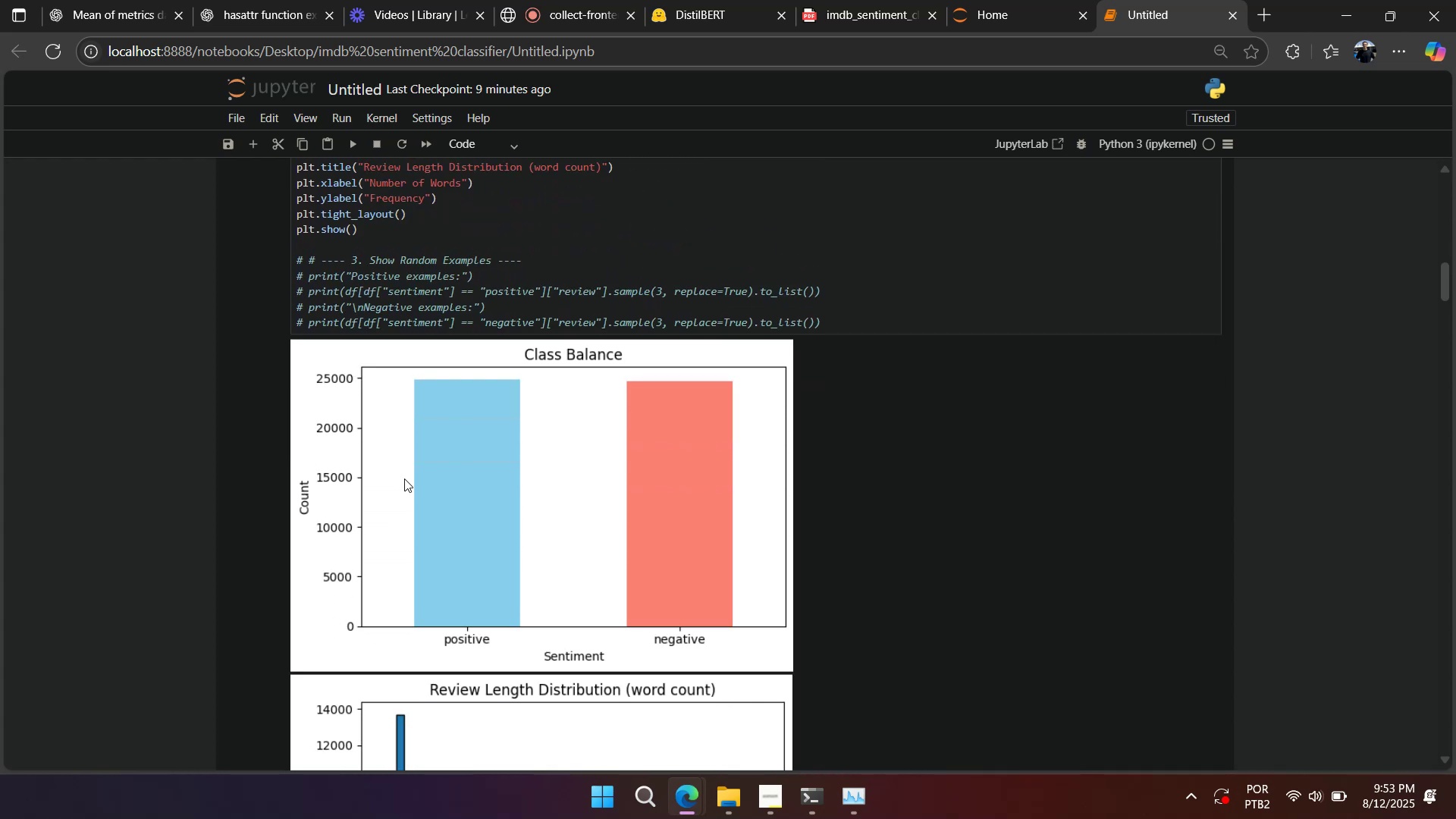 
scroll: coordinate [475, 486], scroll_direction: up, amount: 3.0
 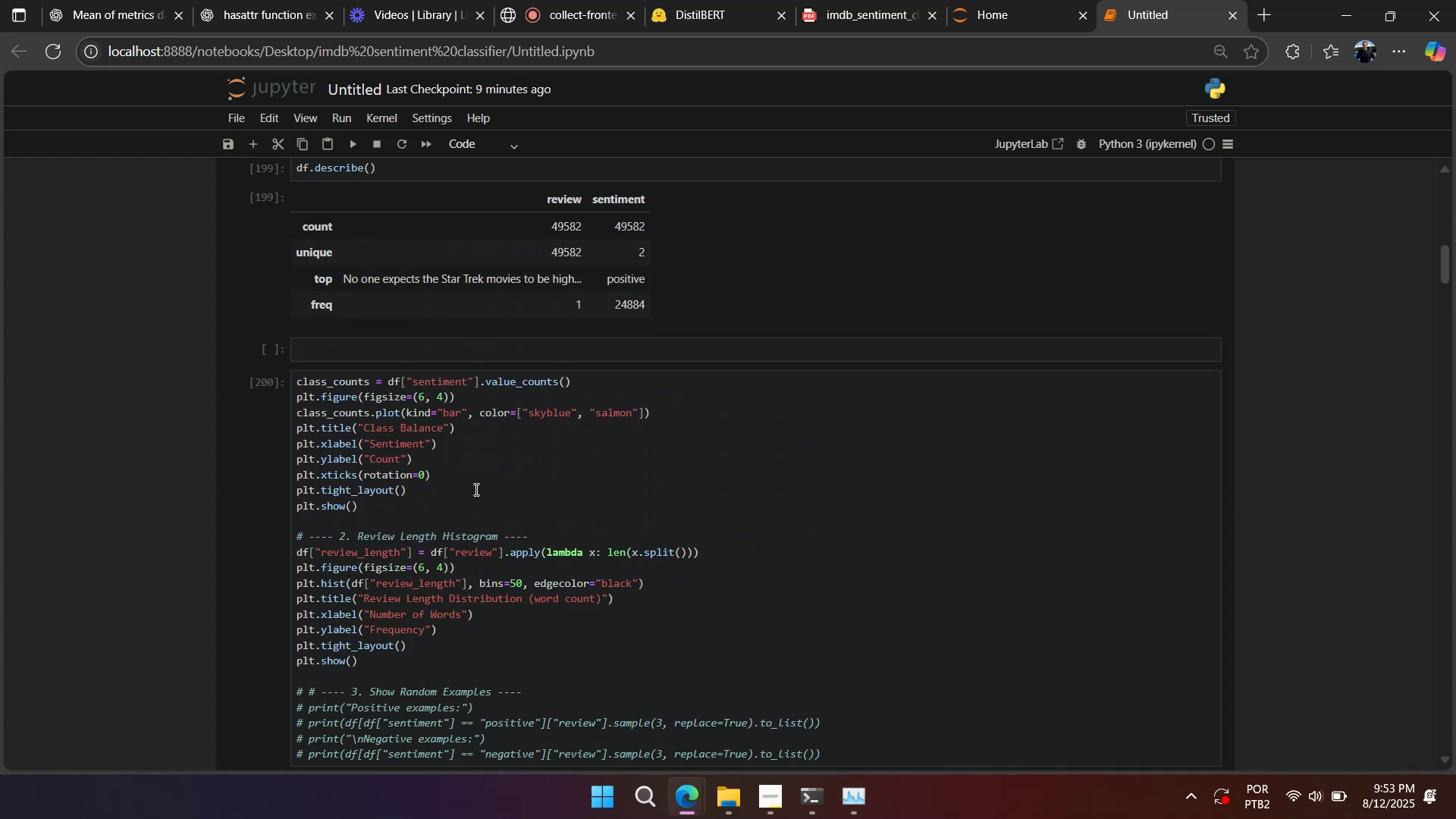 
scroll: coordinate [473, 491], scroll_direction: down, amount: 3.0
 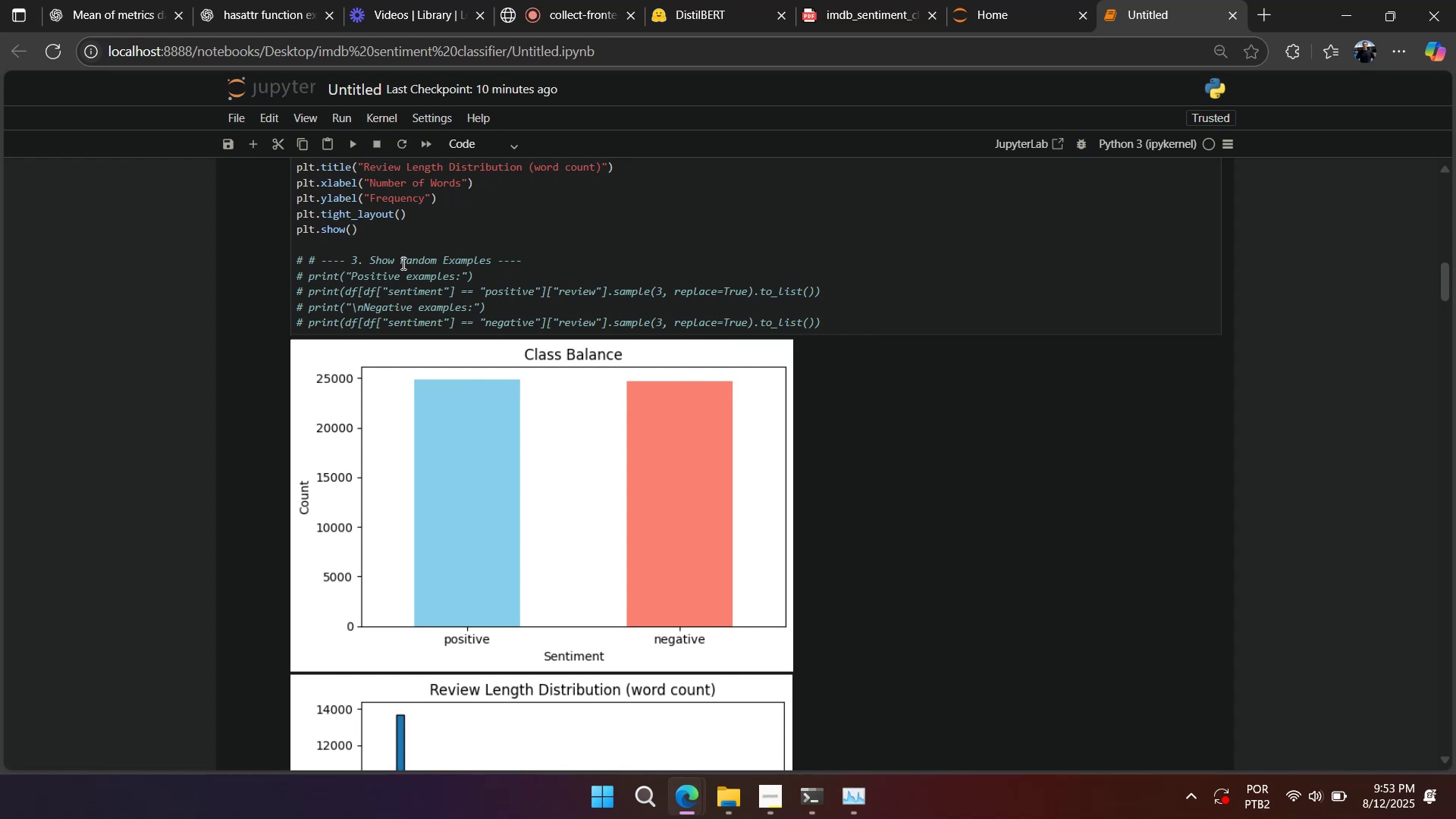 
left_click_drag(start_coordinate=[874, 326], to_coordinate=[797, 232])
 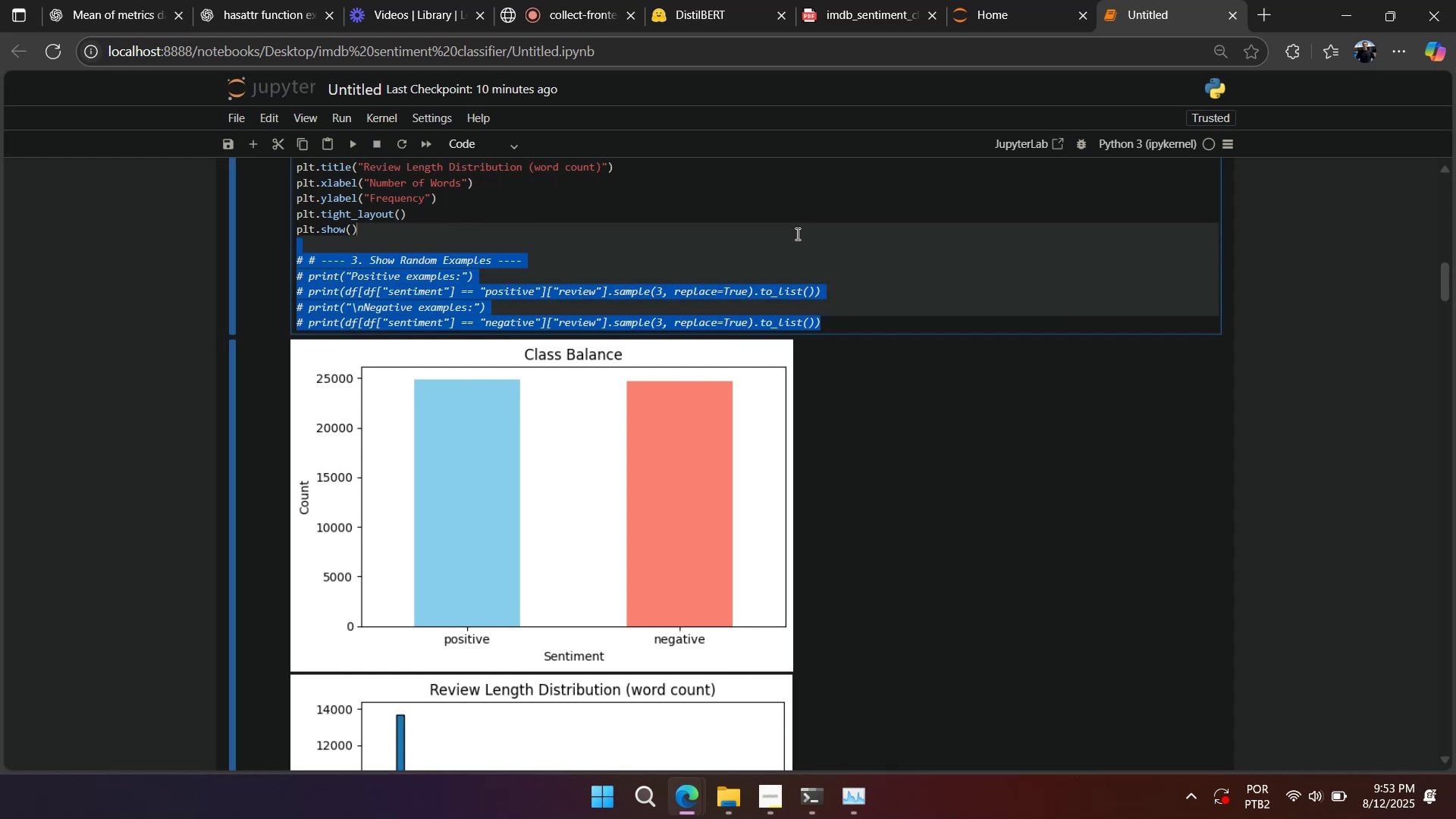 
key(Backspace)
 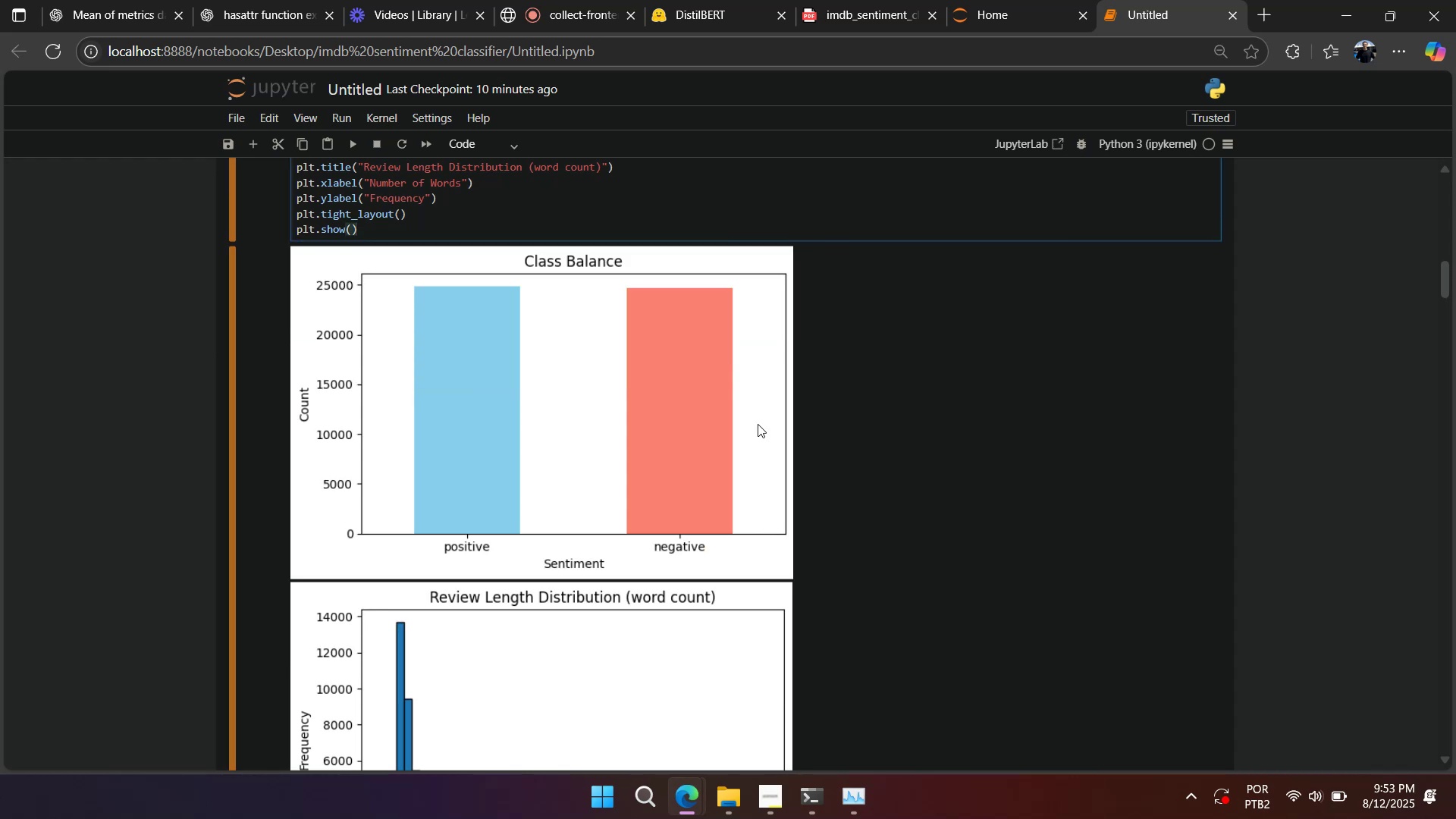 
scroll: coordinate [689, 547], scroll_direction: down, amount: 2.0
 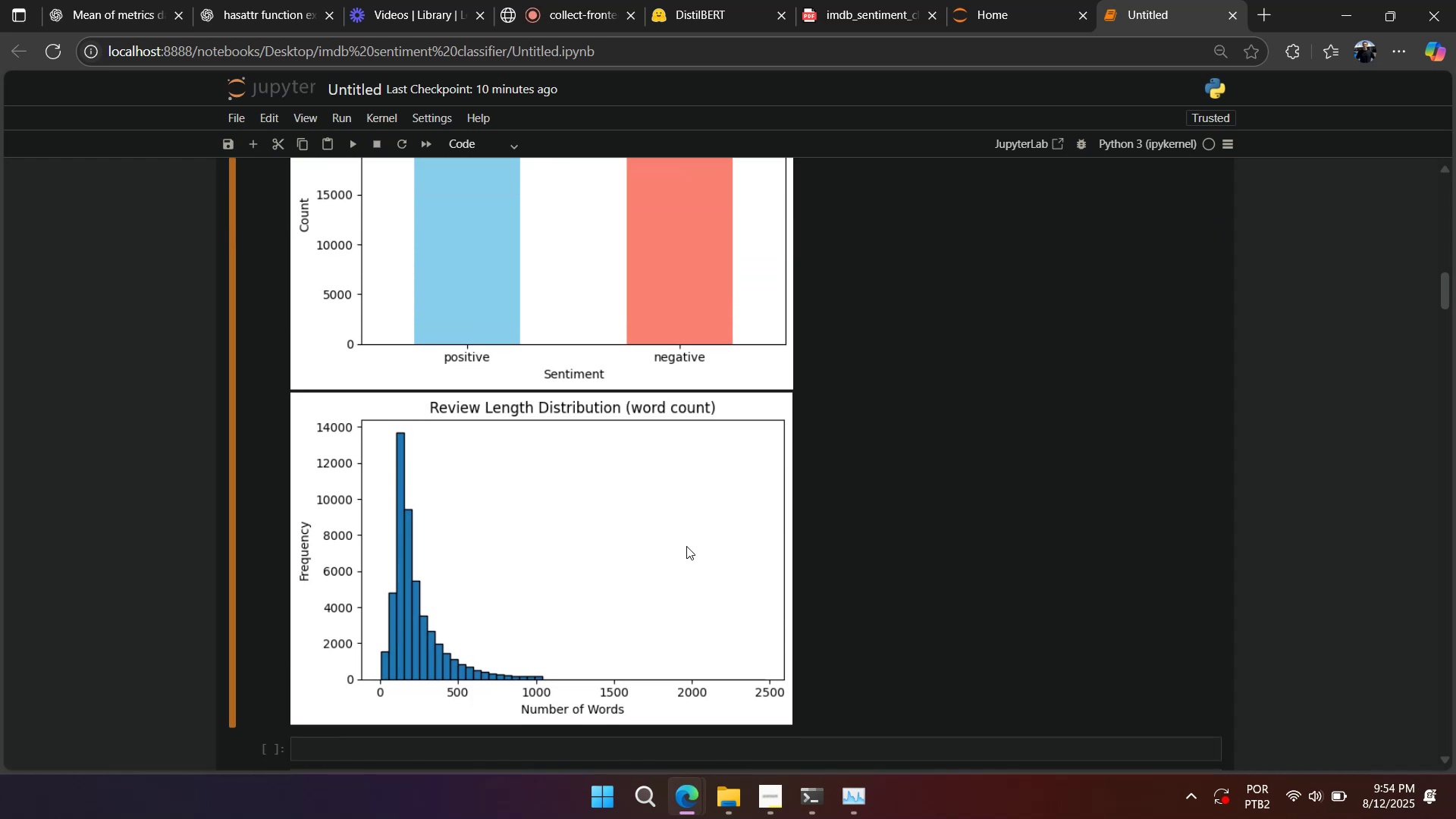 
scroll: coordinate [684, 548], scroll_direction: up, amount: 5.0
 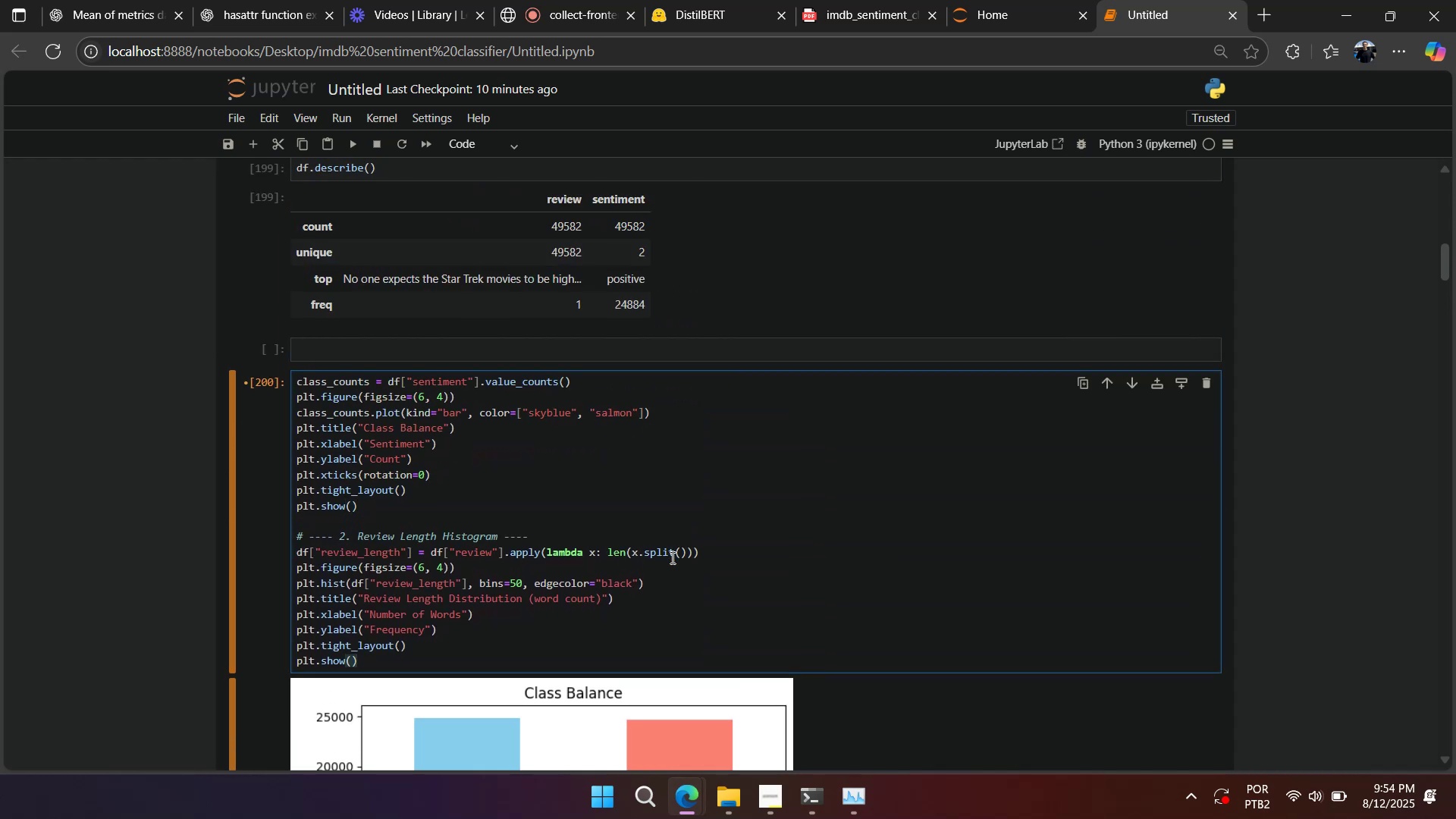 
left_click([664, 560])
 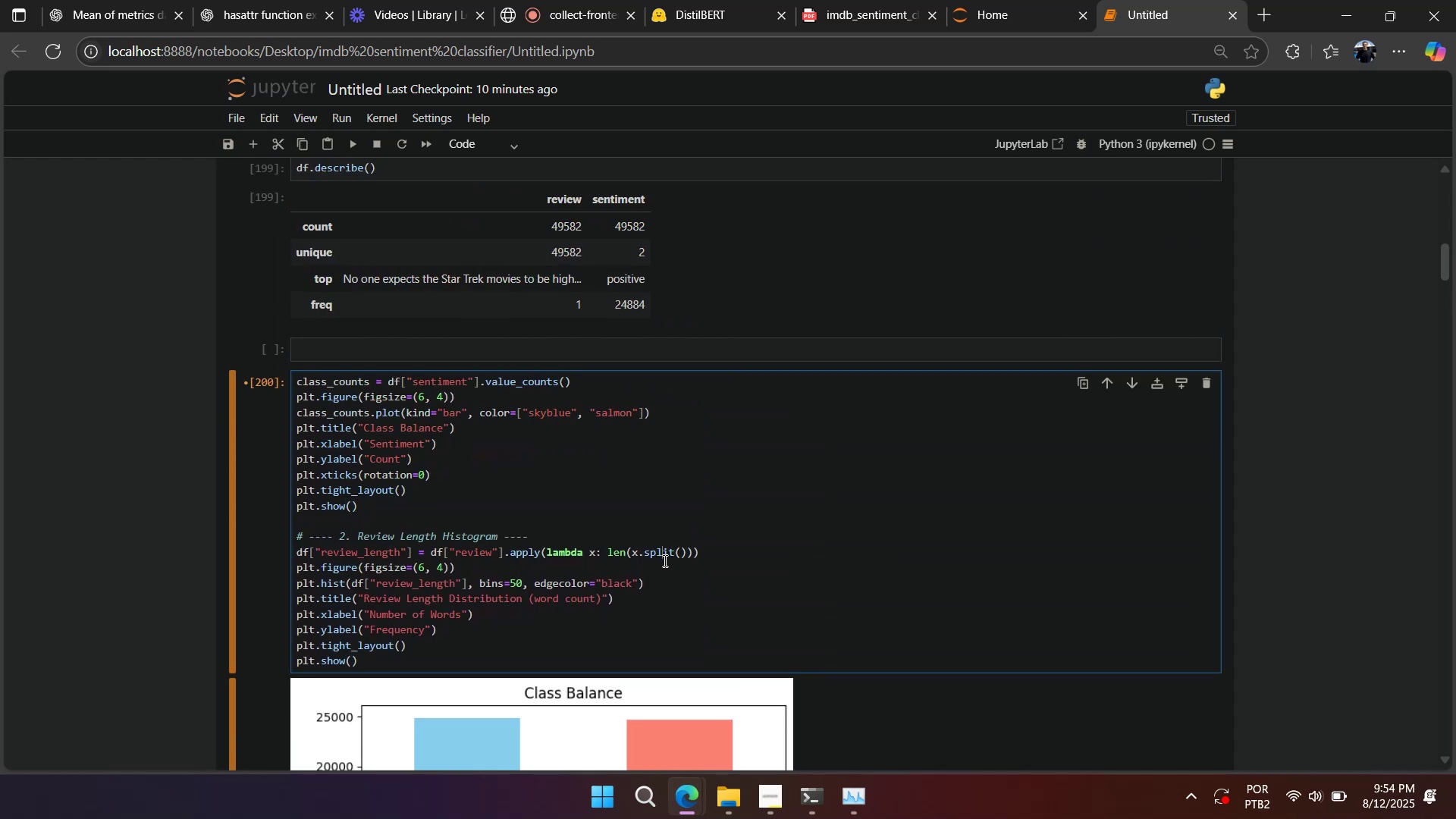 
key(Control+A)
 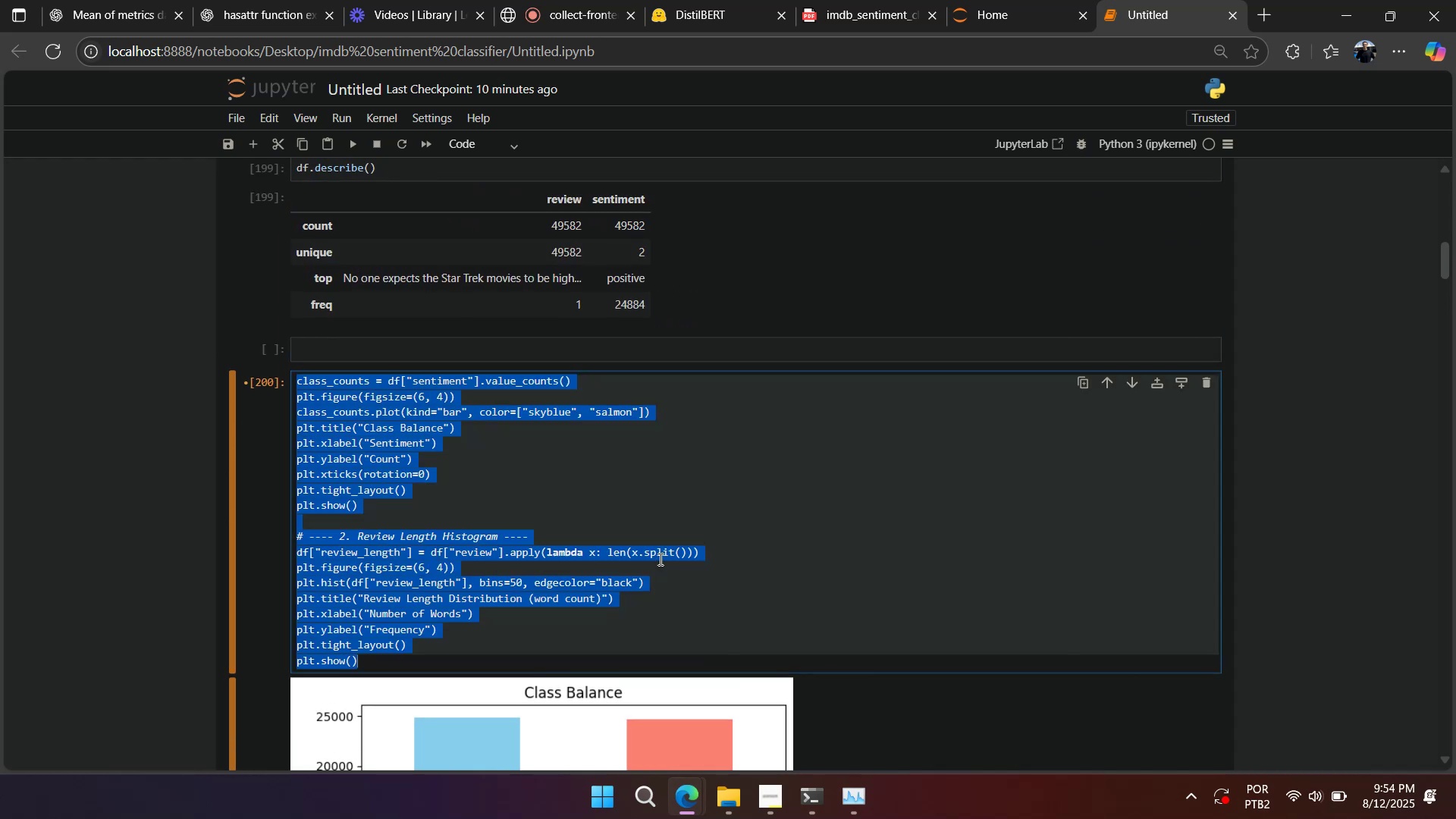 
key(Control+C)
 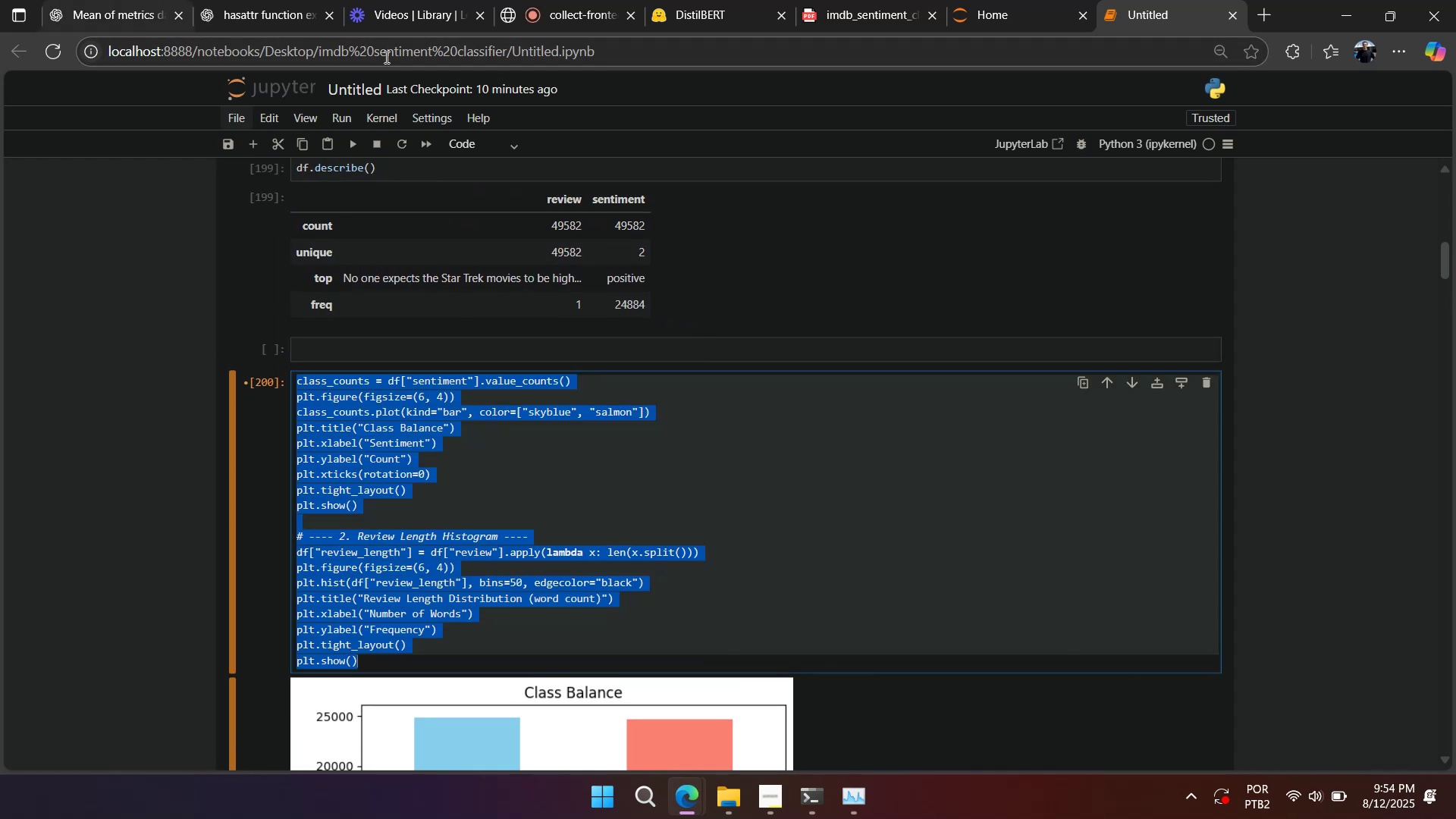 
left_click([1213, 405])
 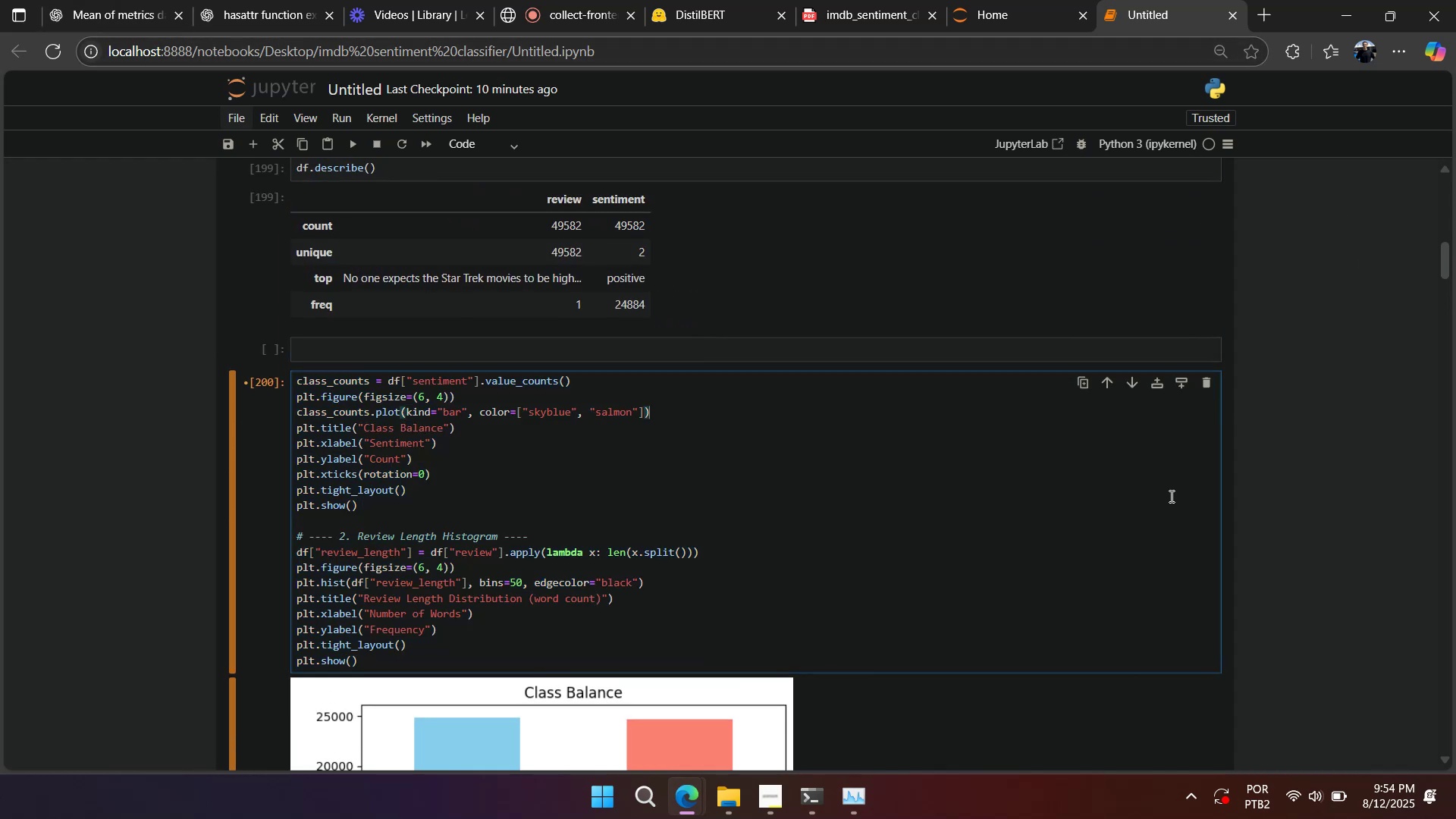 
scroll: coordinate [1072, 563], scroll_direction: down, amount: 31.0
 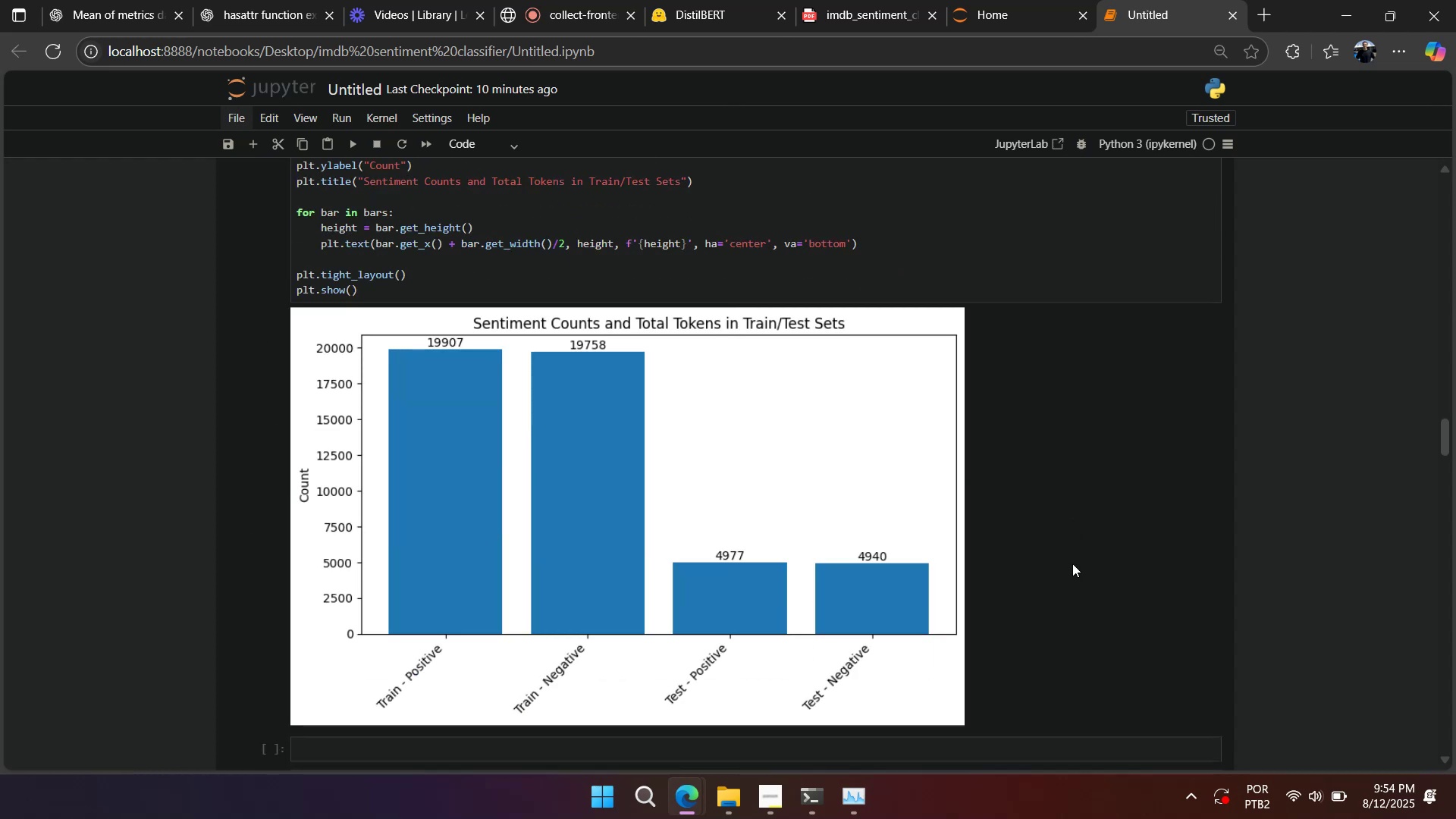 
scroll: coordinate [1072, 563], scroll_direction: up, amount: 3.0
 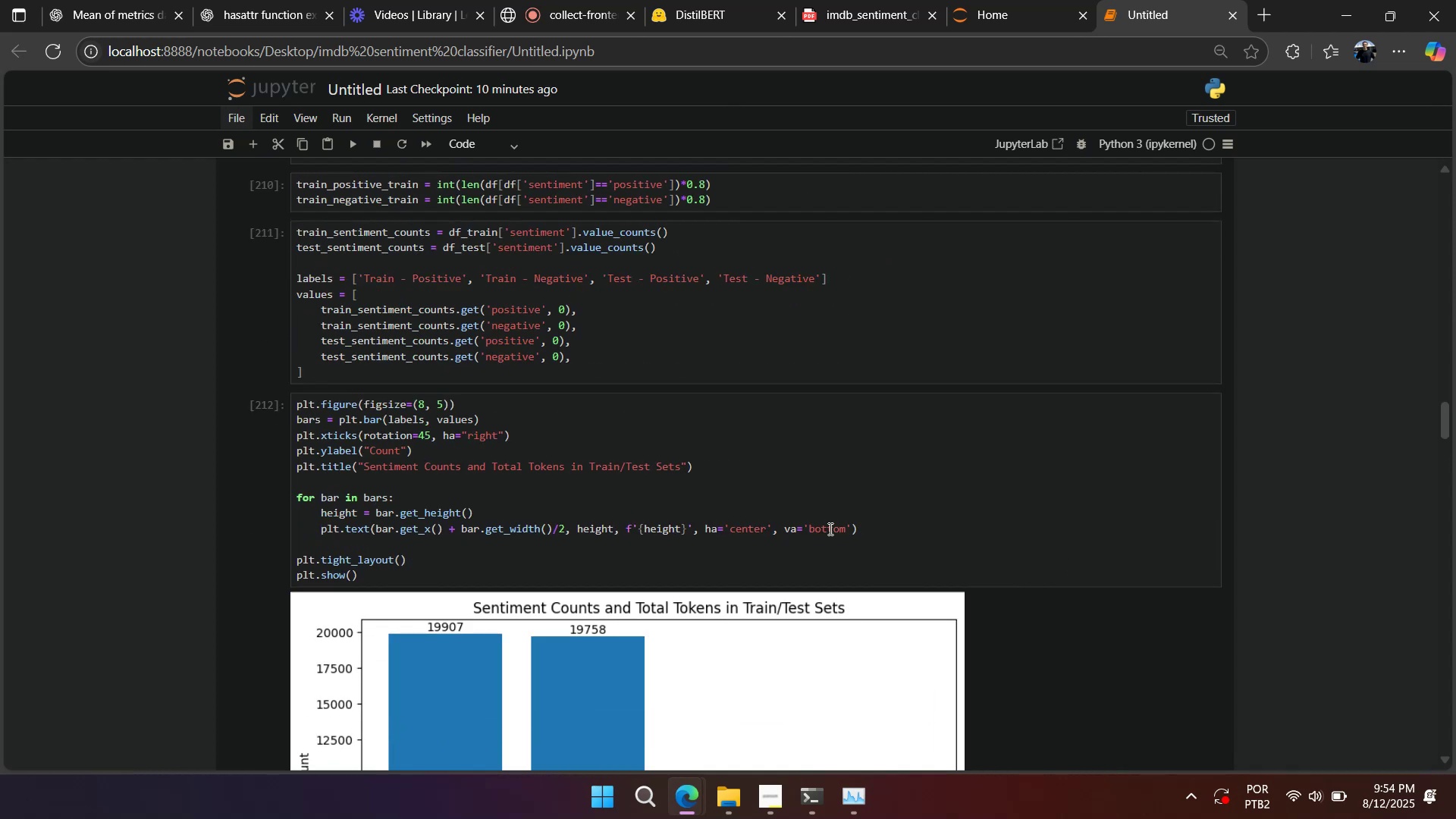 
left_click_drag(start_coordinate=[886, 528], to_coordinate=[224, 498])
 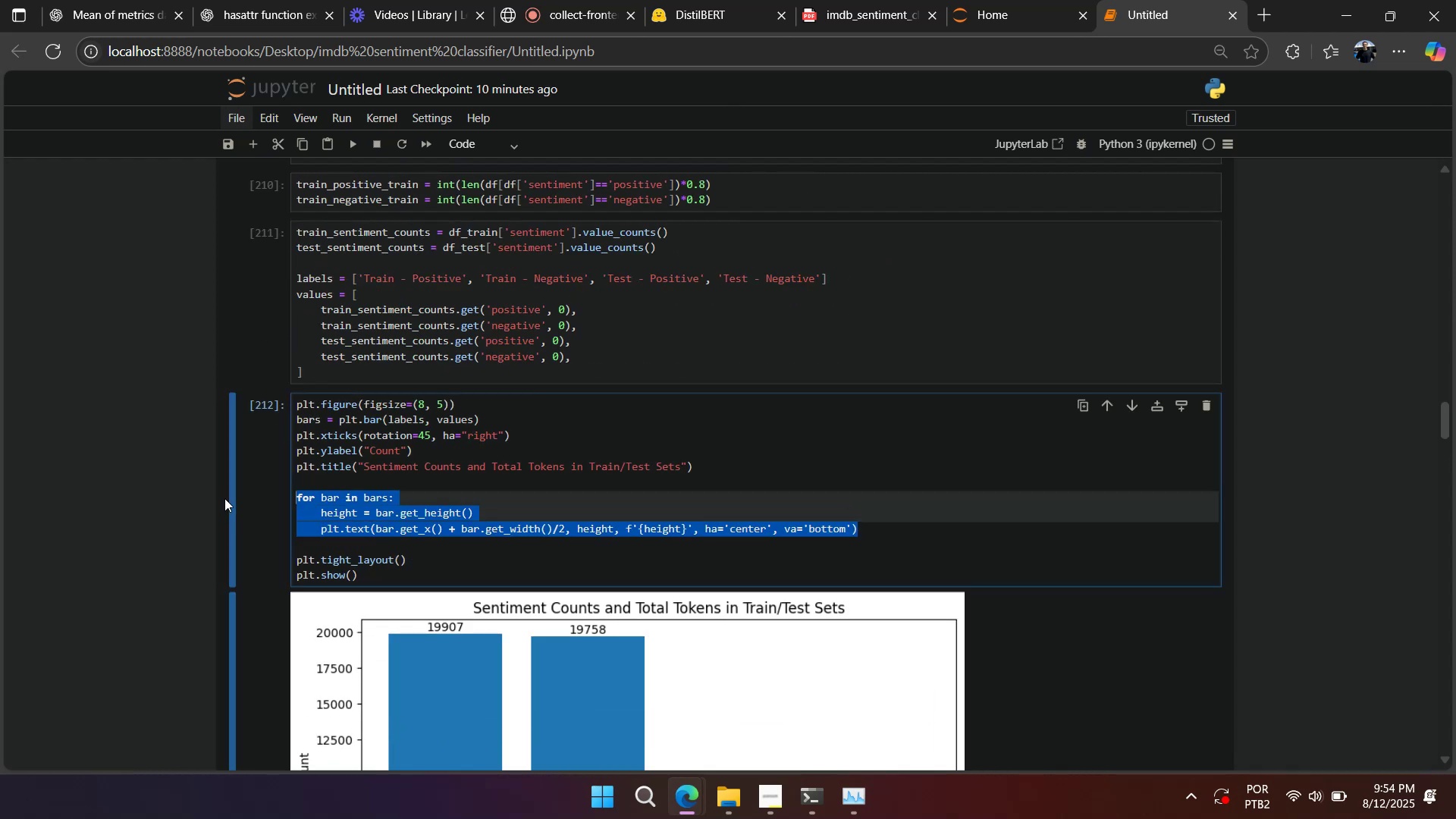 
key(Control+C)
 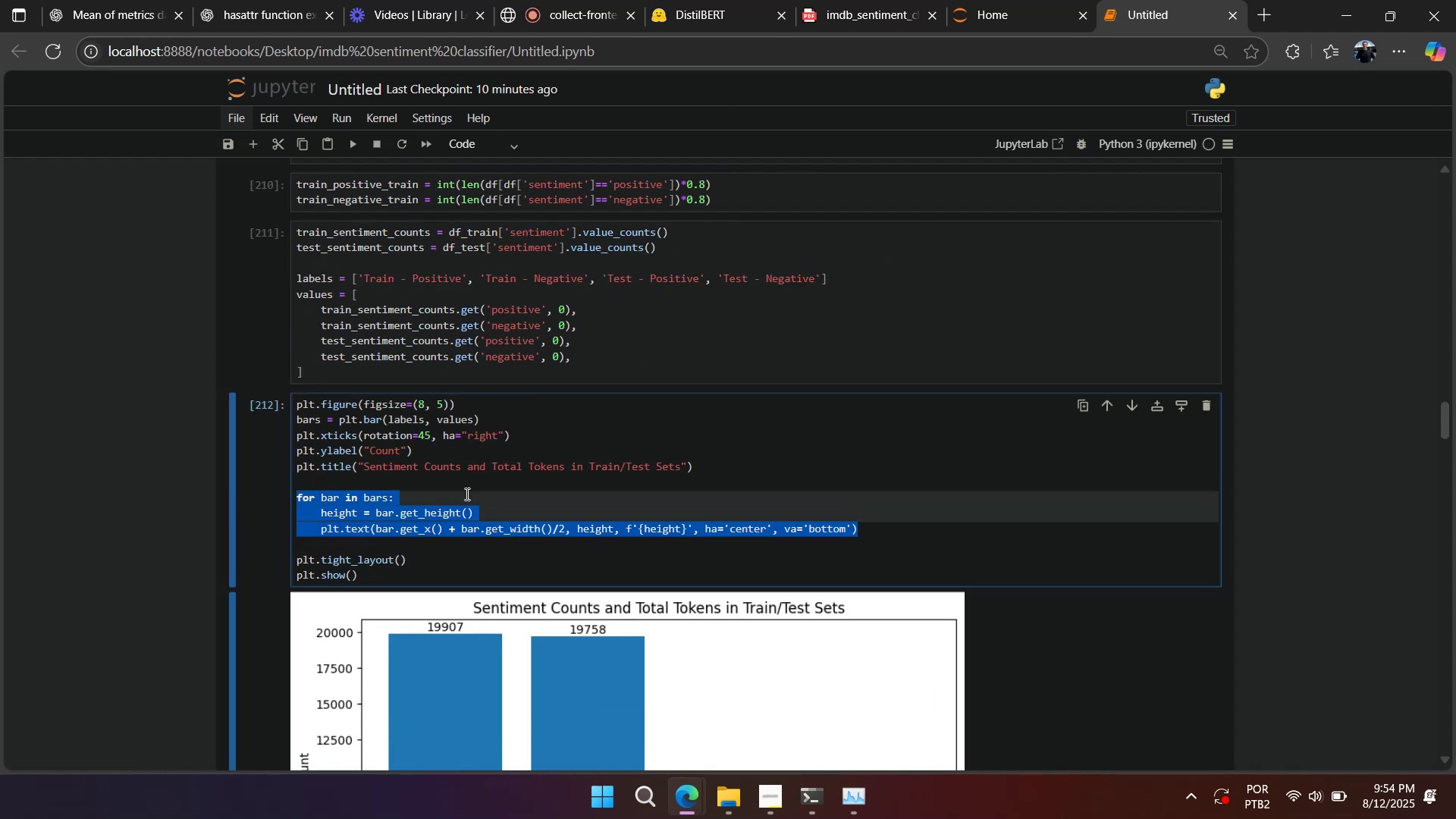 
scroll: coordinate [495, 504], scroll_direction: up, amount: 26.0
 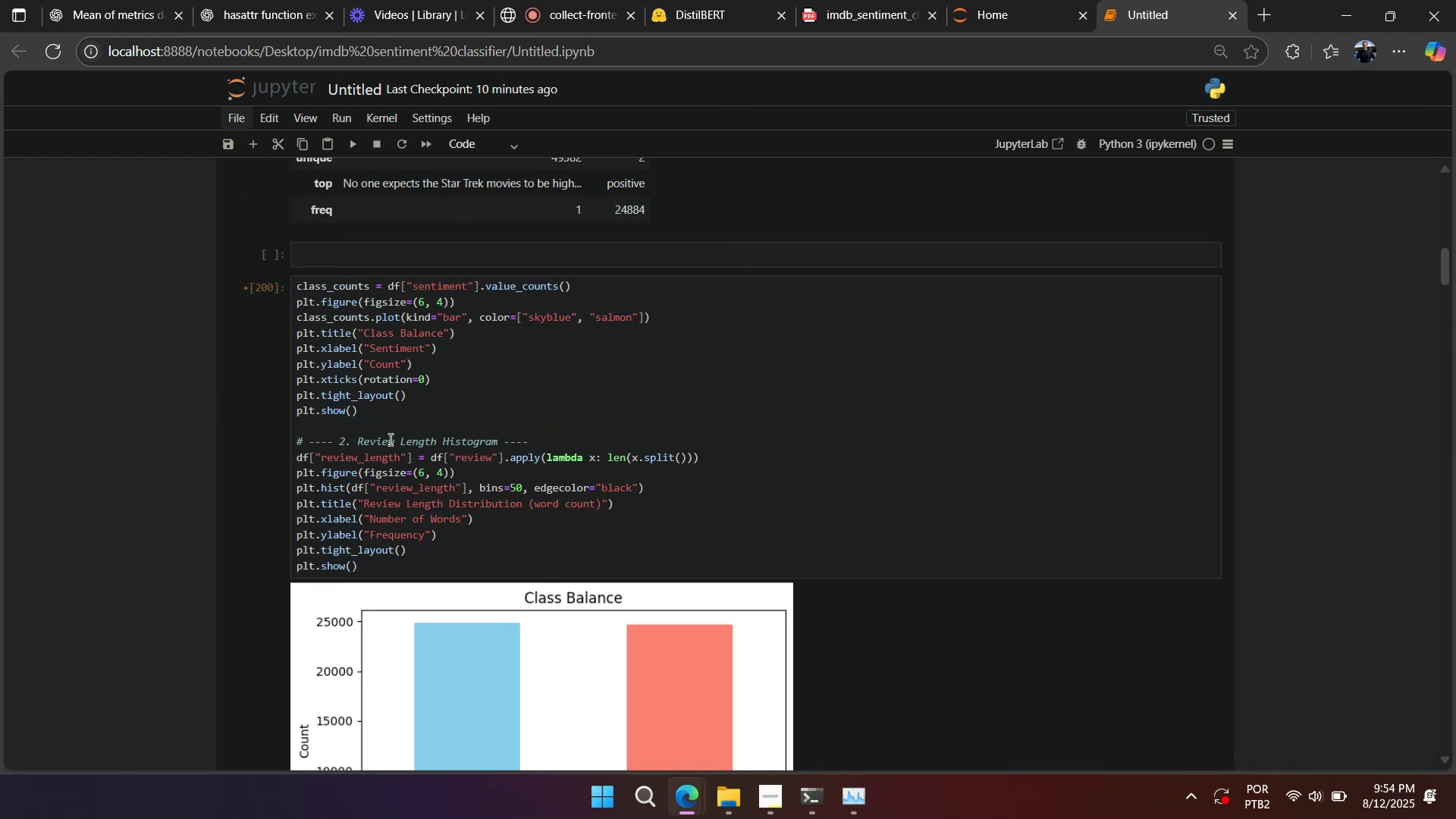 
left_click([380, 428])
 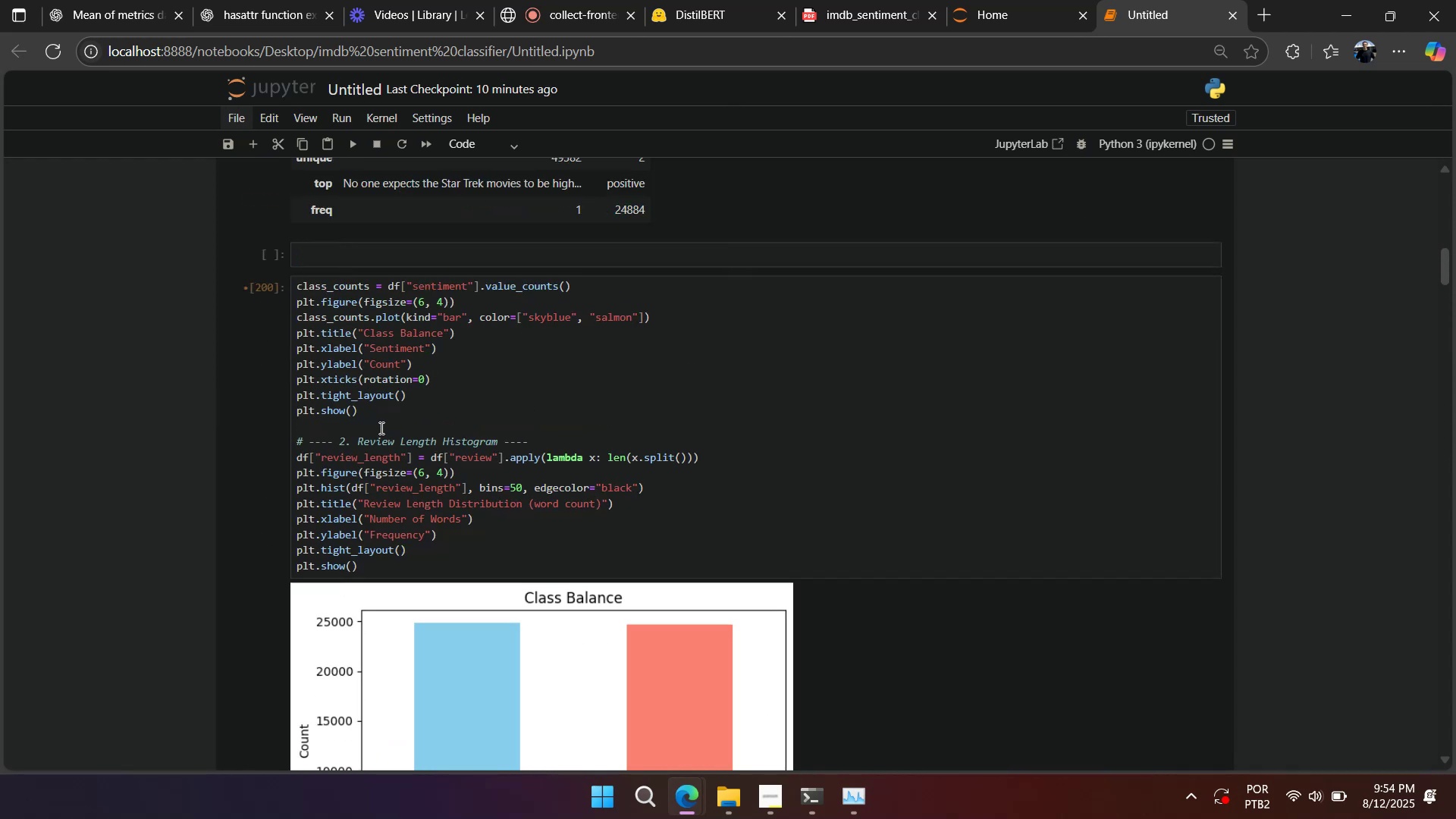 
key(Control+V)
 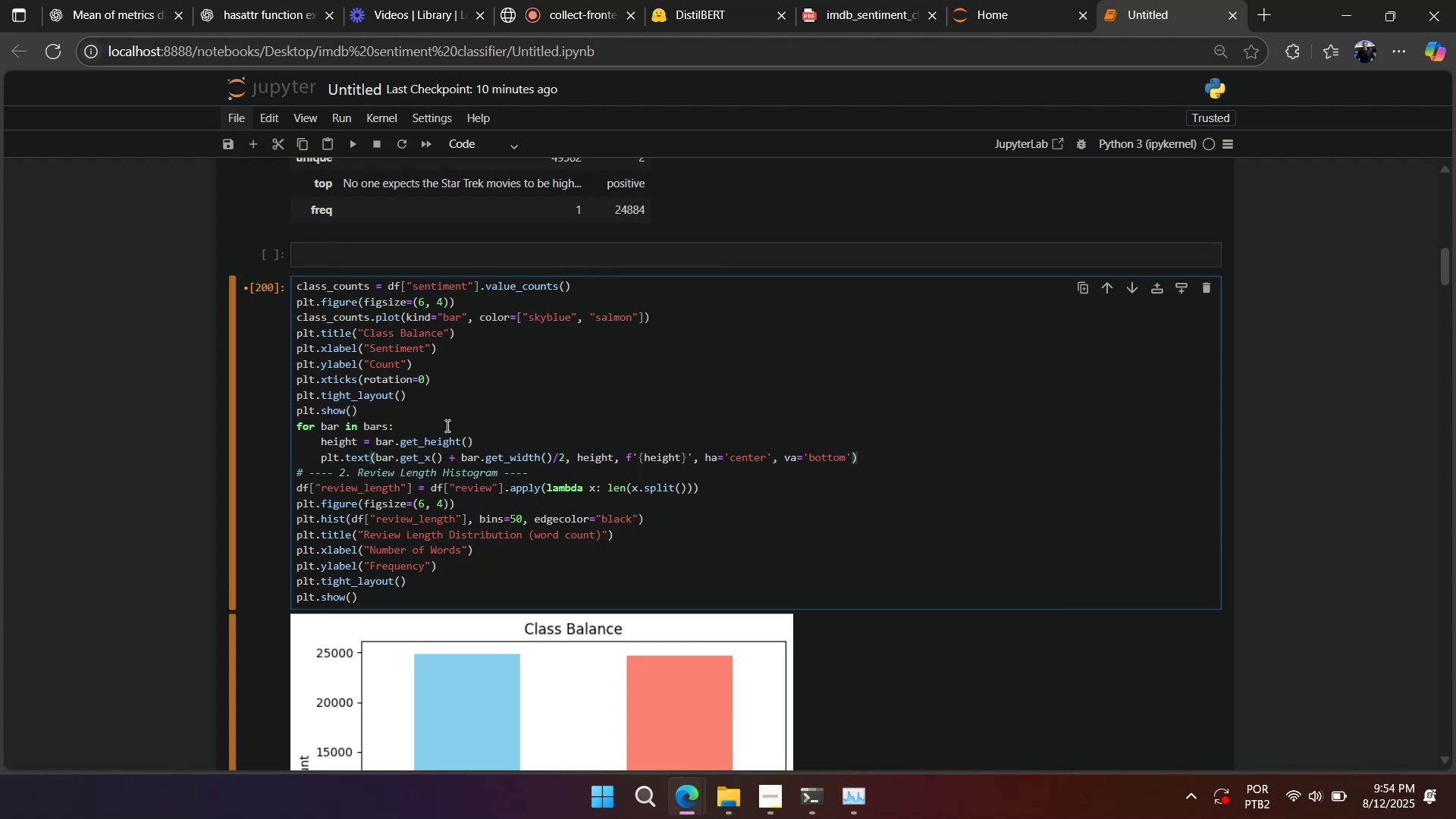 
hold_key(key=ControlLeft, duration=1.4)
 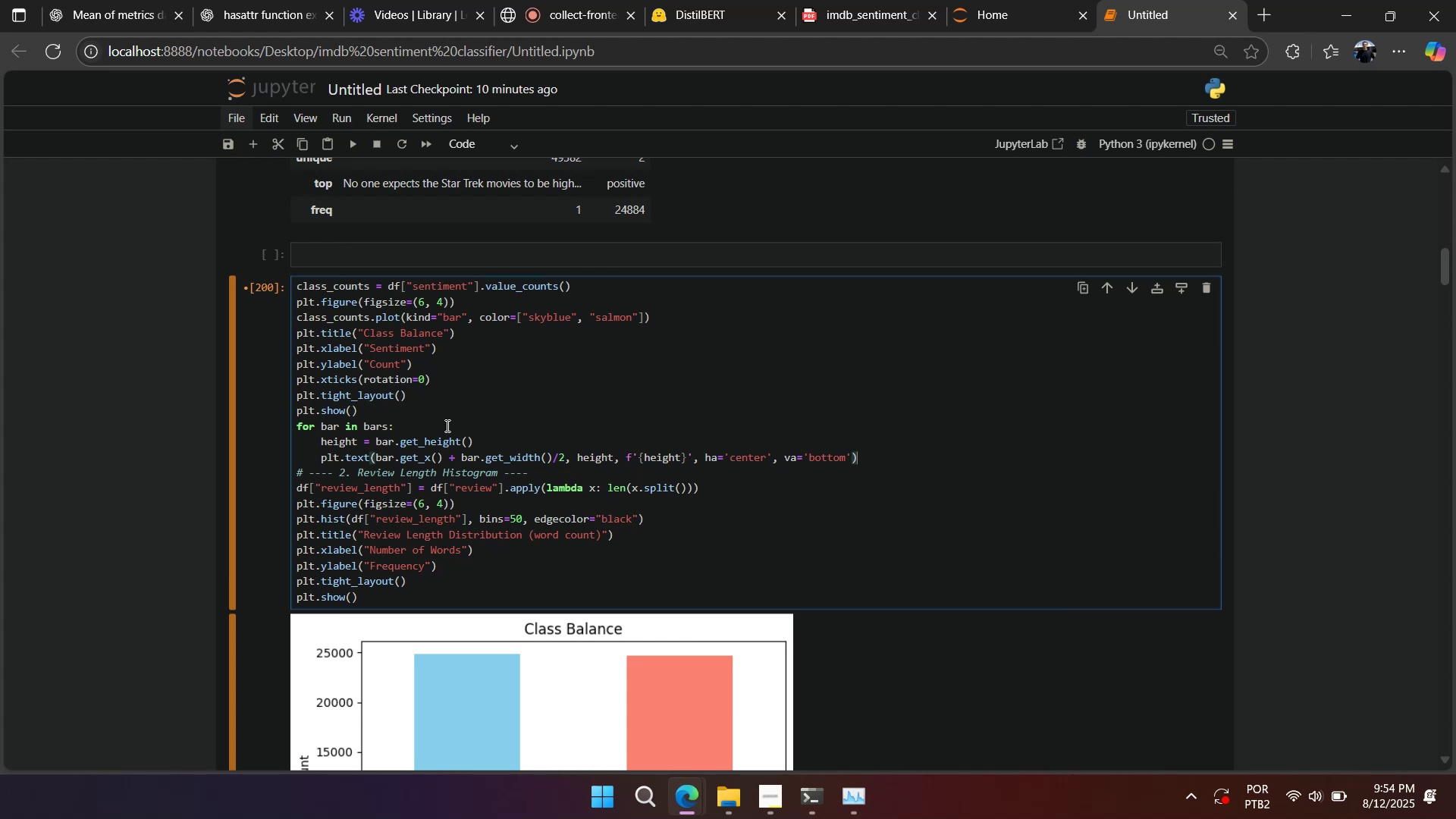 
key(Z)
 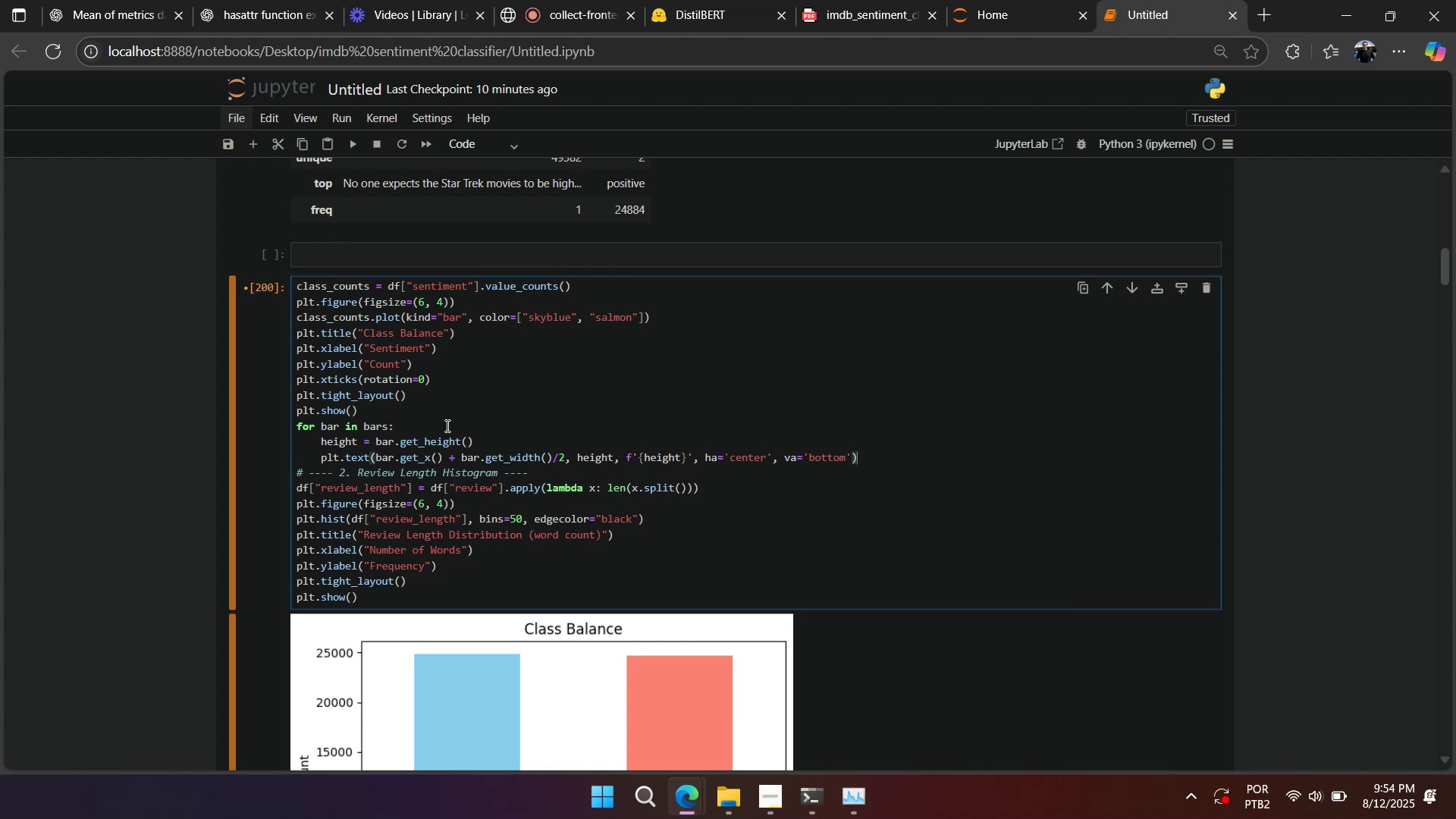 
key(Control+ControlLeft)
 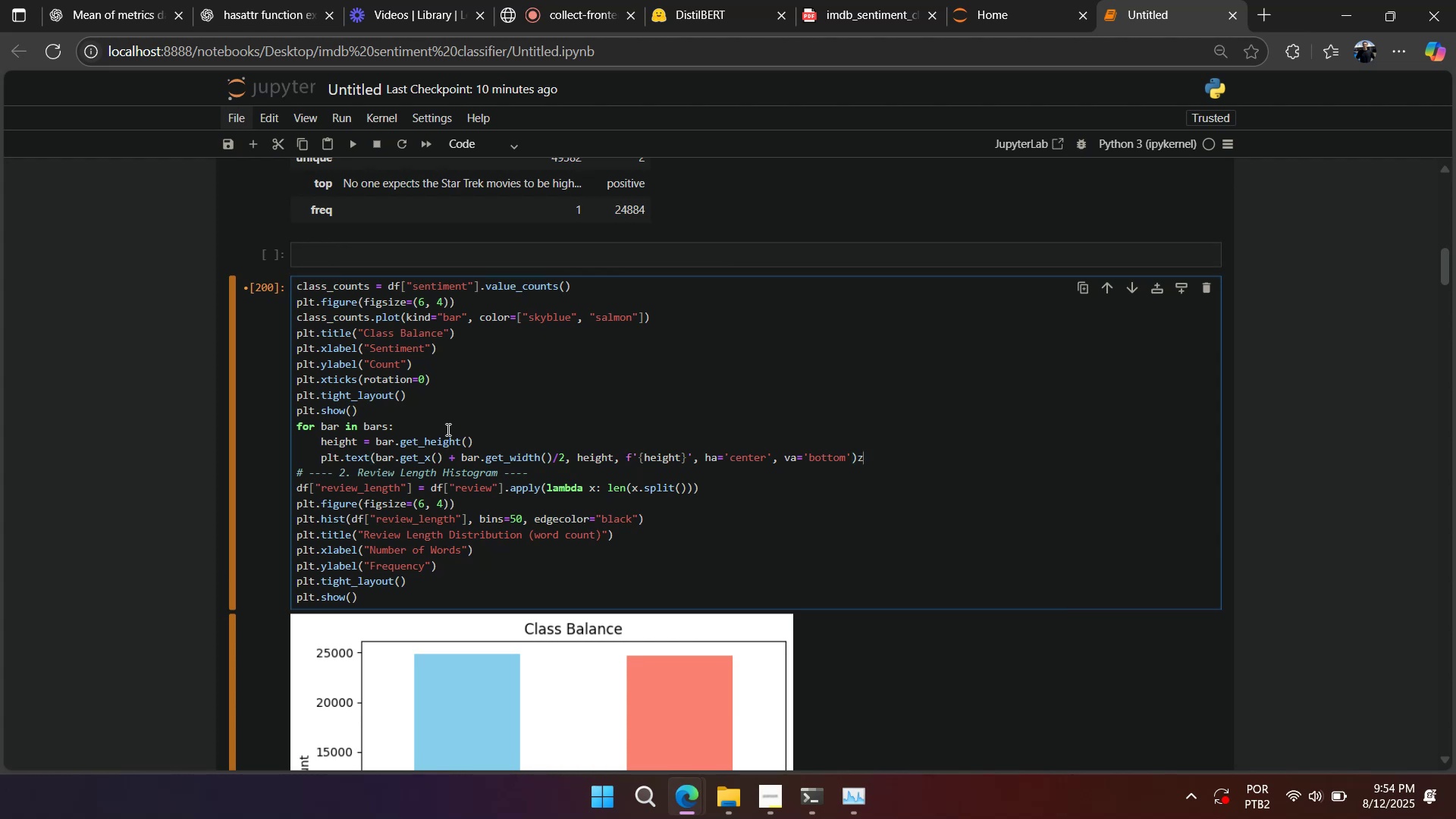 
left_click([444, 438])
 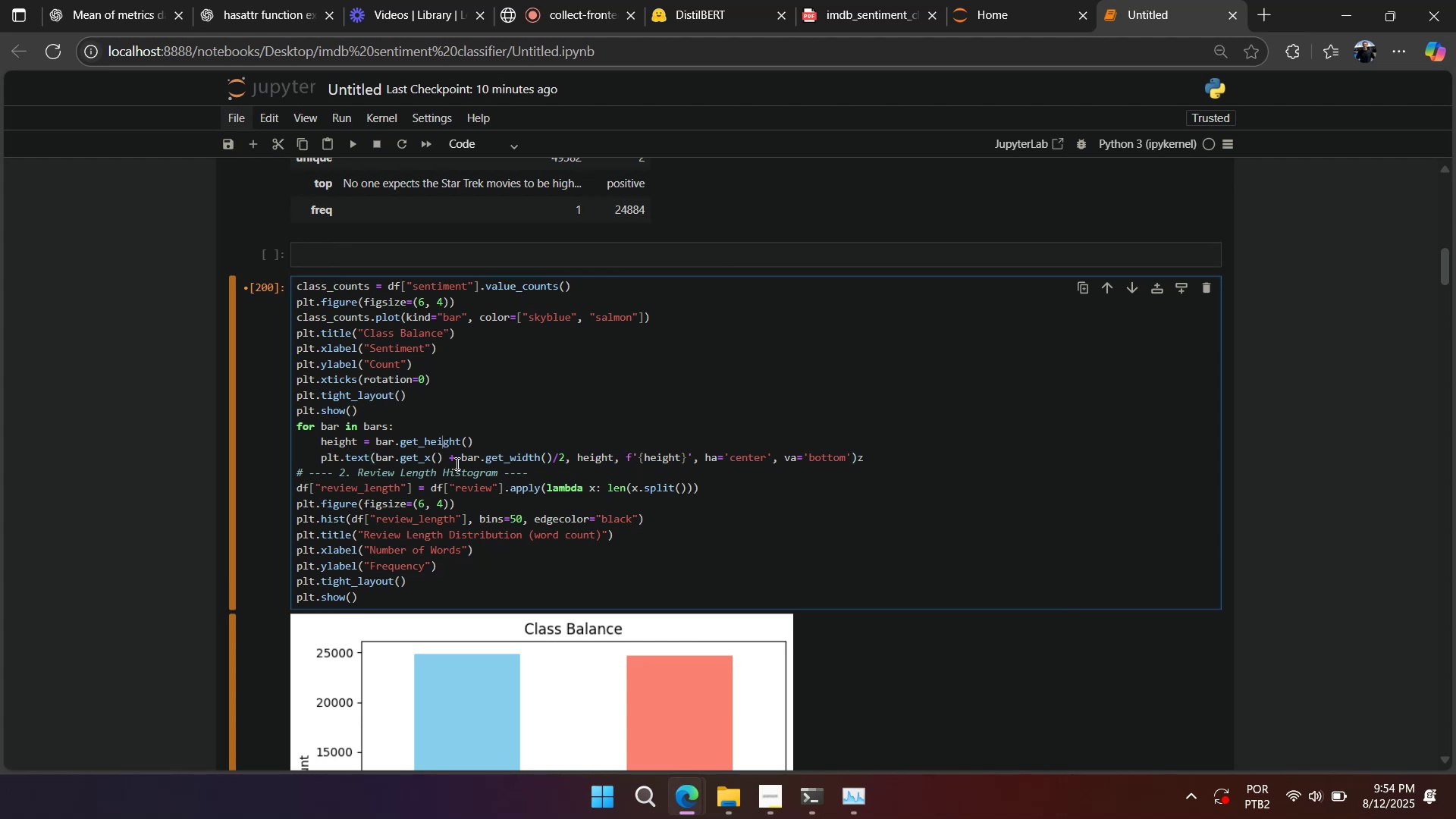 
hold_key(key=ControlLeft, duration=0.51)
 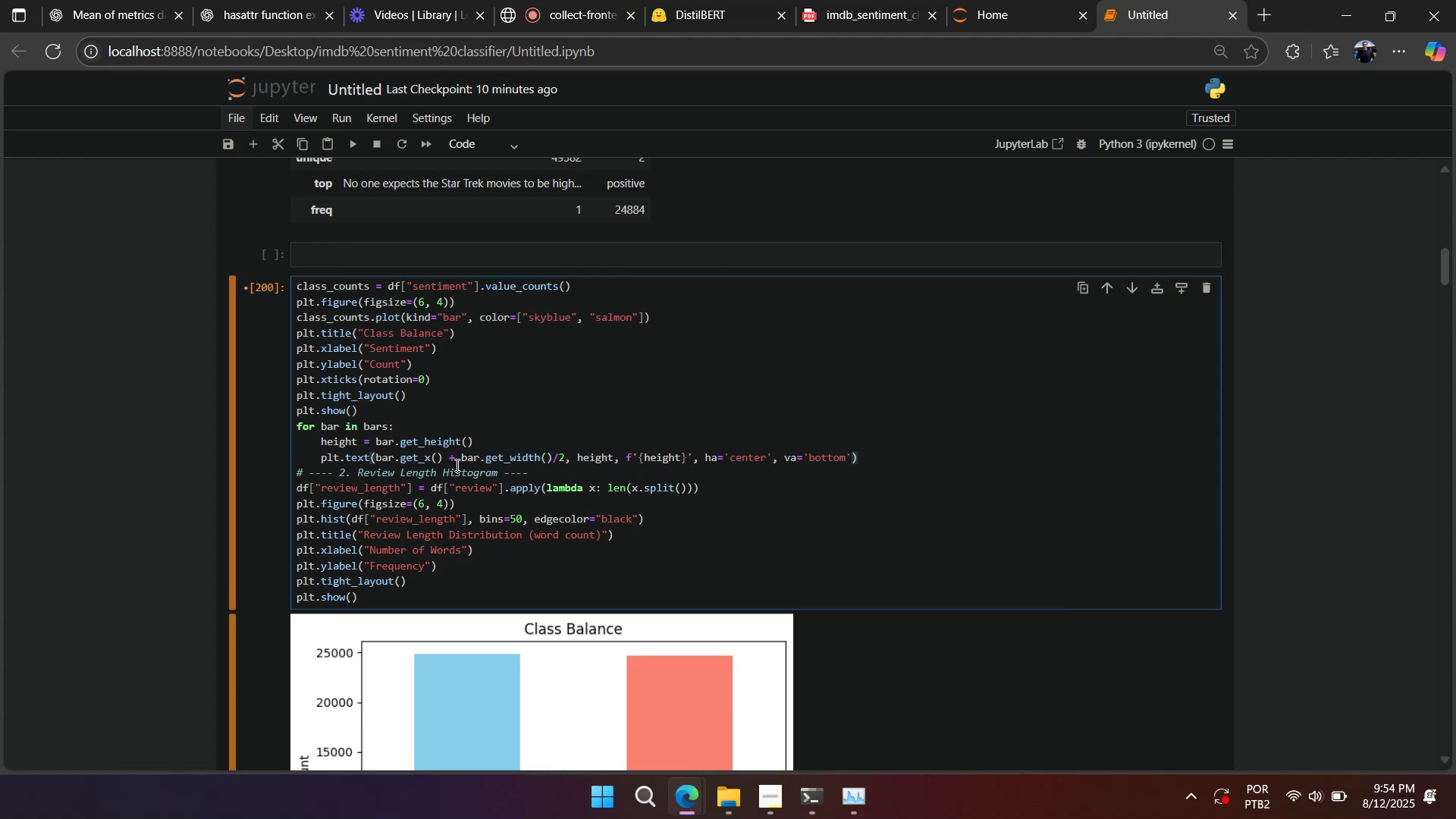 
hold_key(key=Z, duration=2.18)
 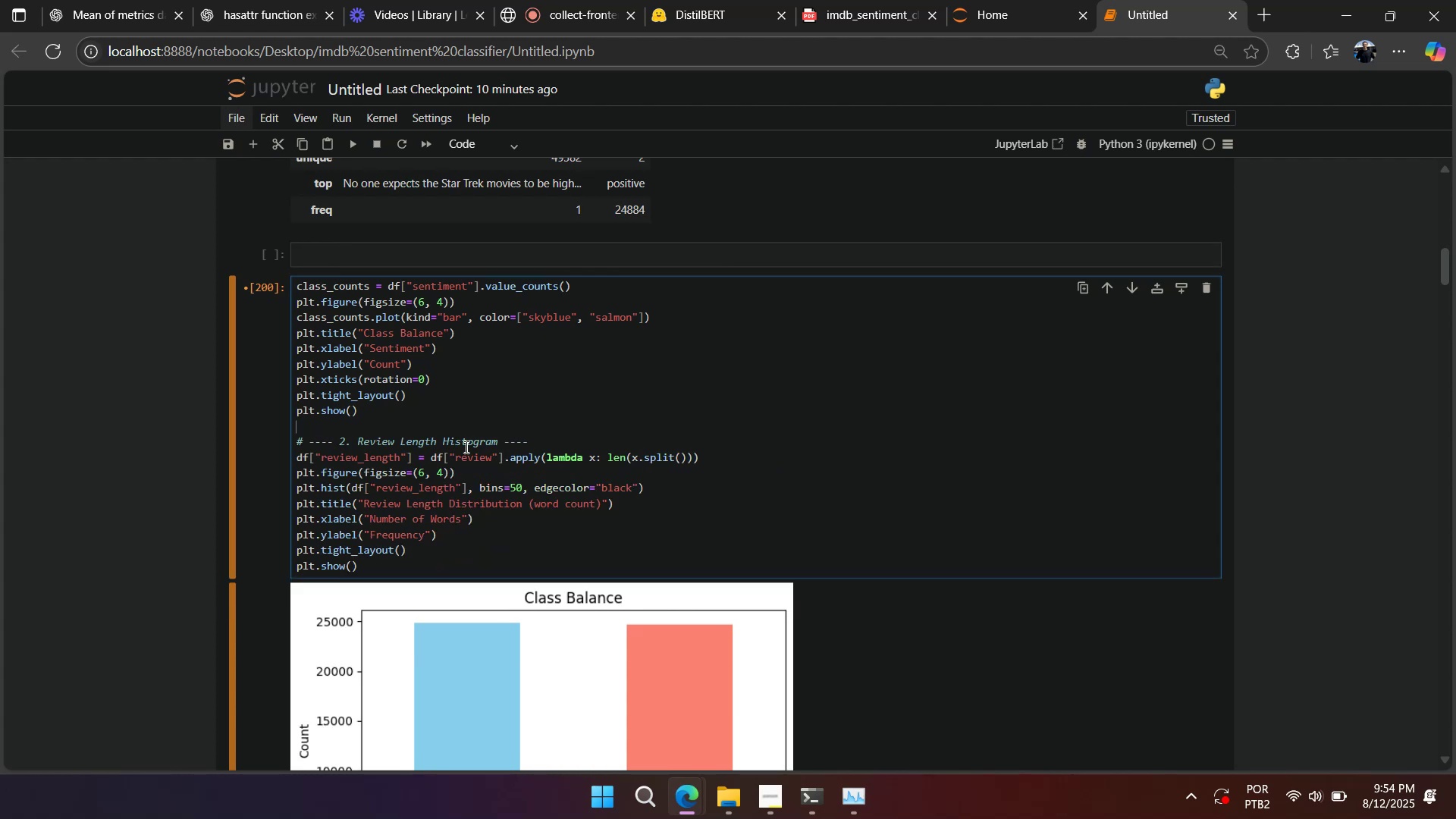 
left_click([465, 447])
 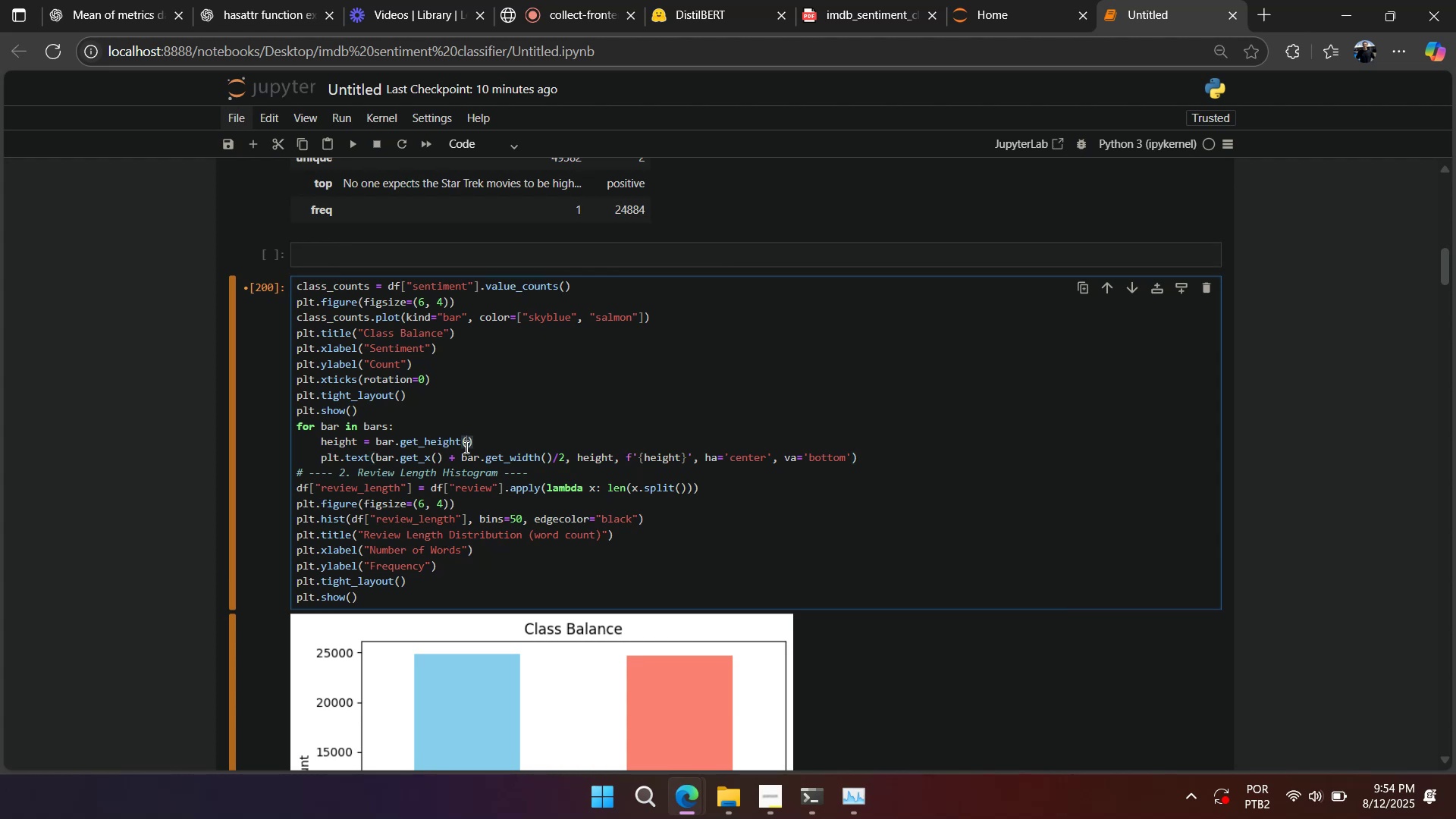 
hold_key(key=ControlLeft, duration=0.41)
 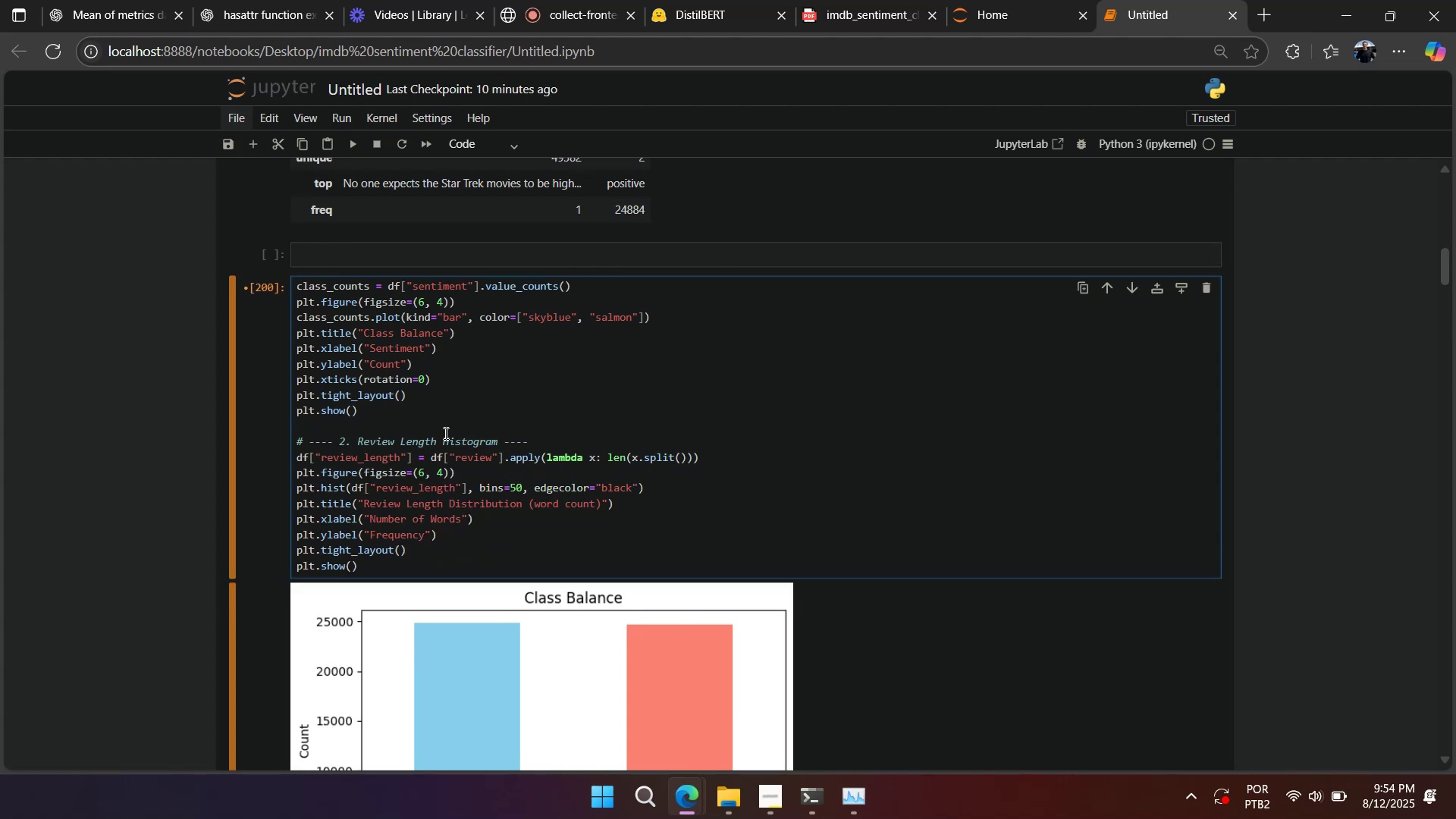 
double_click([444, 441])
 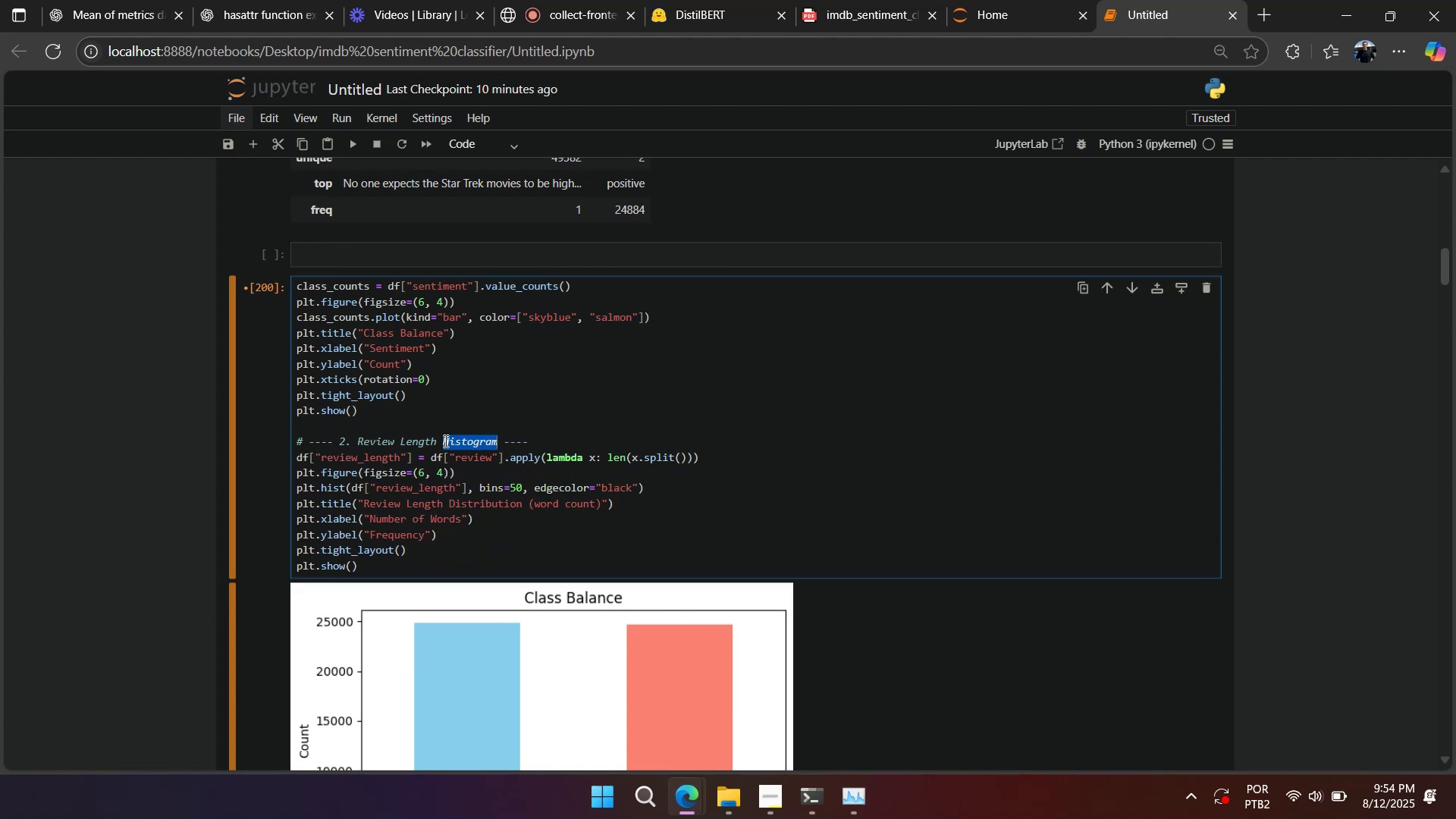 
triple_click([444, 441])
 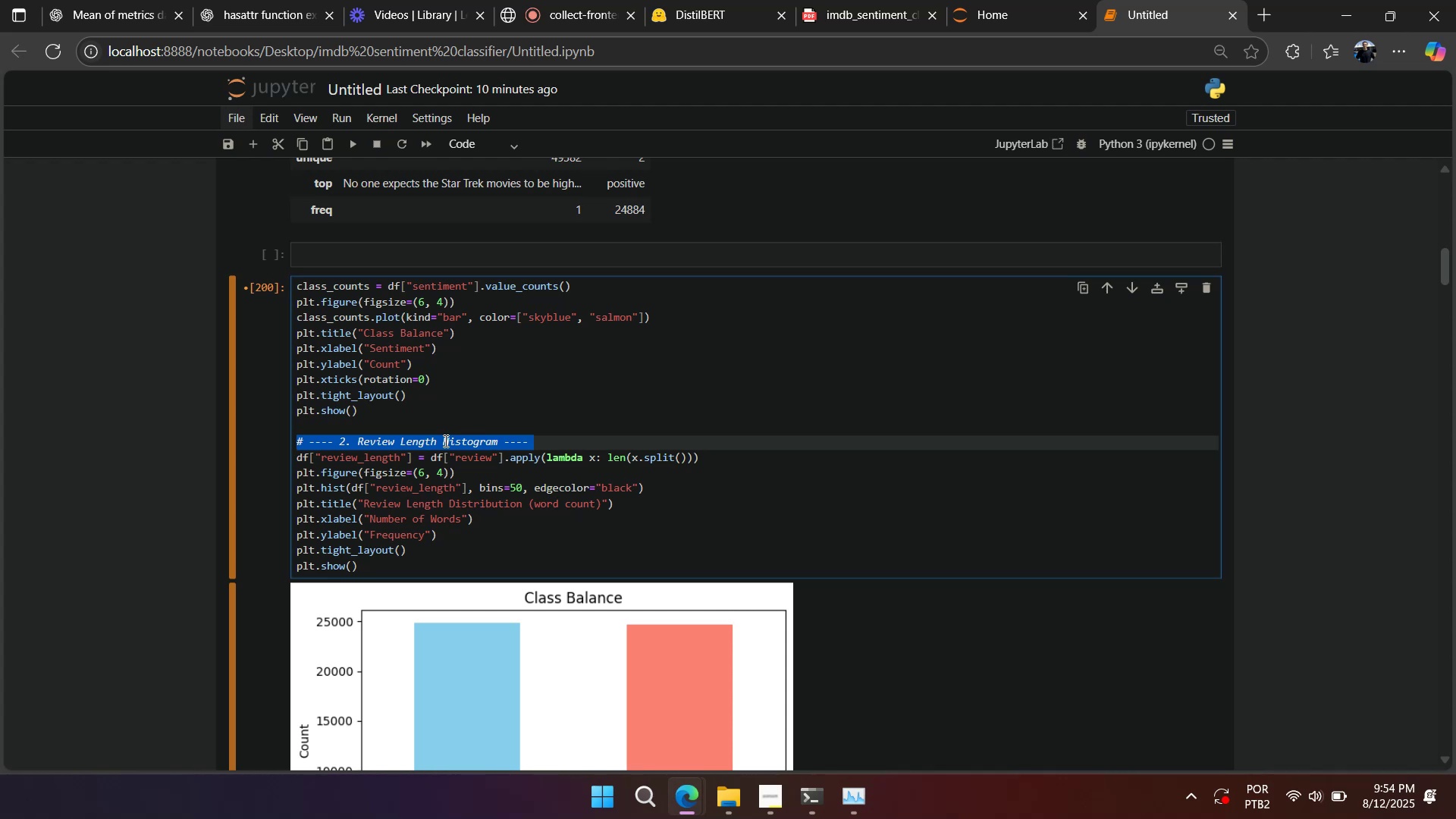 
key(Backspace)
 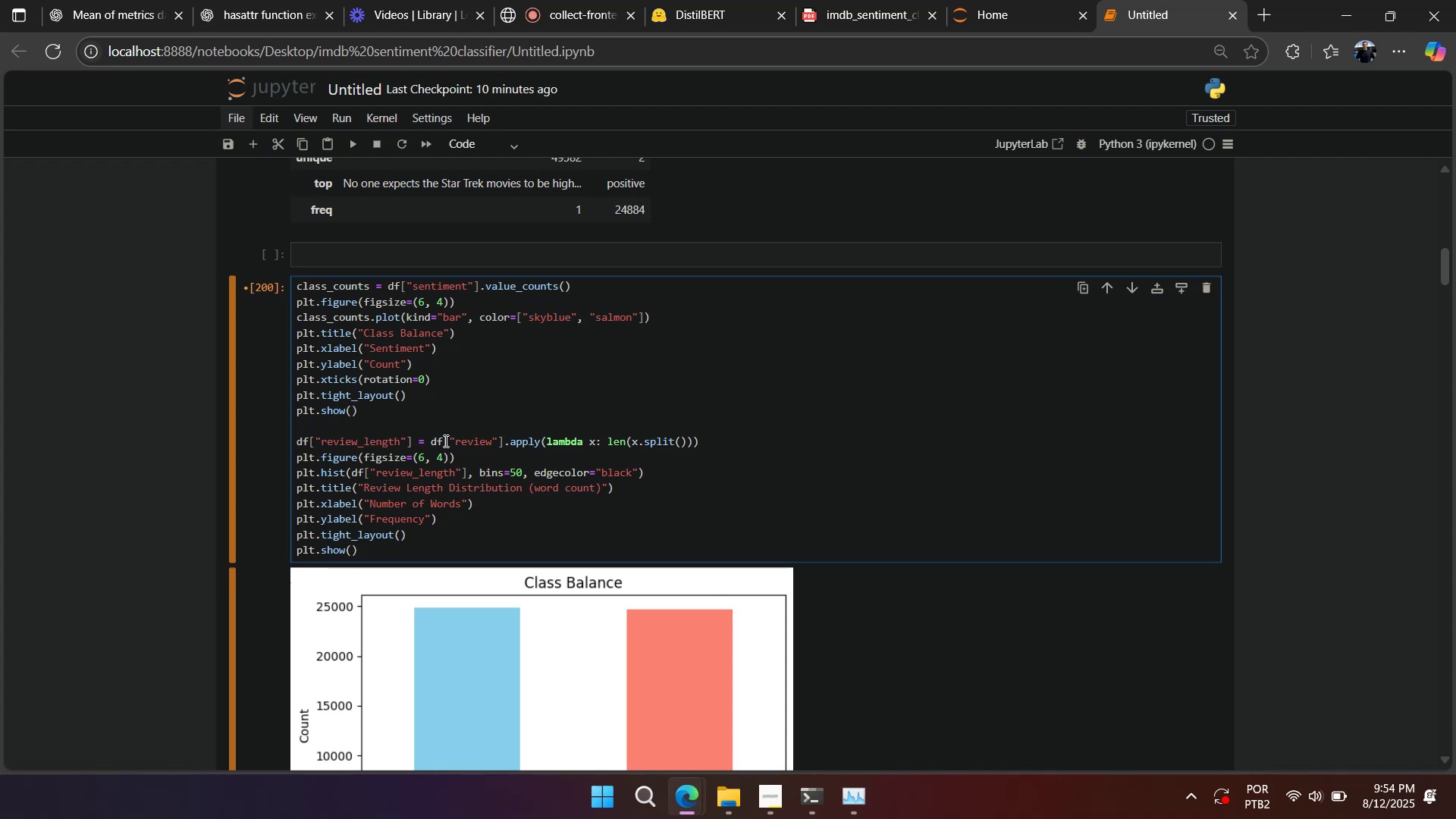 
scroll: coordinate [490, 366], scroll_direction: down, amount: 29.0
 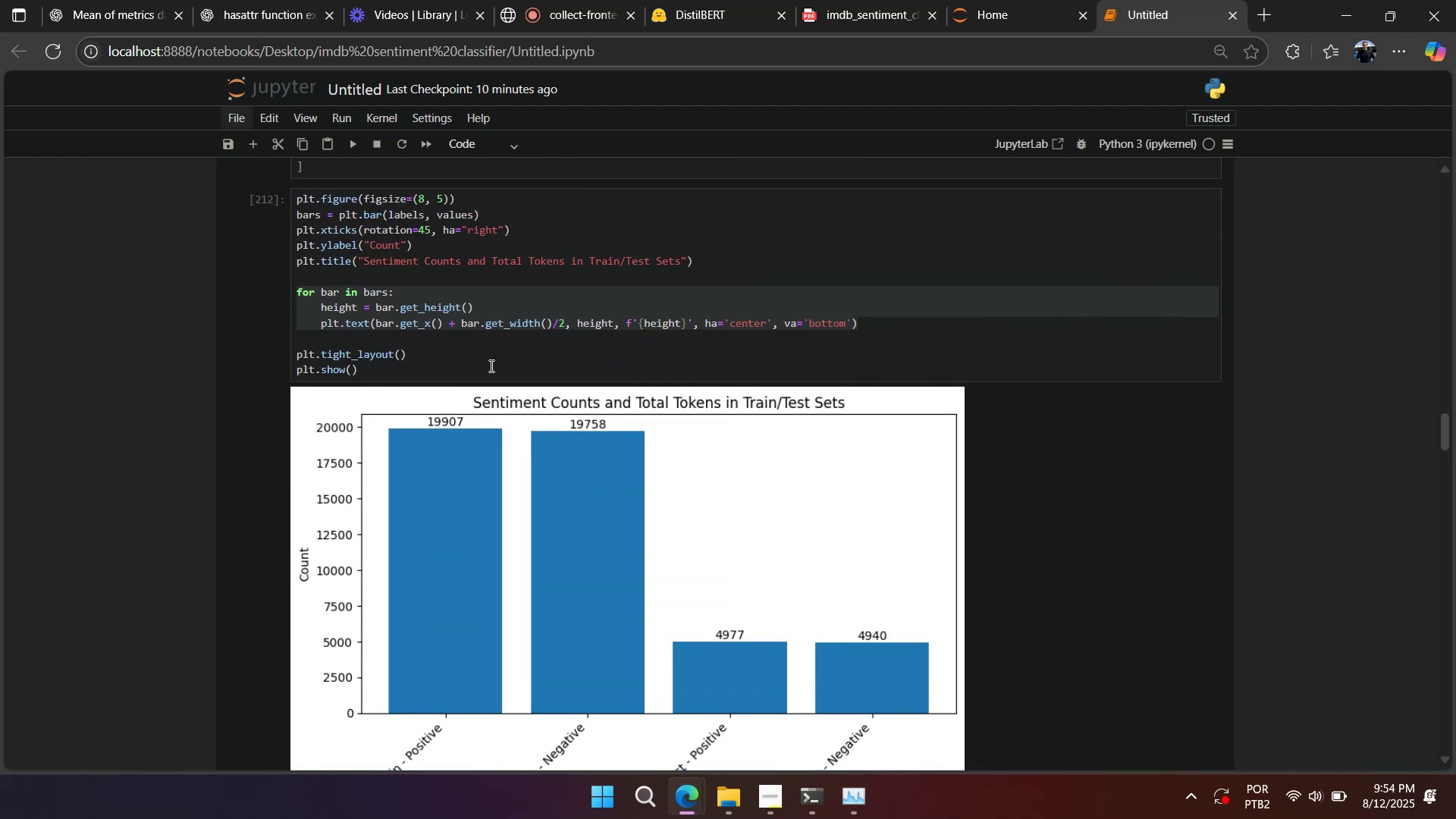 
scroll: coordinate [490, 366], scroll_direction: none, amount: 0.0
 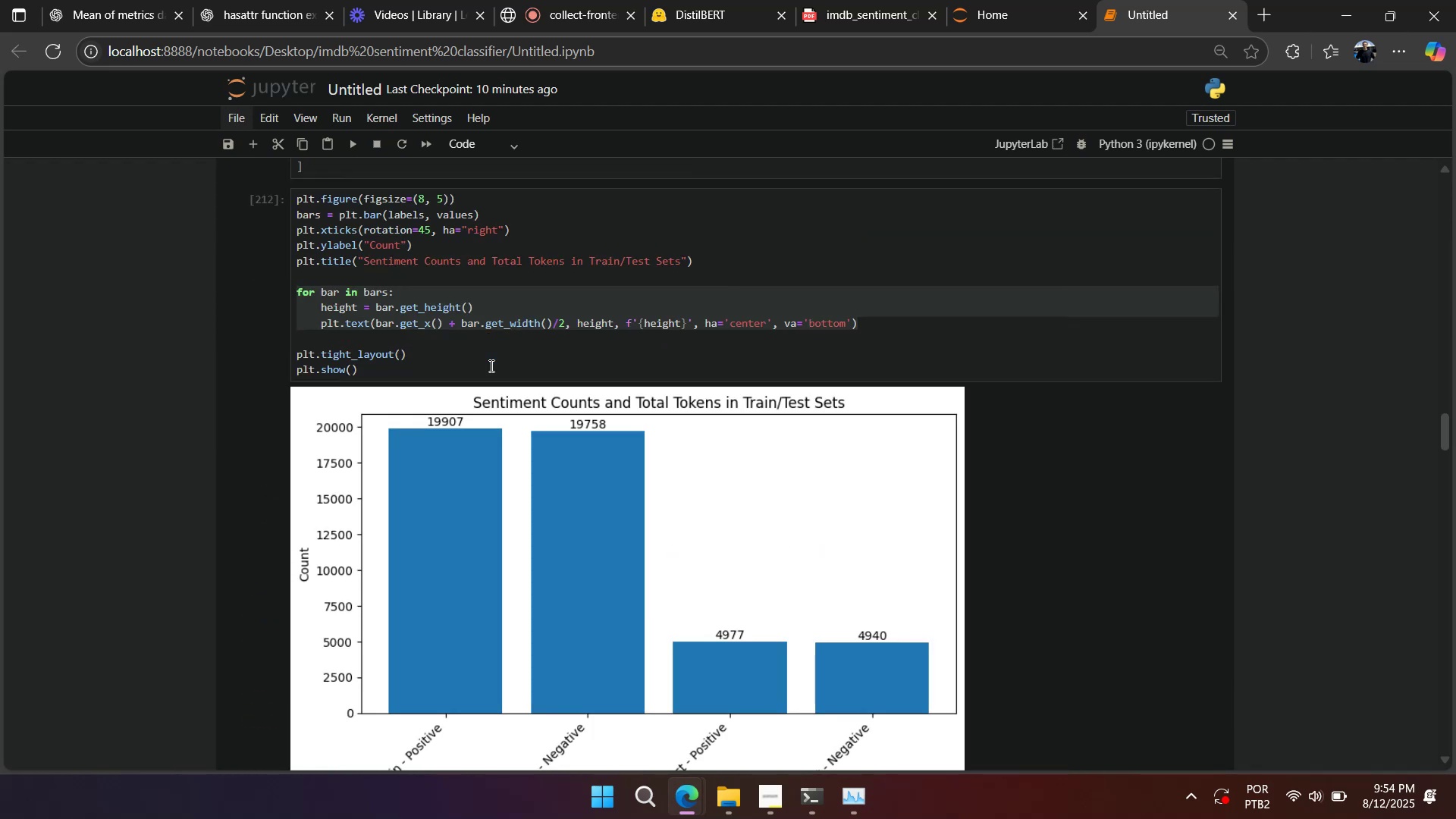 
scroll: coordinate [490, 366], scroll_direction: up, amount: 1.0
 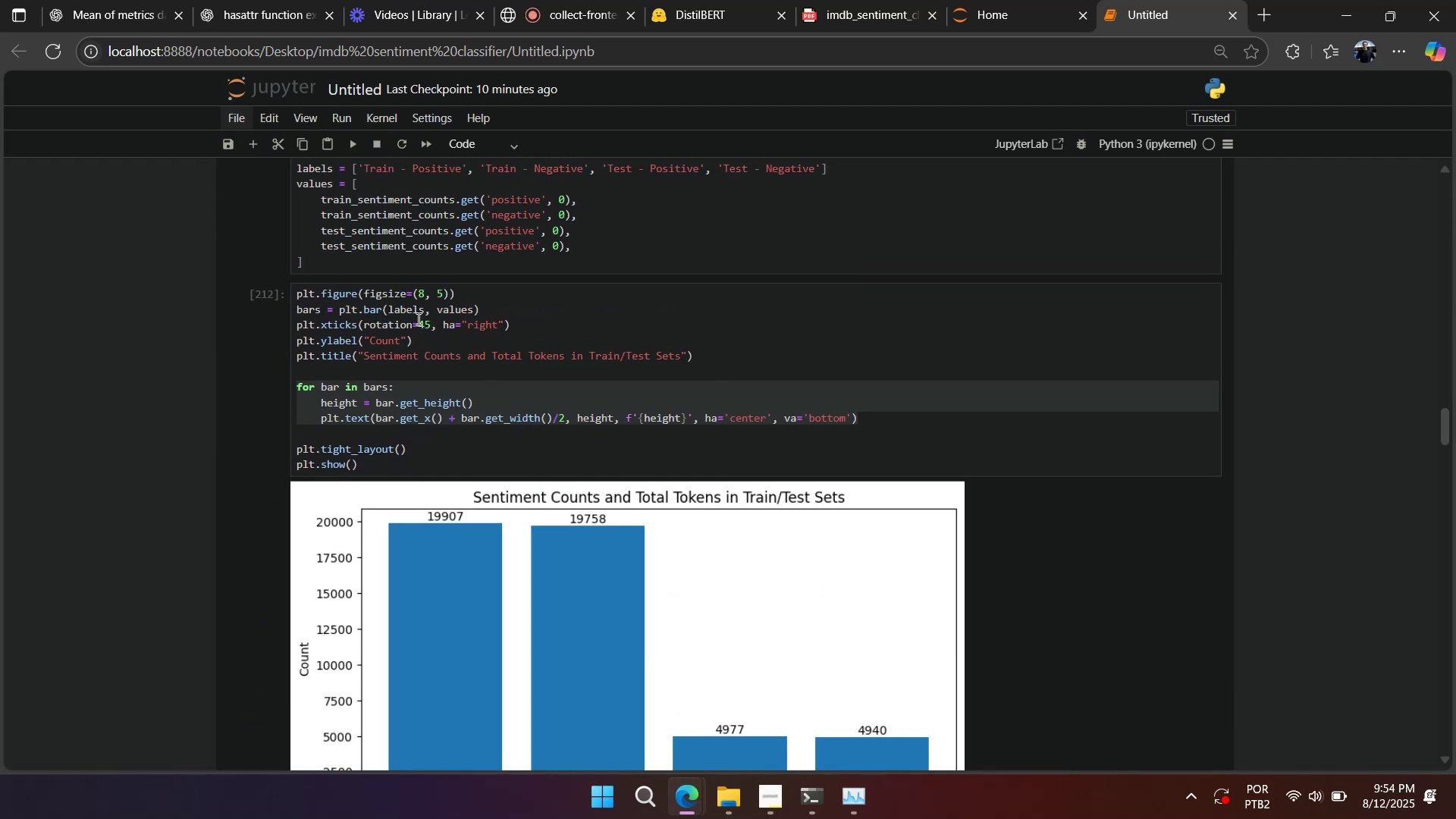 
double_click([417, 314])
 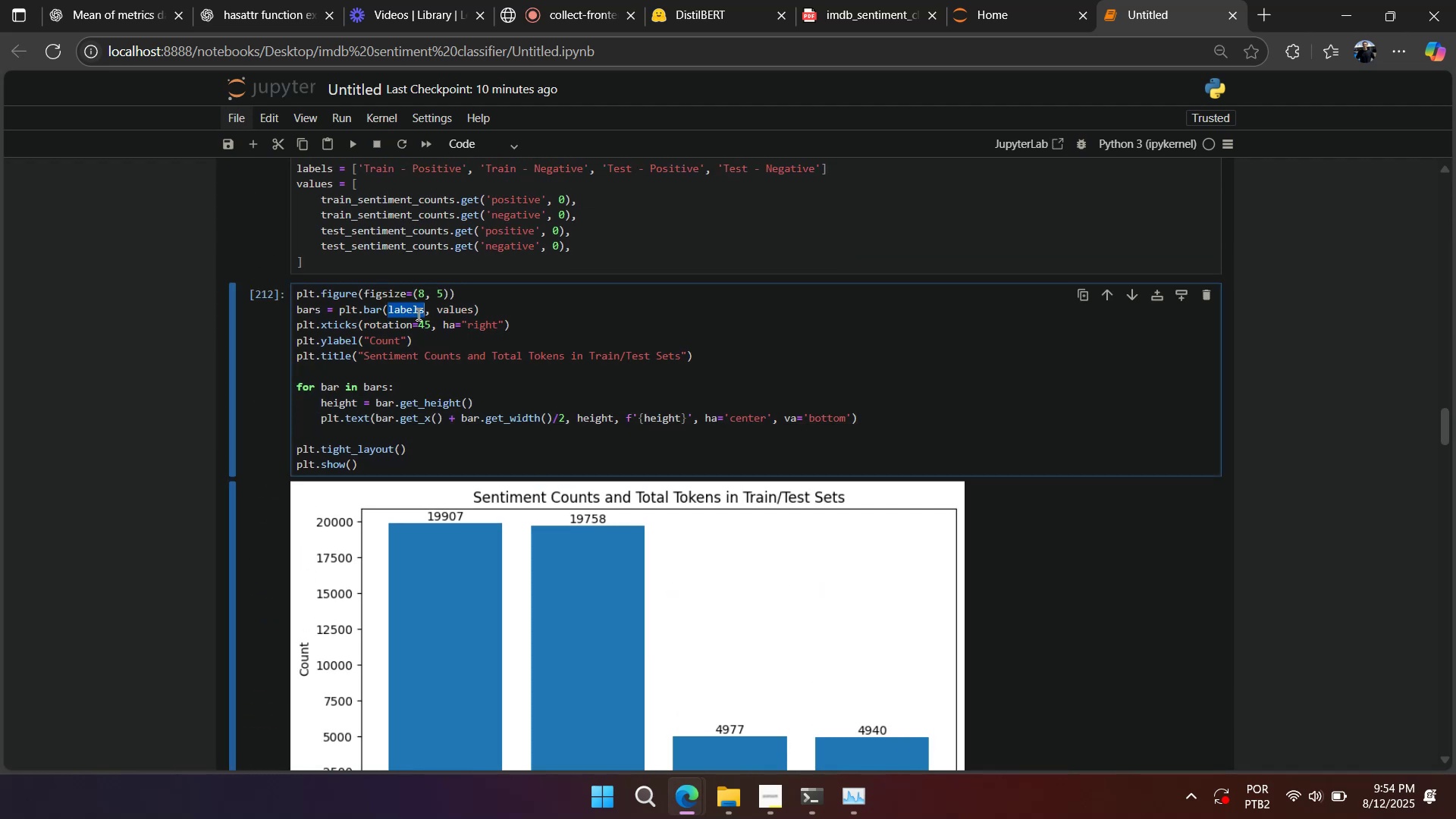 
triple_click([417, 314])
 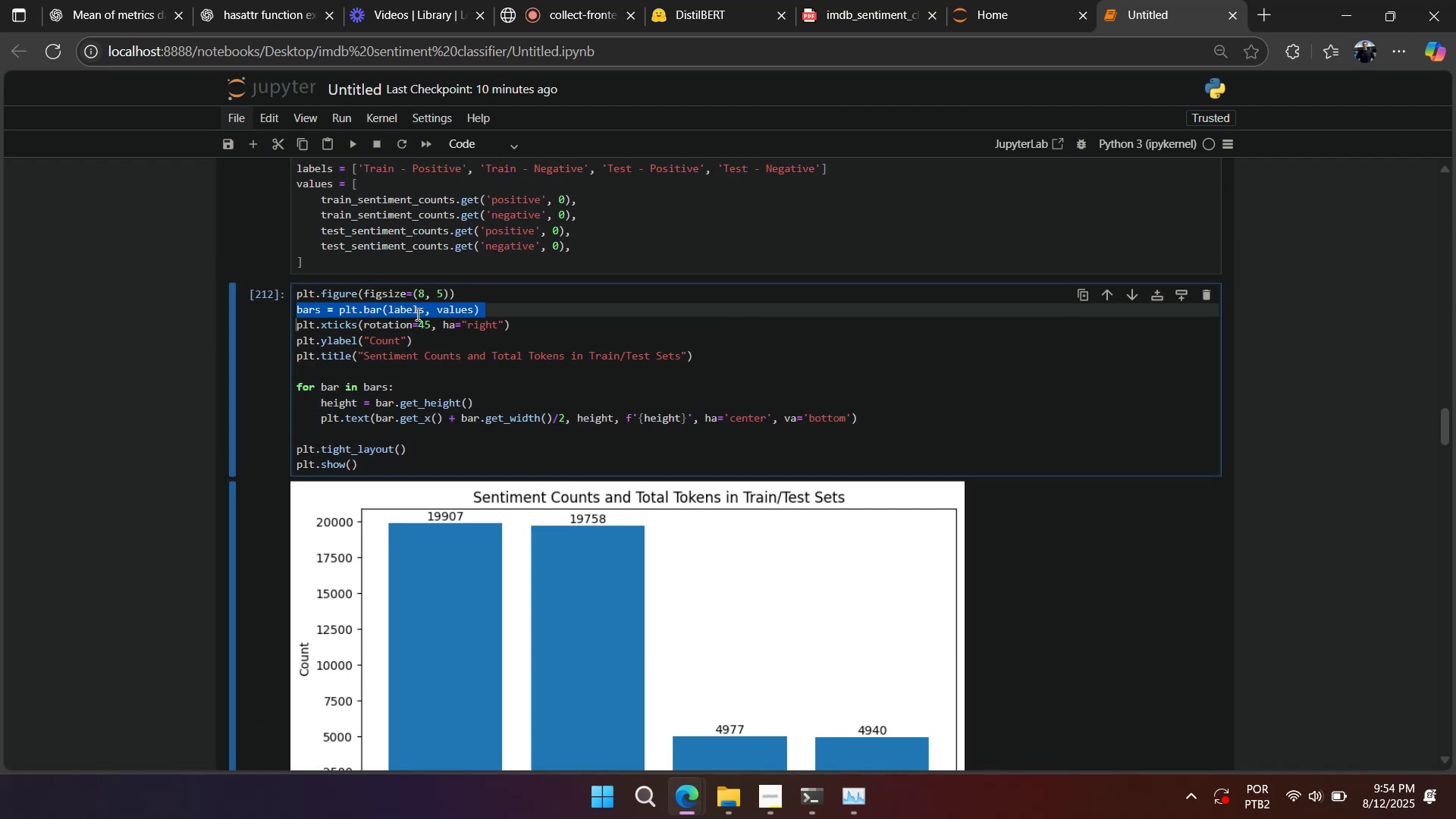 
hold_key(key=ControlLeft, duration=1.29)
 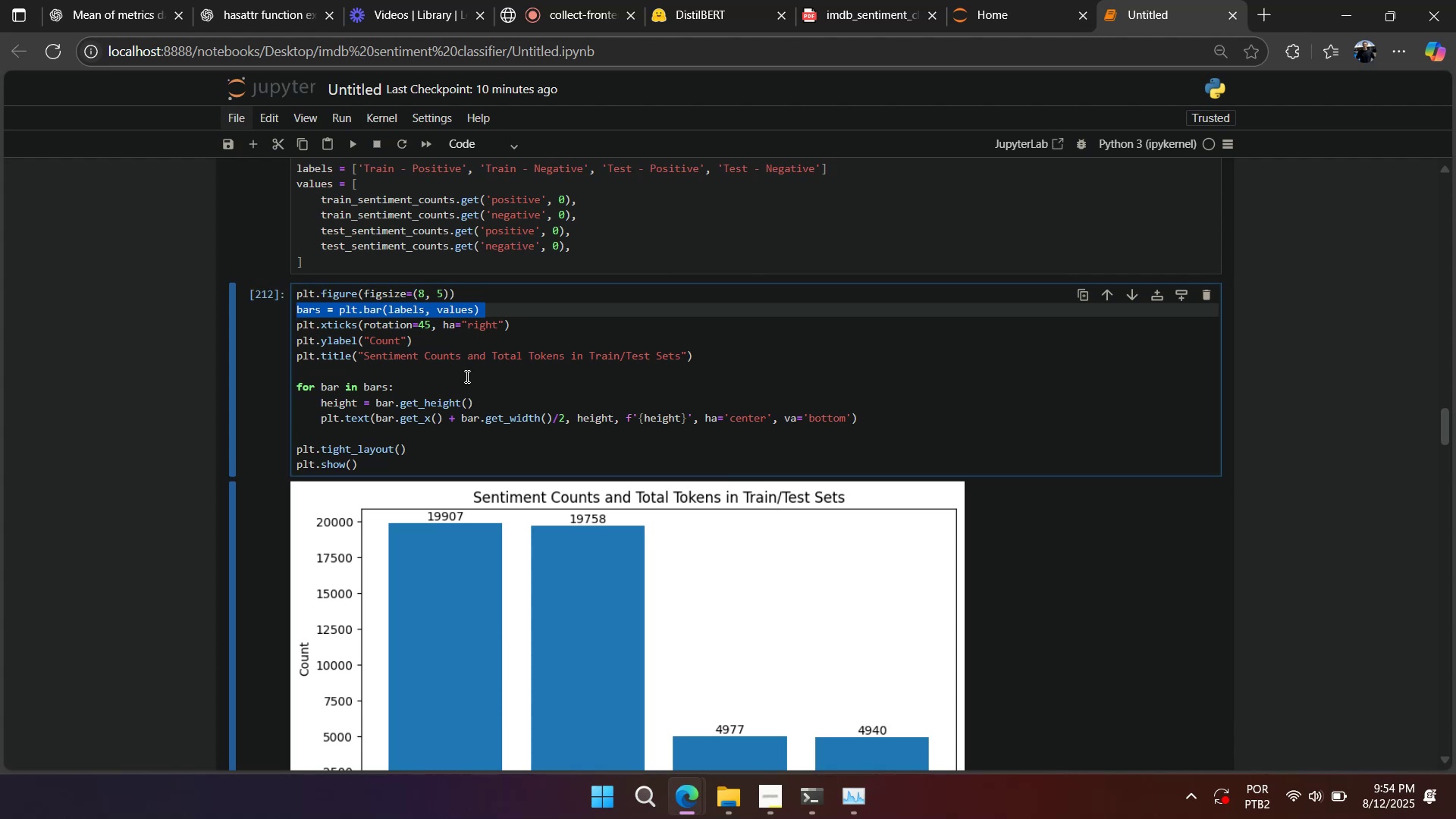 
scroll: coordinate [494, 413], scroll_direction: up, amount: 23.0
 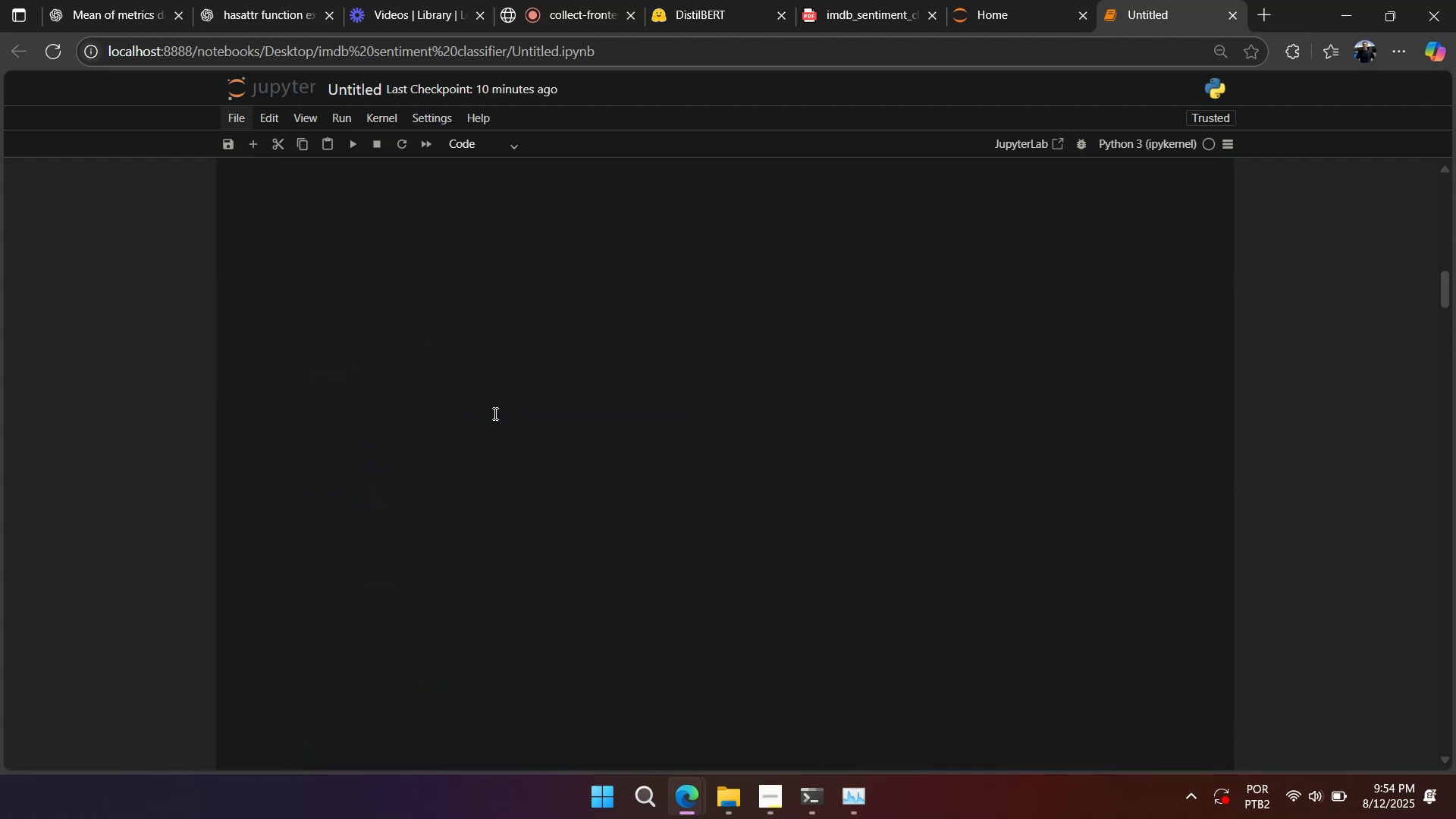 
left_click([494, 413])
 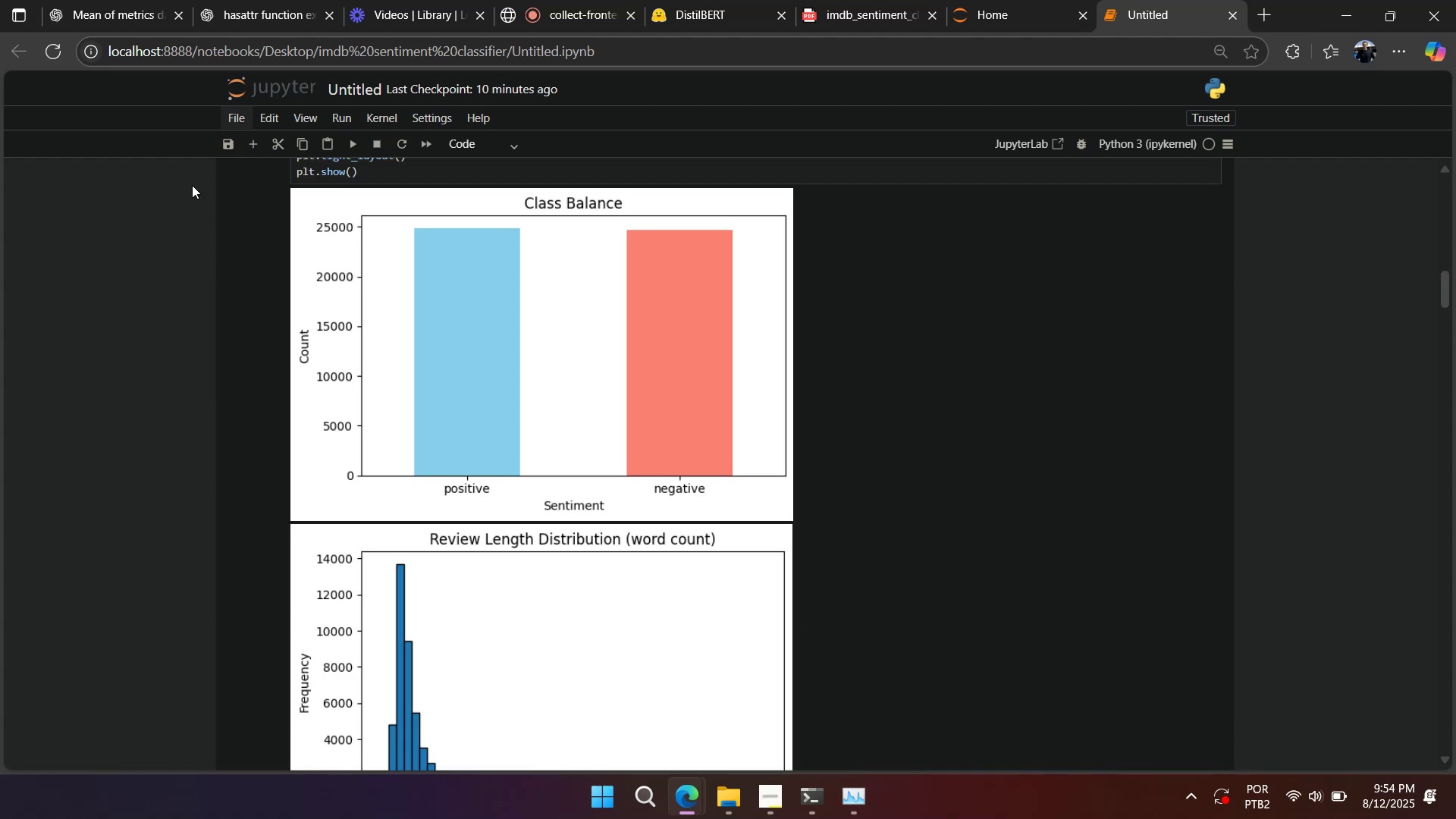 
scroll: coordinate [337, 335], scroll_direction: up, amount: 5.0
 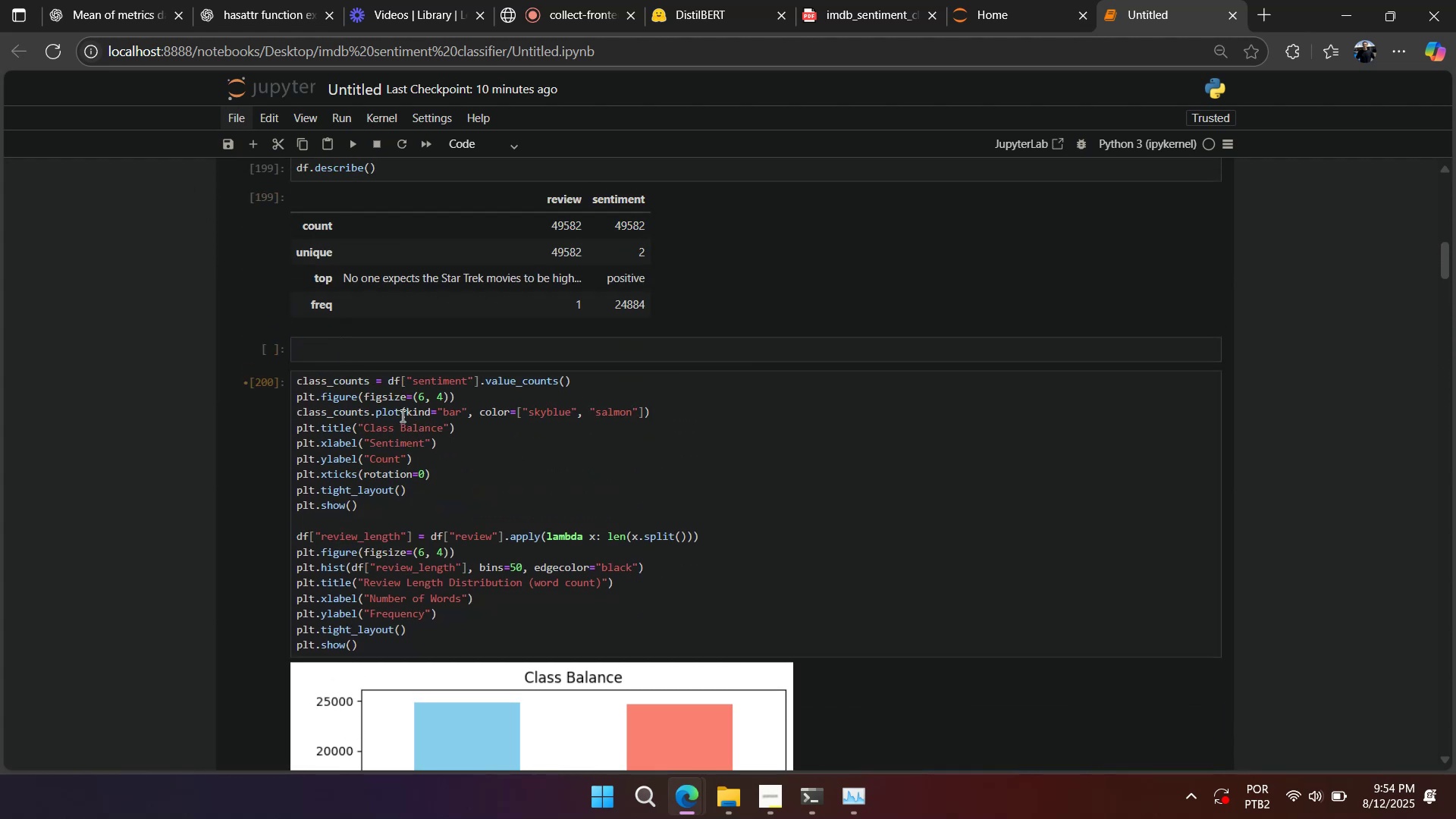 
left_click([460, 497])
 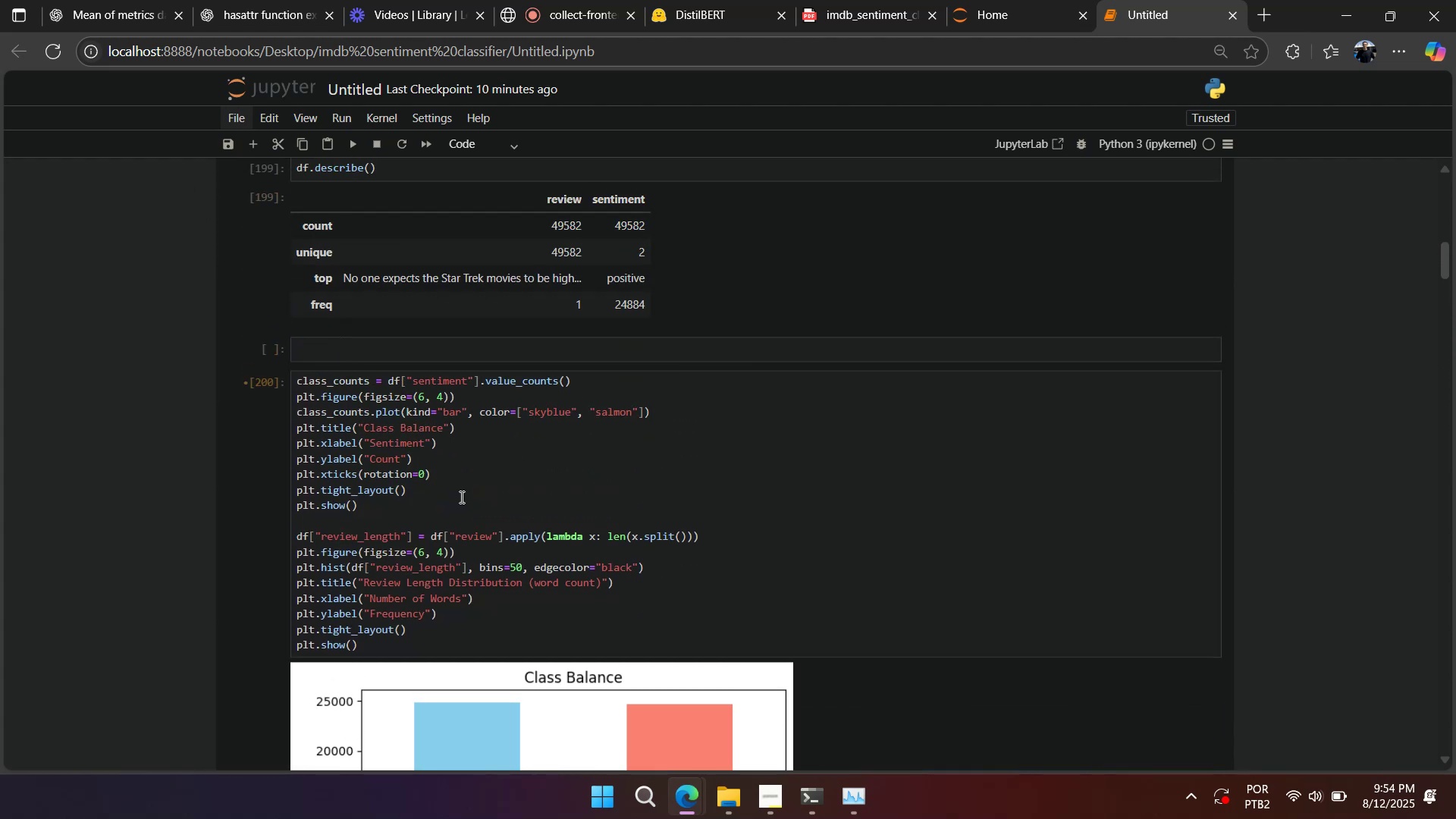 
key(Control+A)
 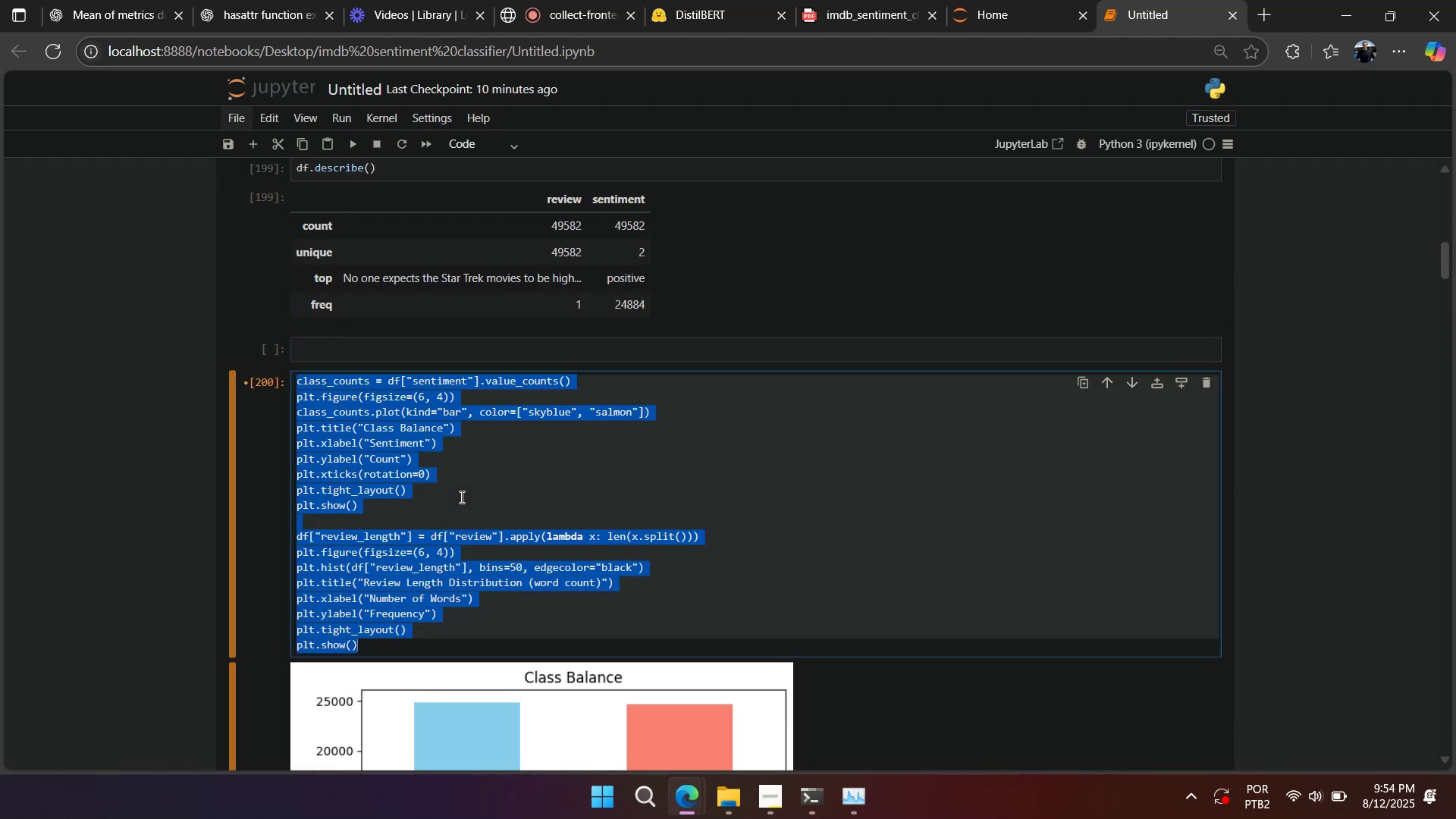 
key(Control+C)
 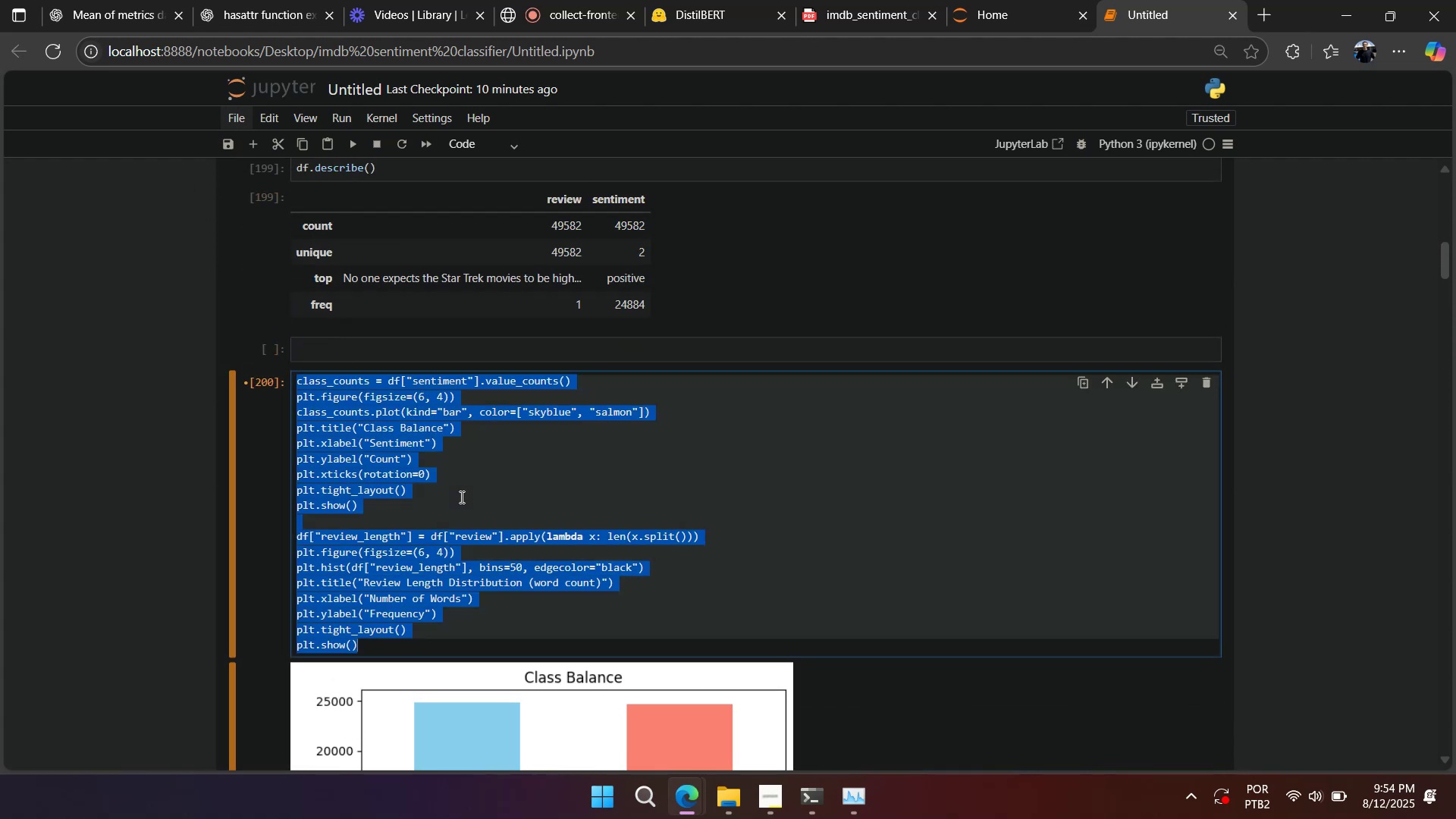 
key(Control+C)
 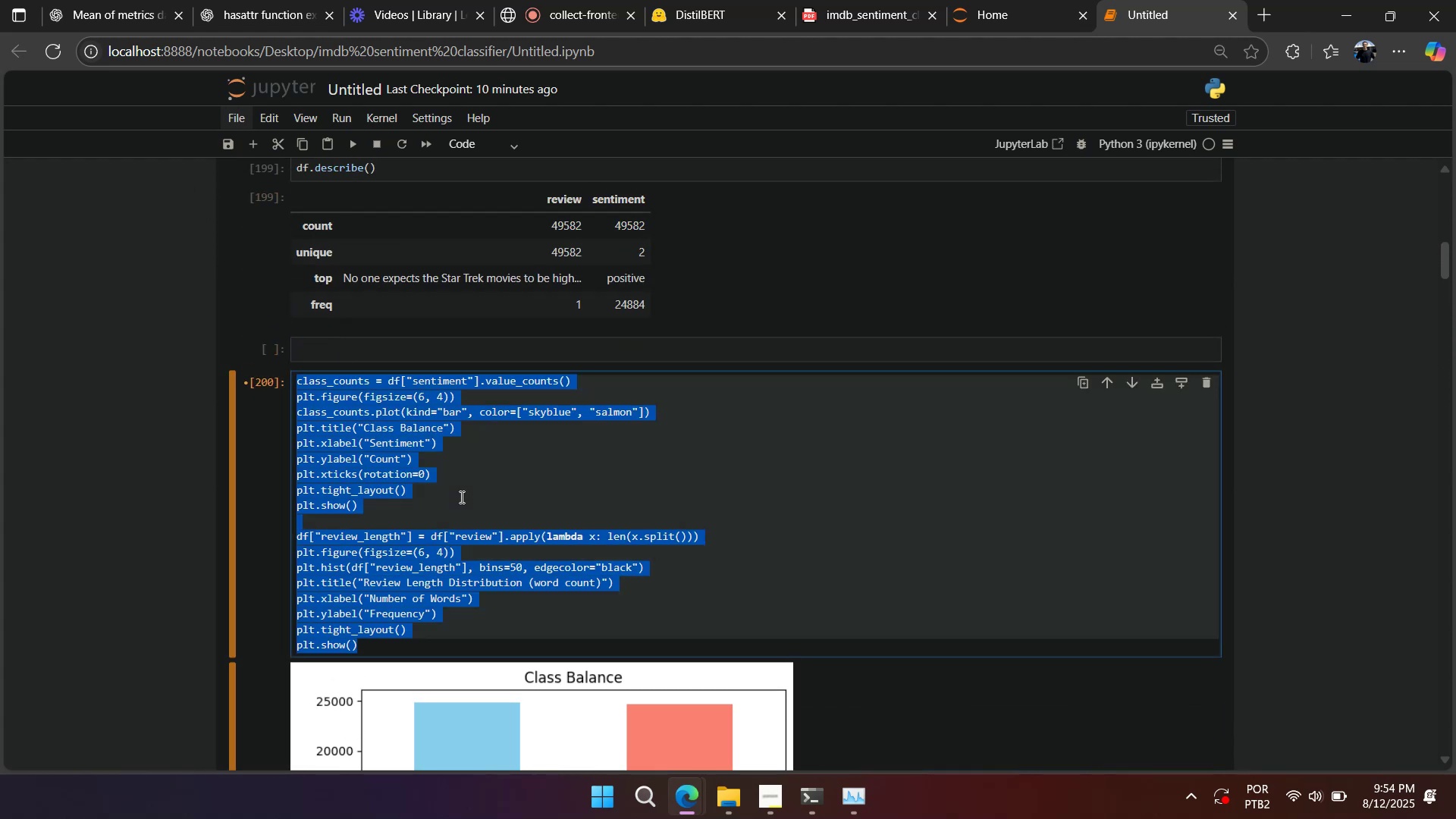 
scroll: coordinate [460, 497], scroll_direction: down, amount: 4.0
 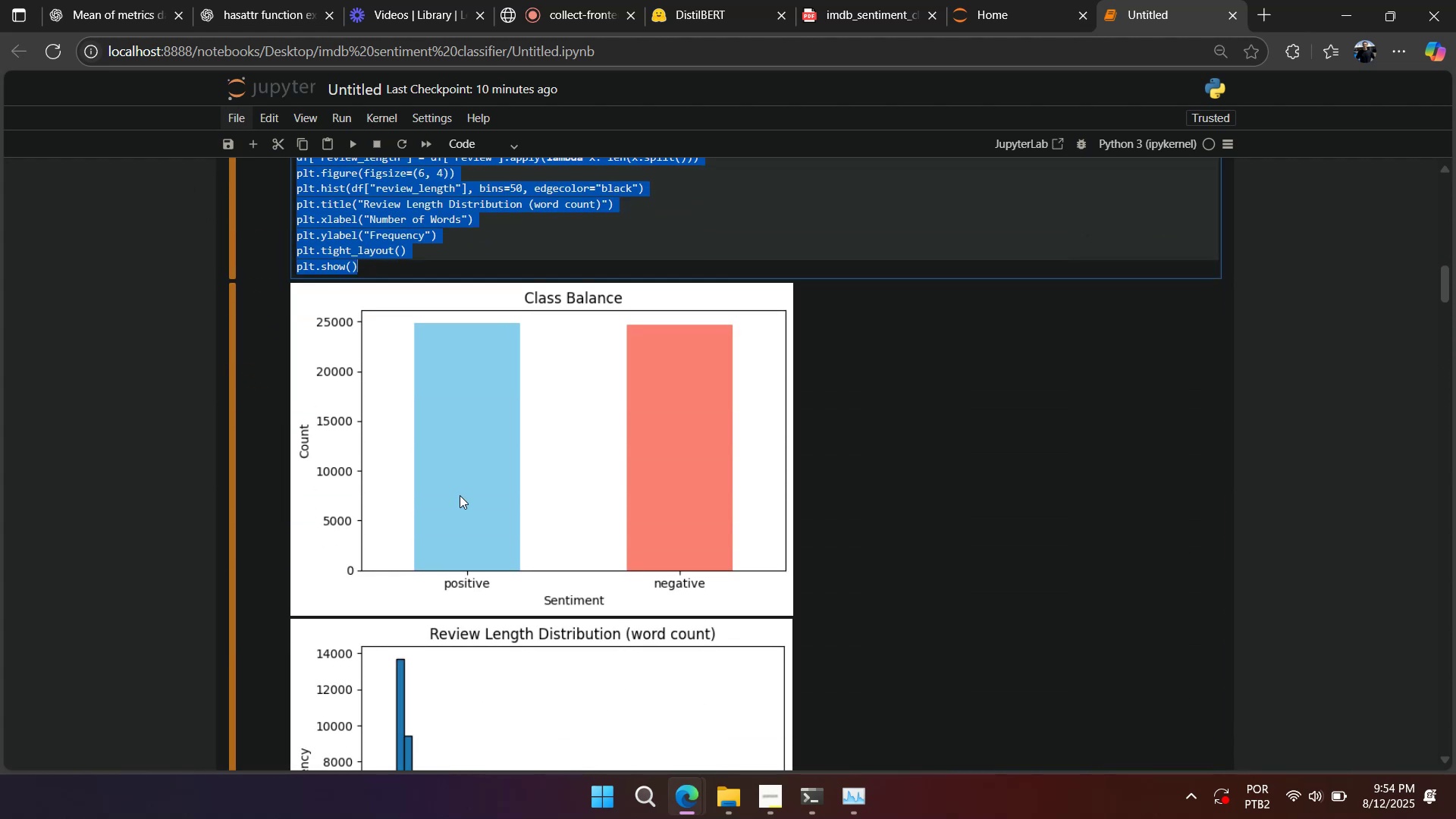 
scroll: coordinate [457, 485], scroll_direction: up, amount: 1.0
 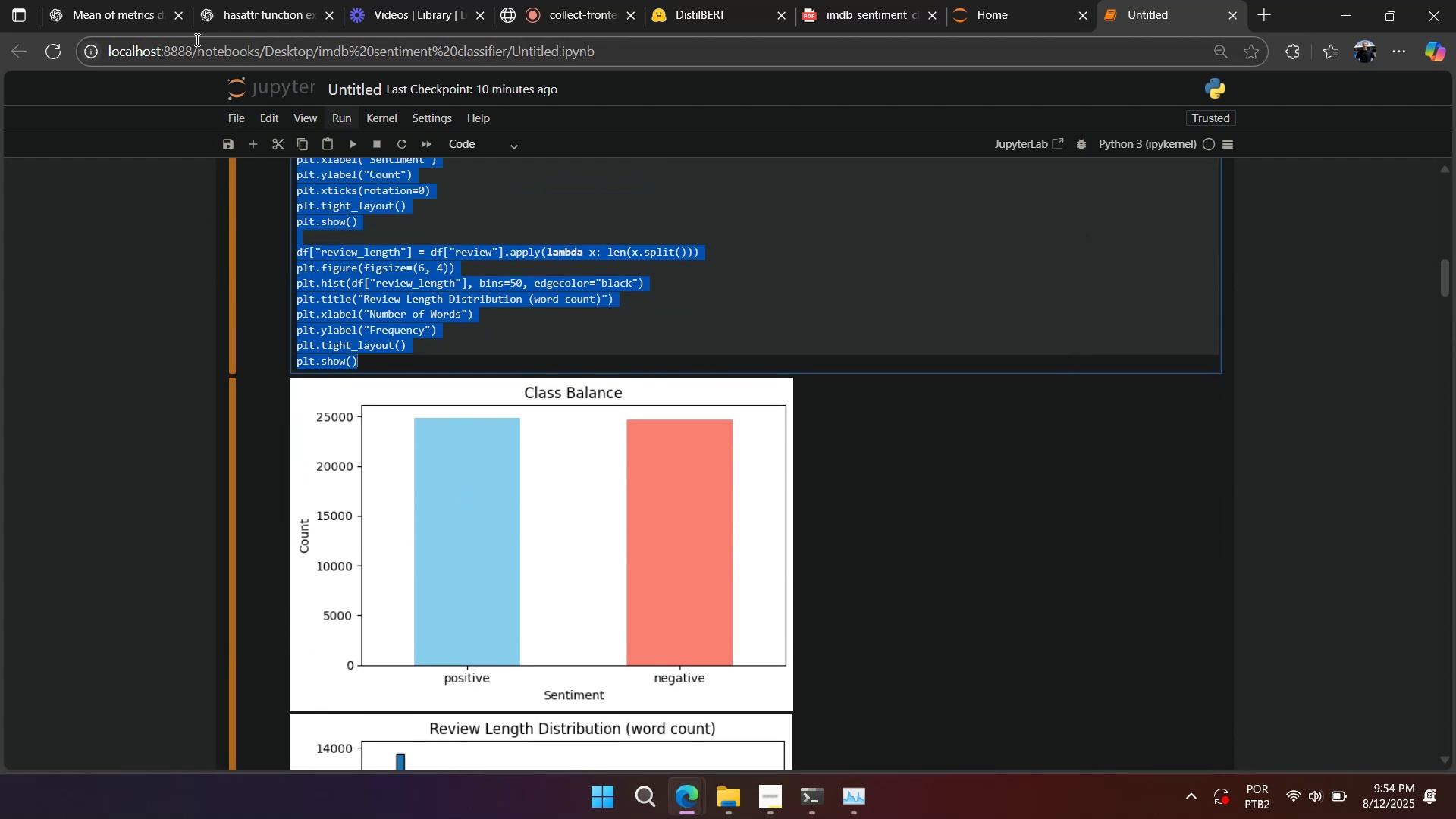 
left_click([100, 8])
 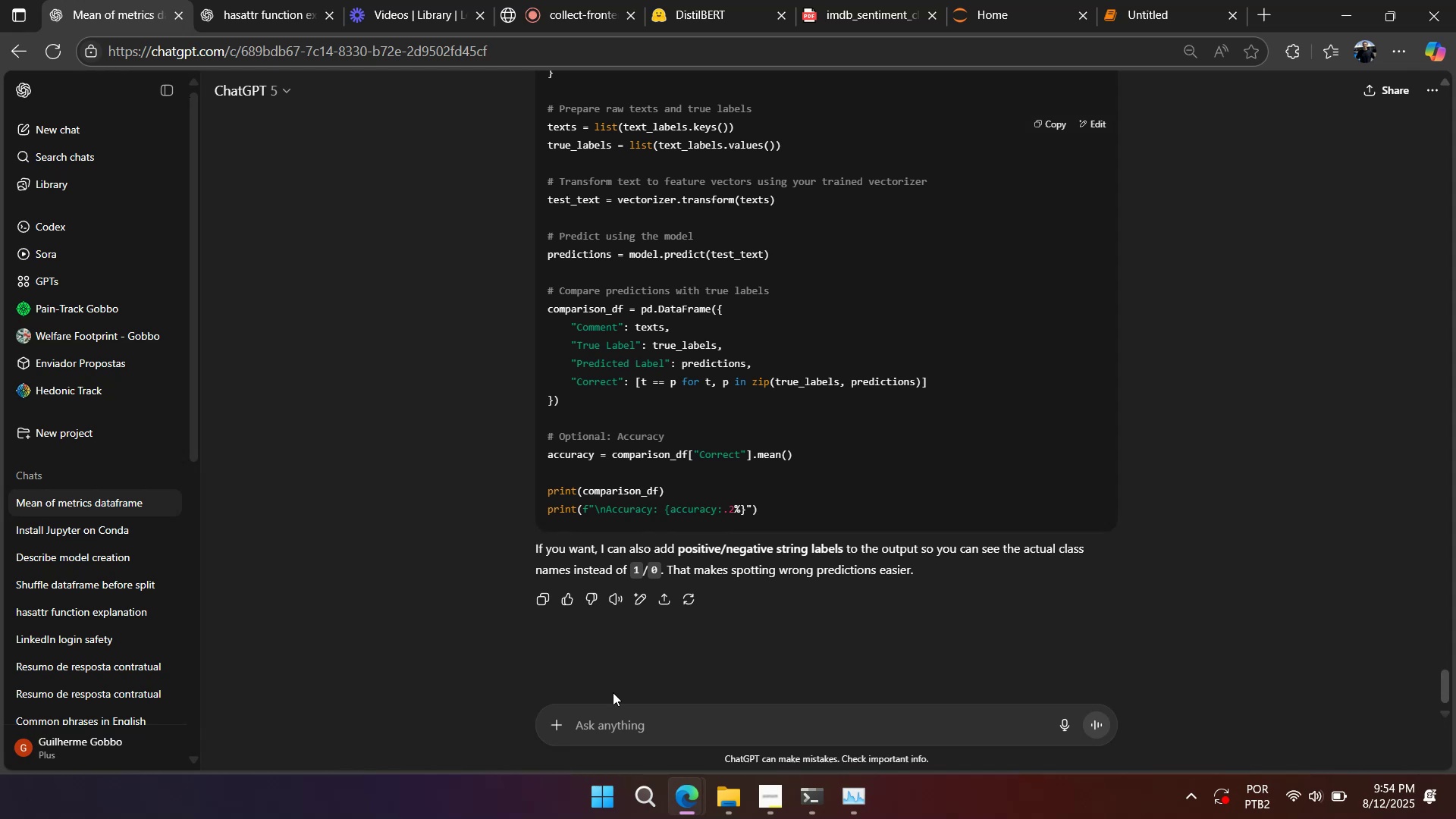 
left_click([622, 706])
 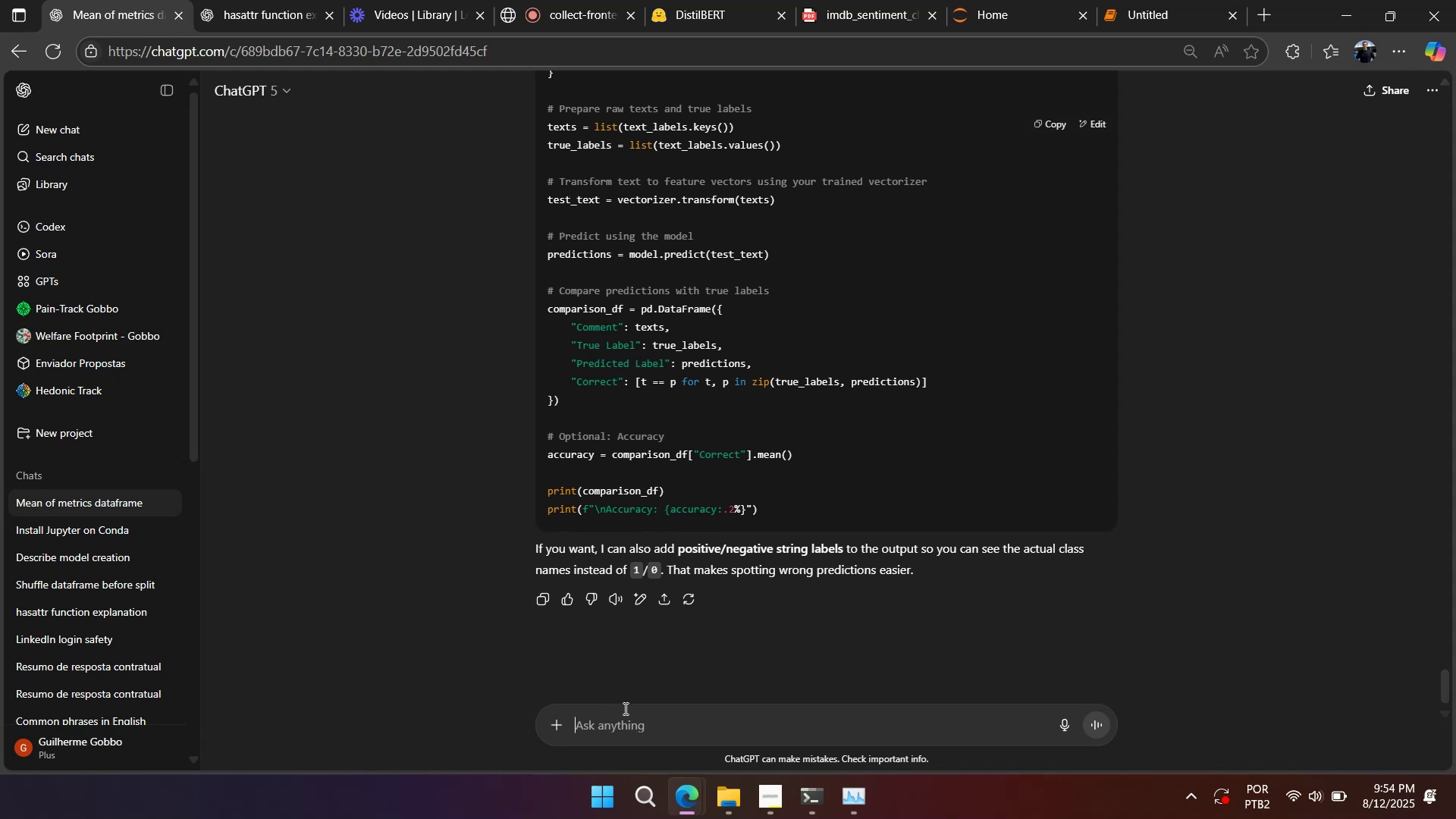 
key(Control+ControlLeft)
 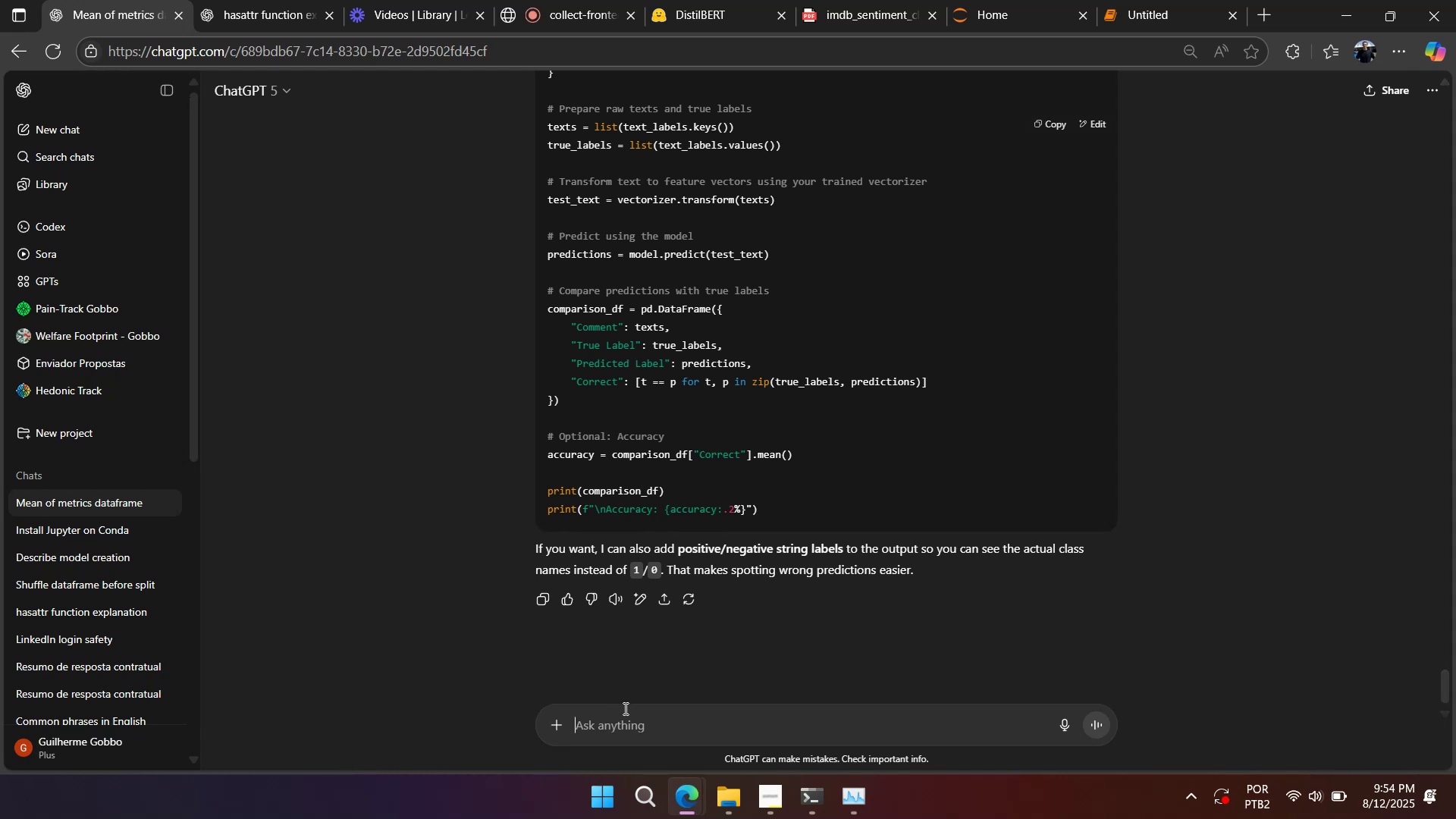 
key(Control+V)
 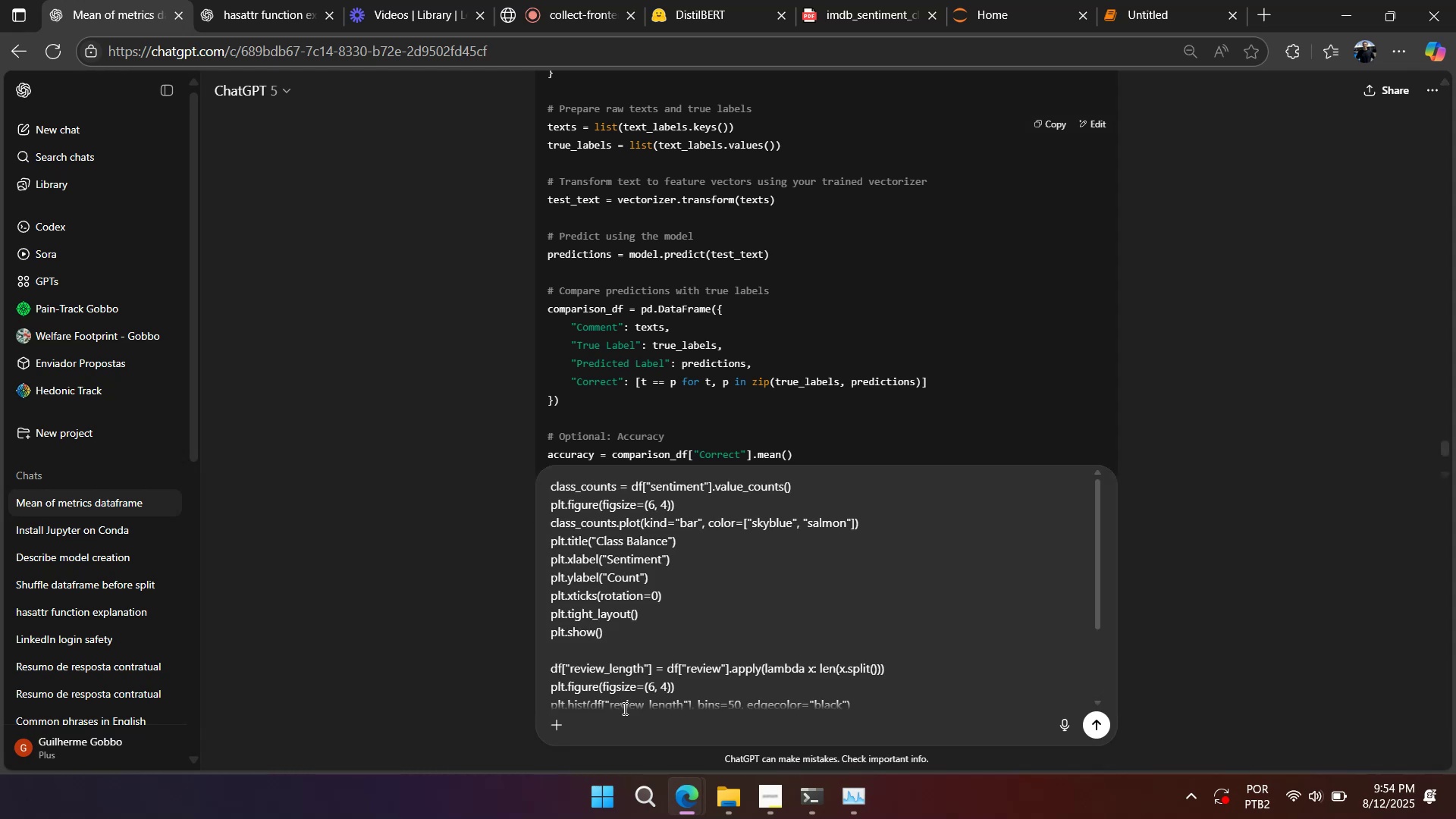 
key(Shift+Enter)
 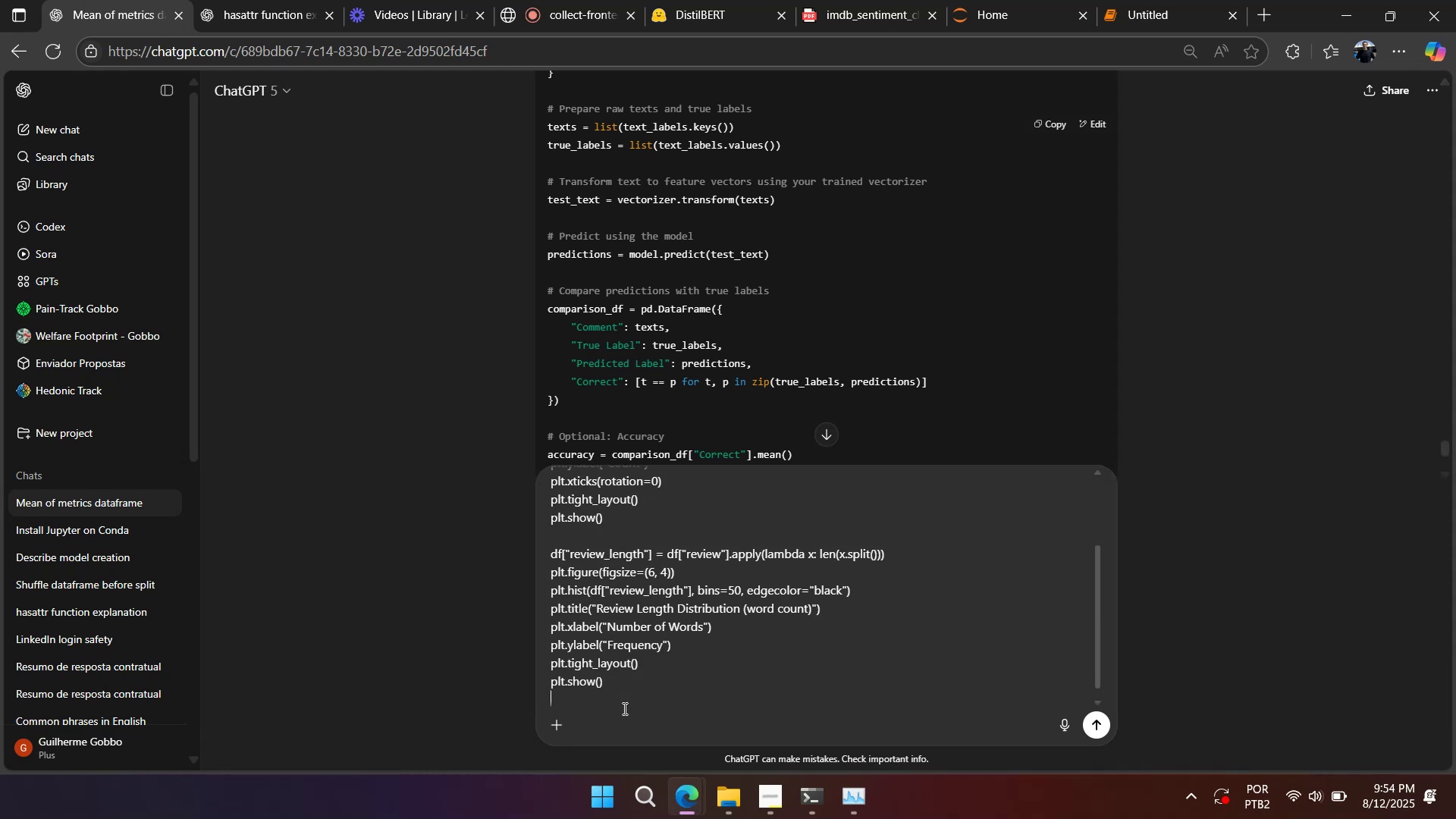 
key(Shift+Enter)
 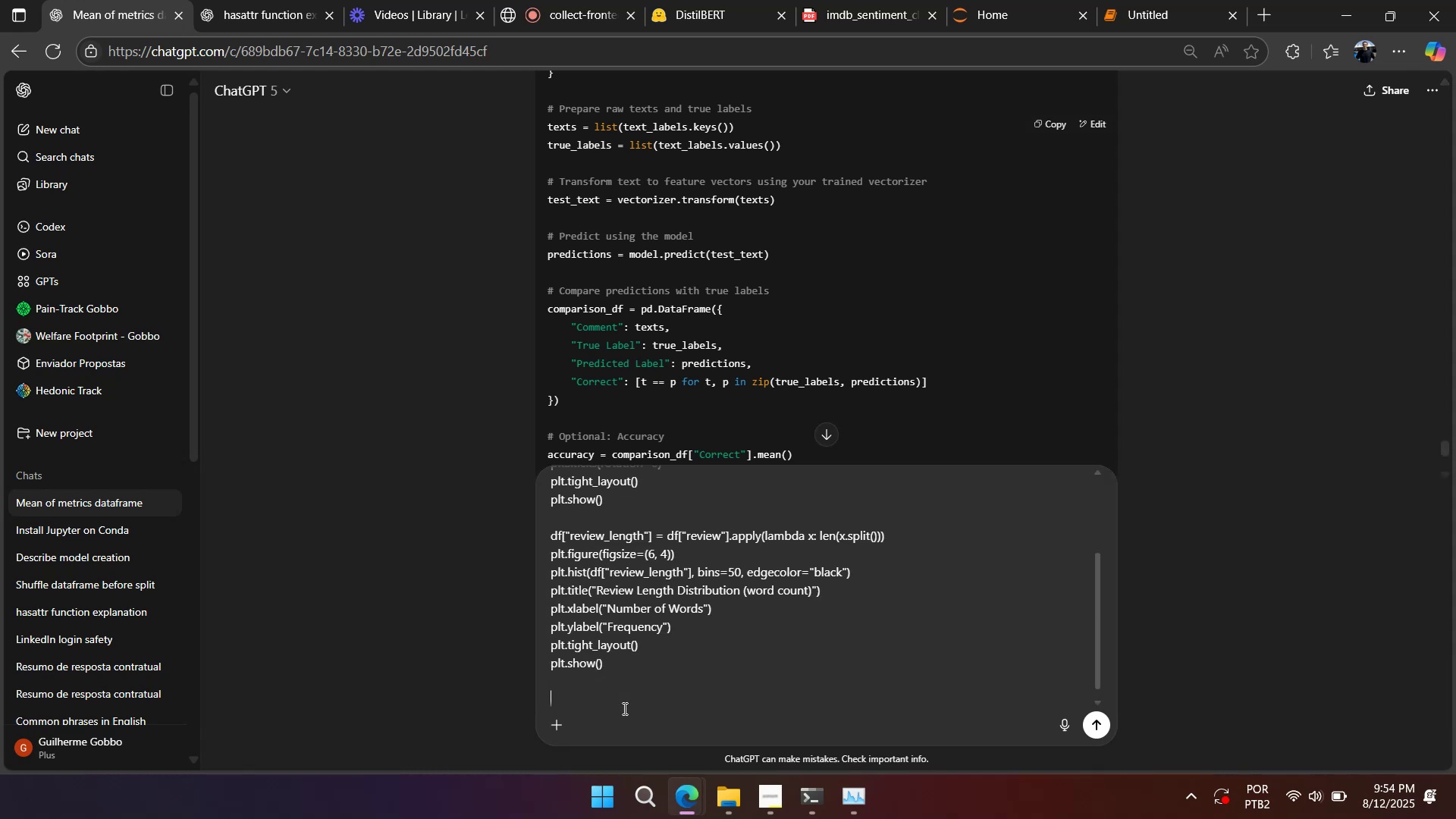 
key(Shift+Enter)
 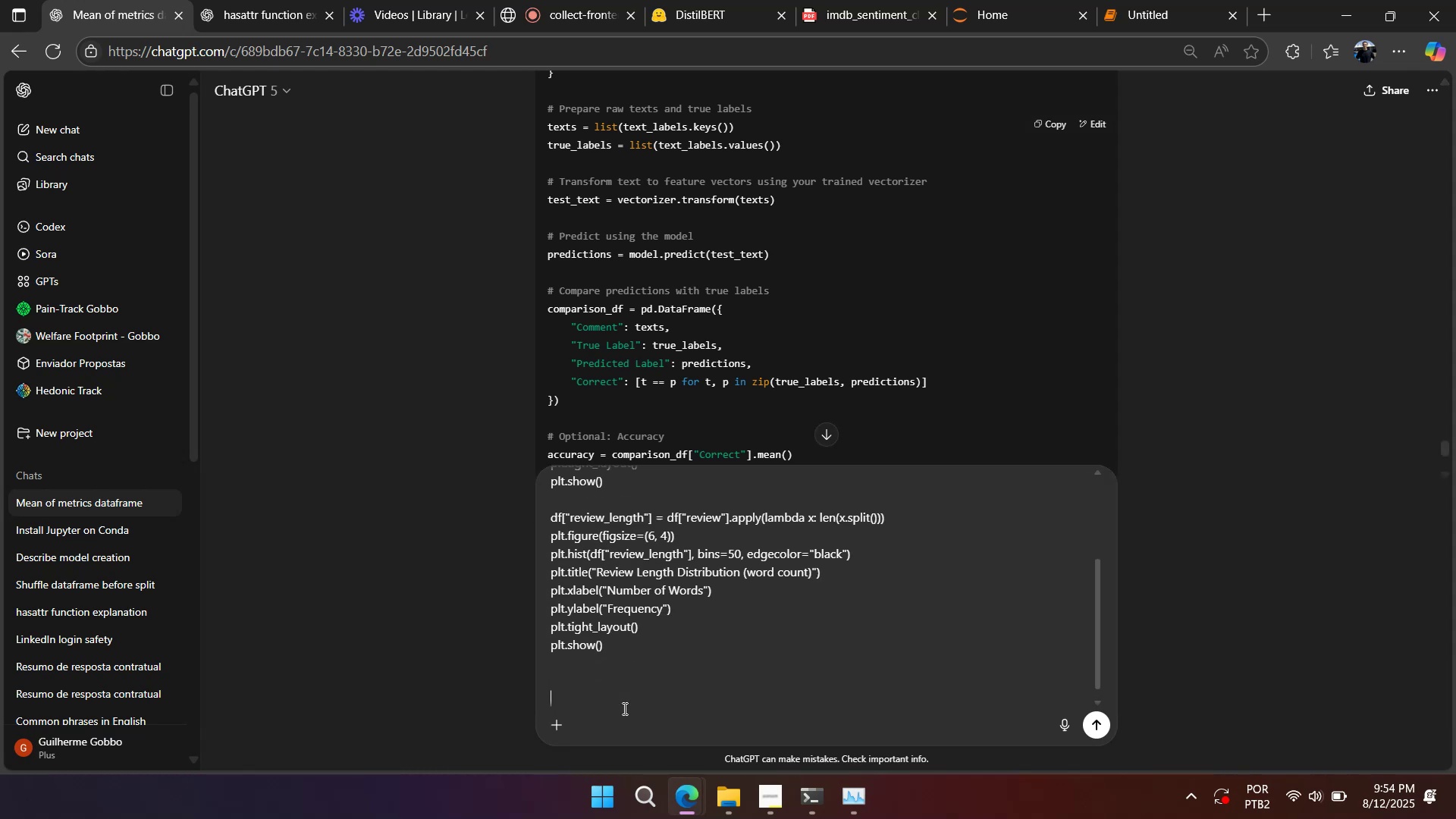 
key(Shift+Enter)
 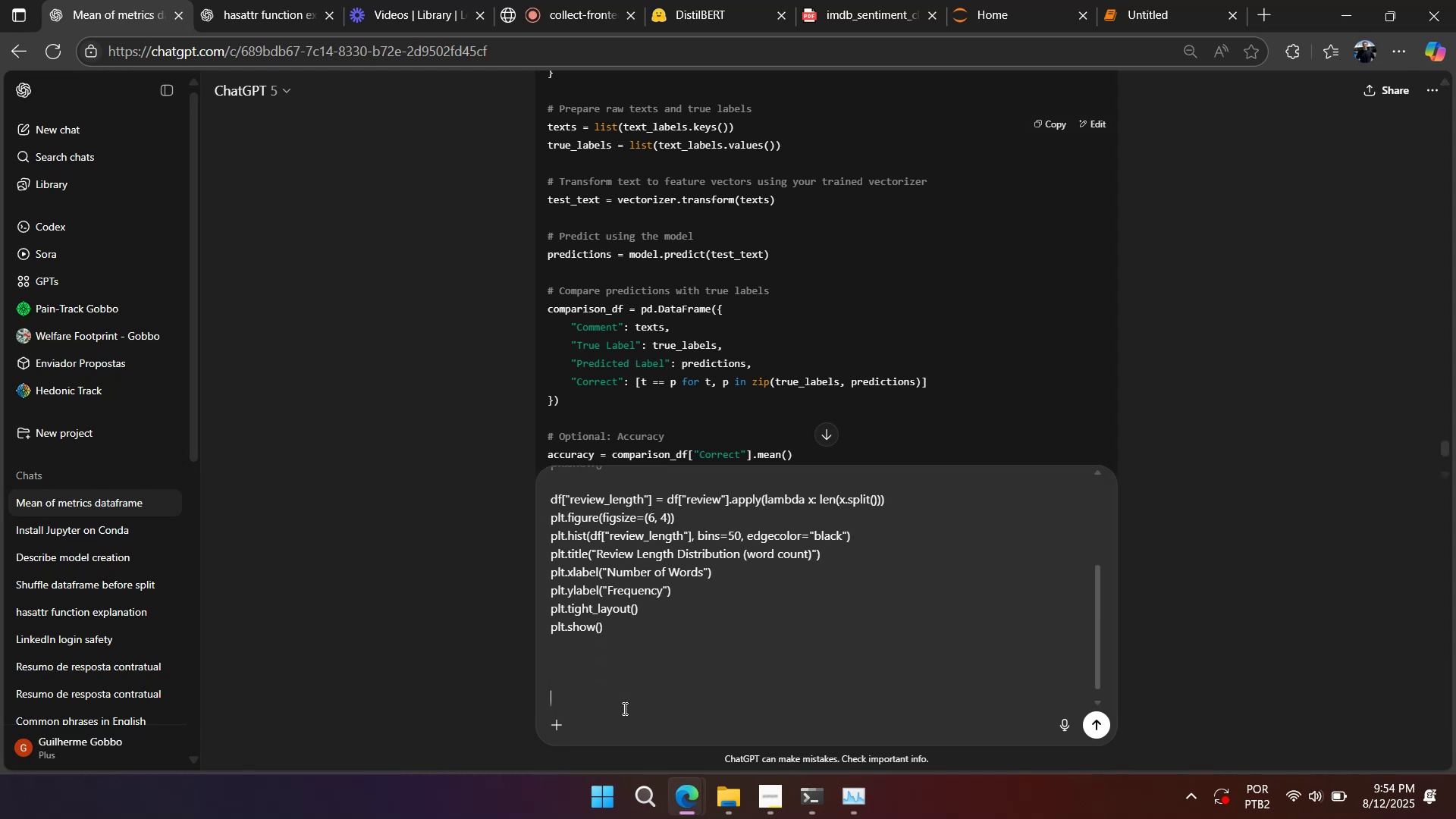 
key(Shift+Enter)
 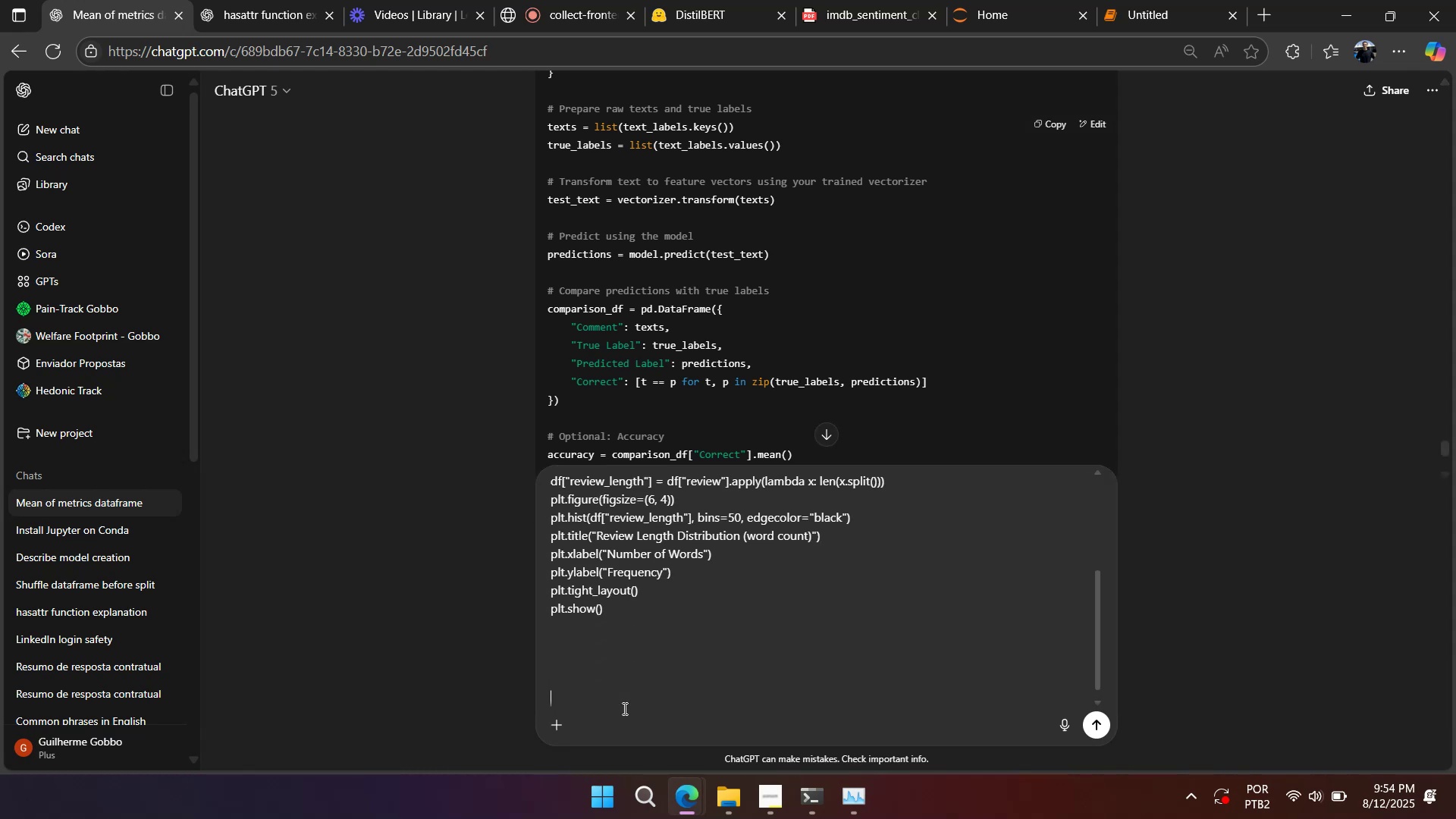 
key(Shift+Enter)
 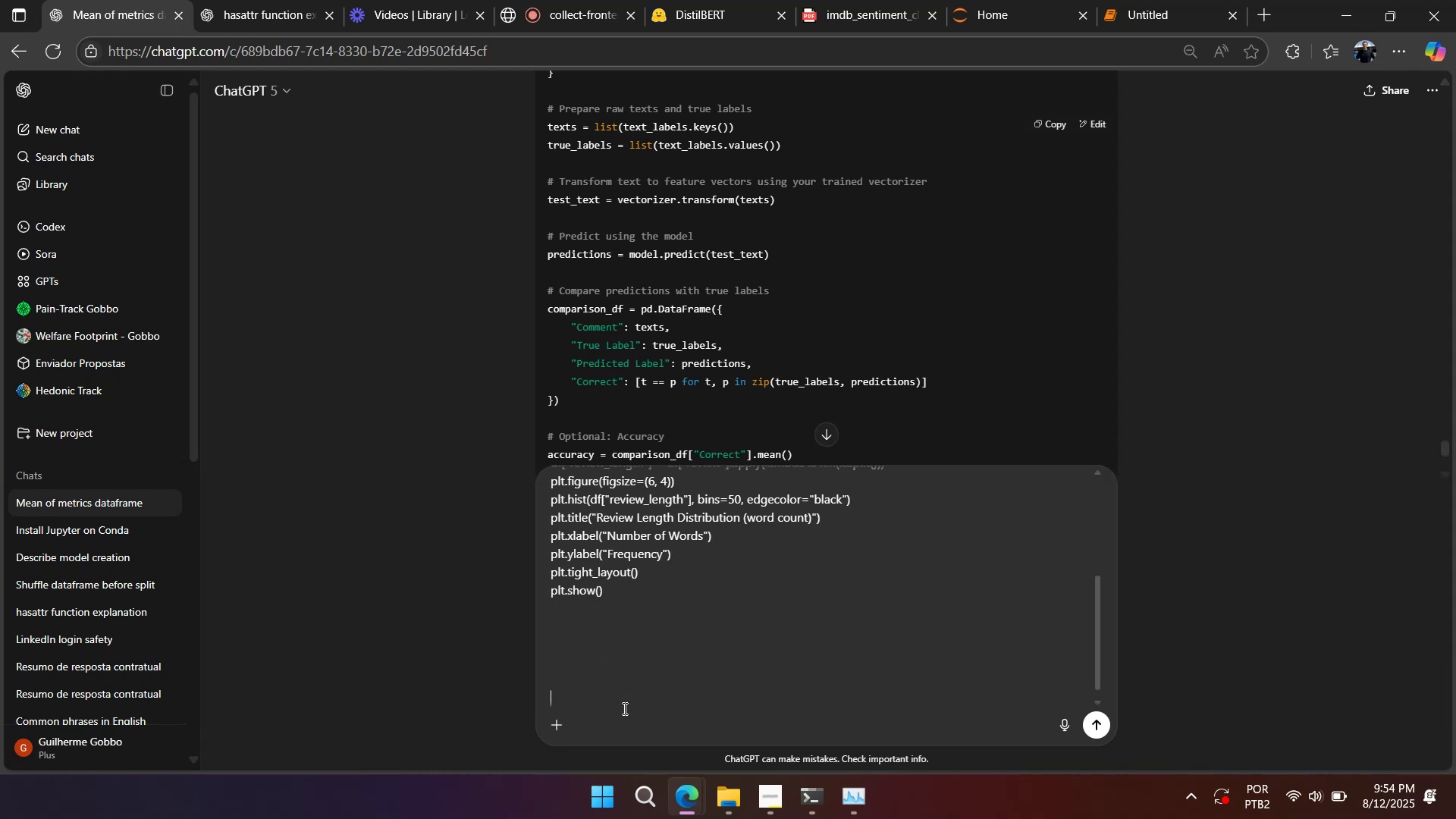 
type(In th class bl)
key(Backspace)
type(alance, also print the t)
key(Backspace)
type(total )
key(Backspace)
key(Backspace)
key(Backspace)
key(Backspace)
key(Backspace)
type(amounth)
 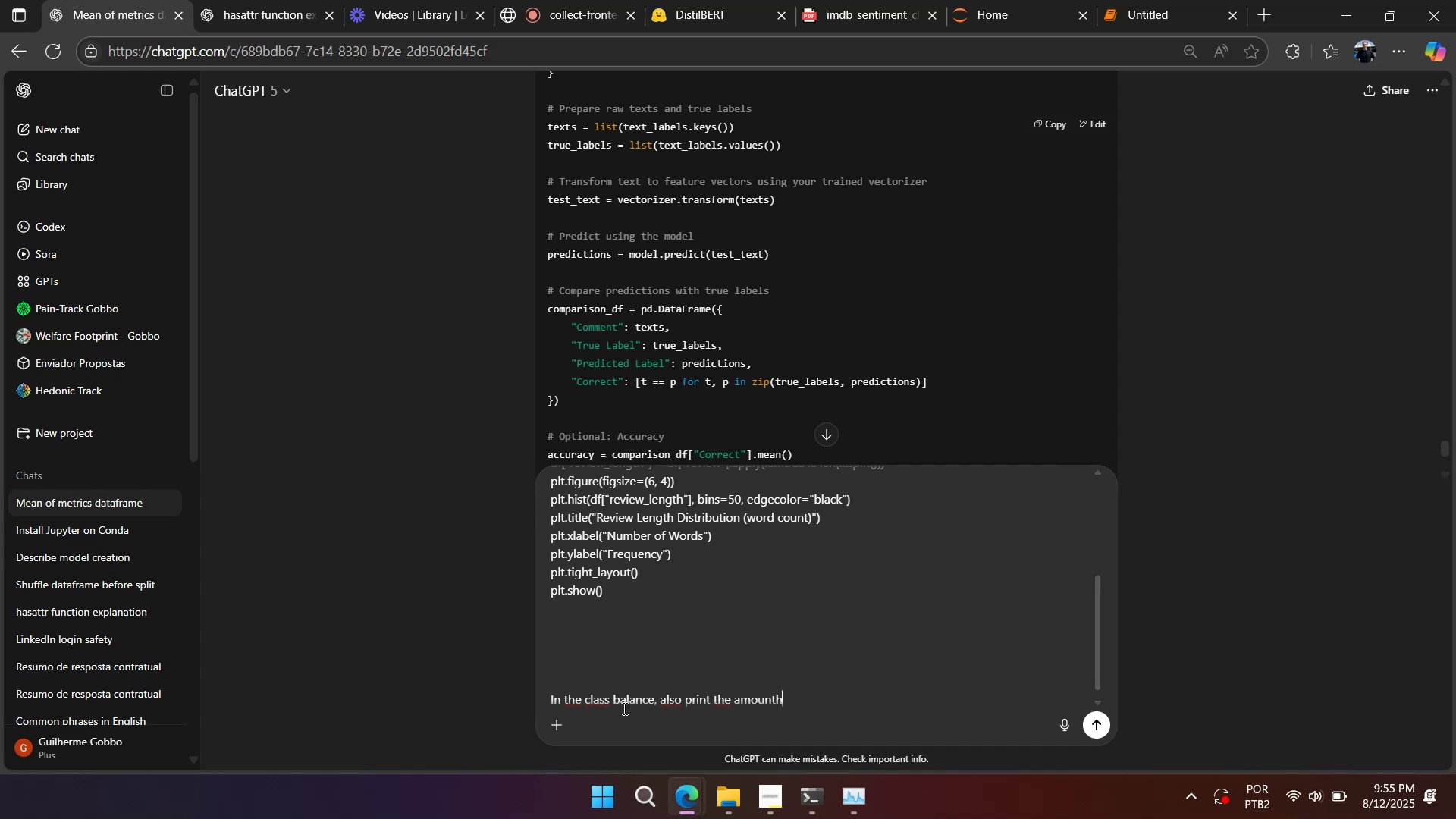 
key(Enter)
 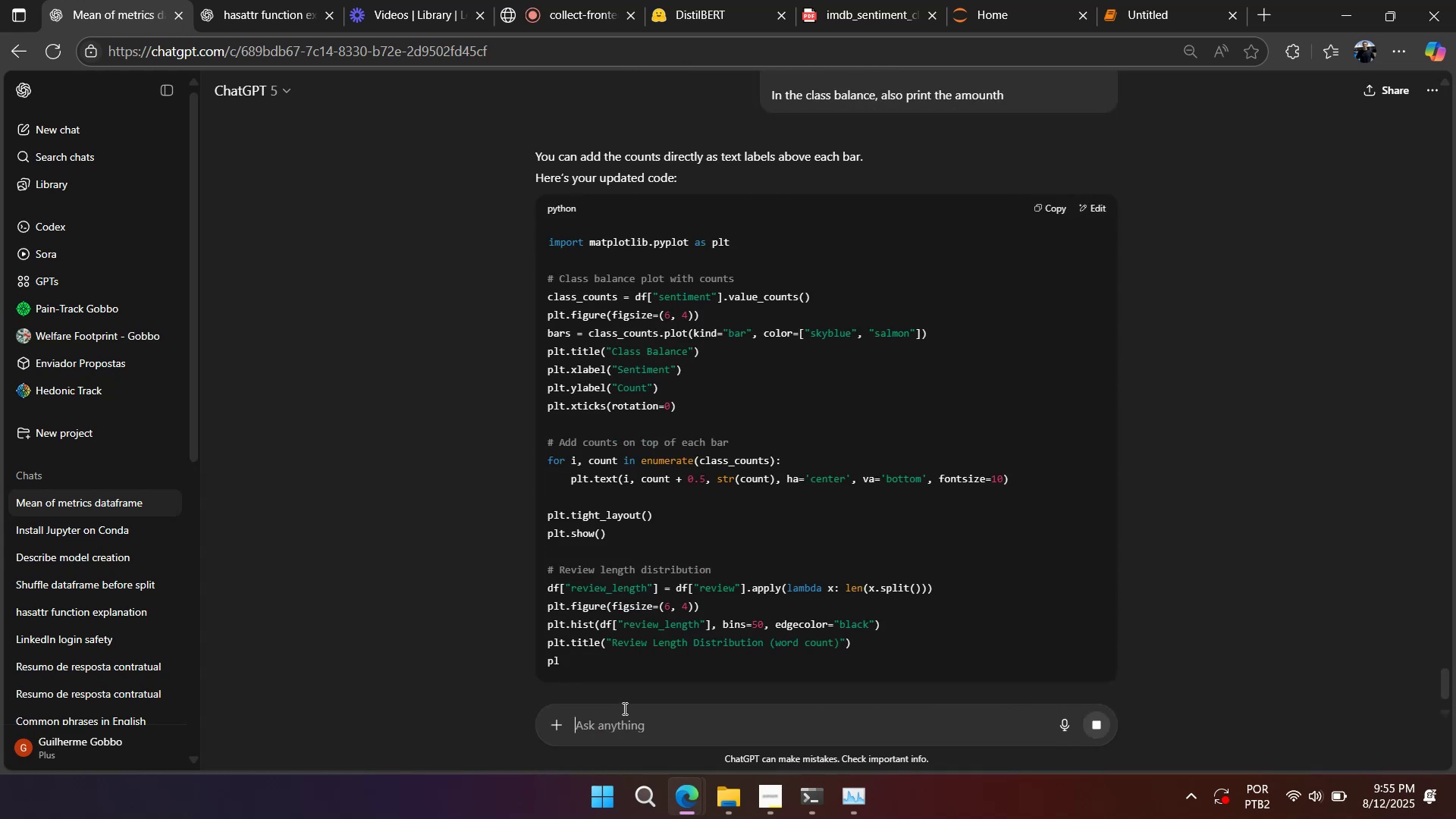 
wait(6.88)
 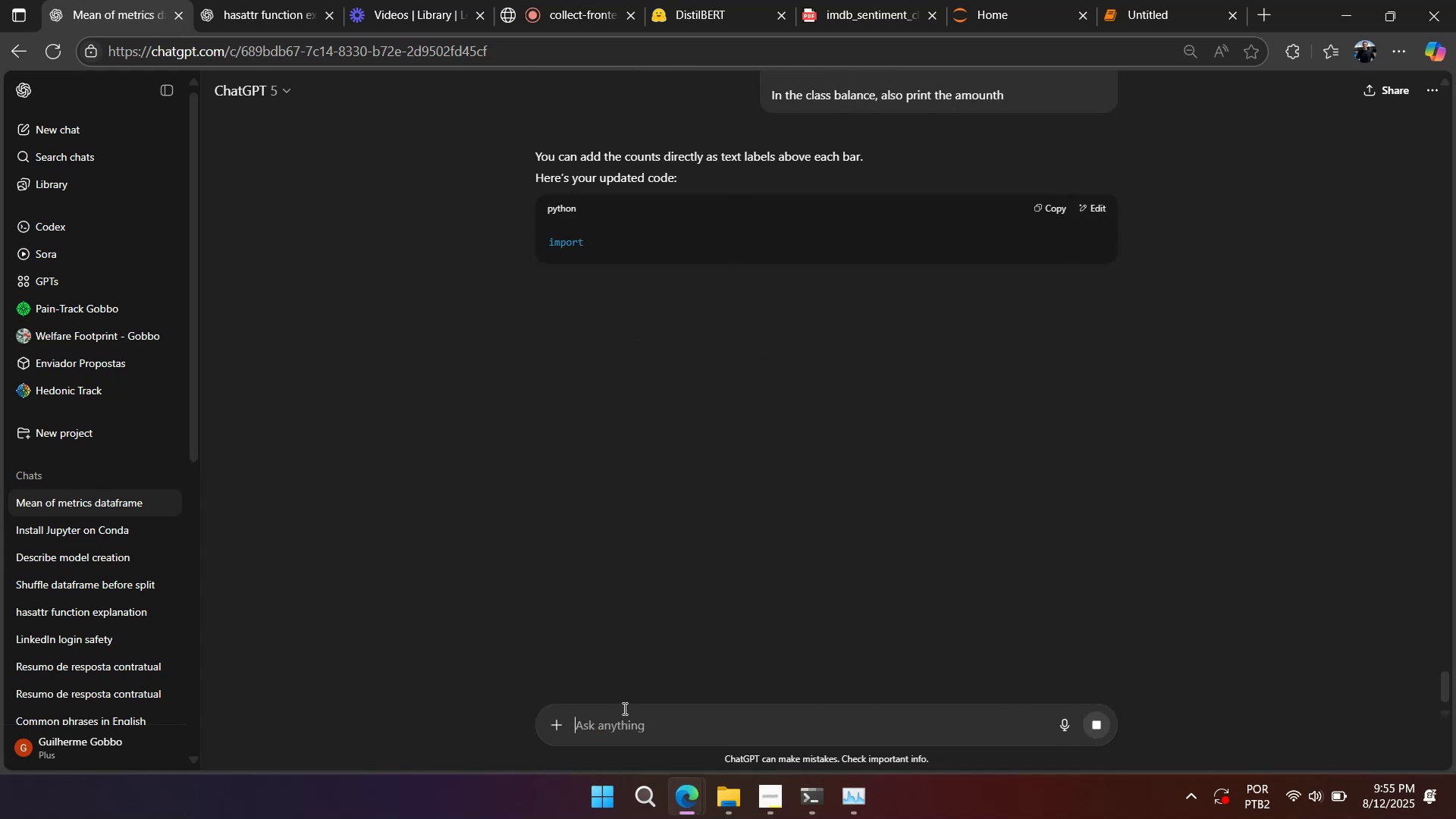 
left_click_drag(start_coordinate=[546, 273], to_coordinate=[671, 443])
 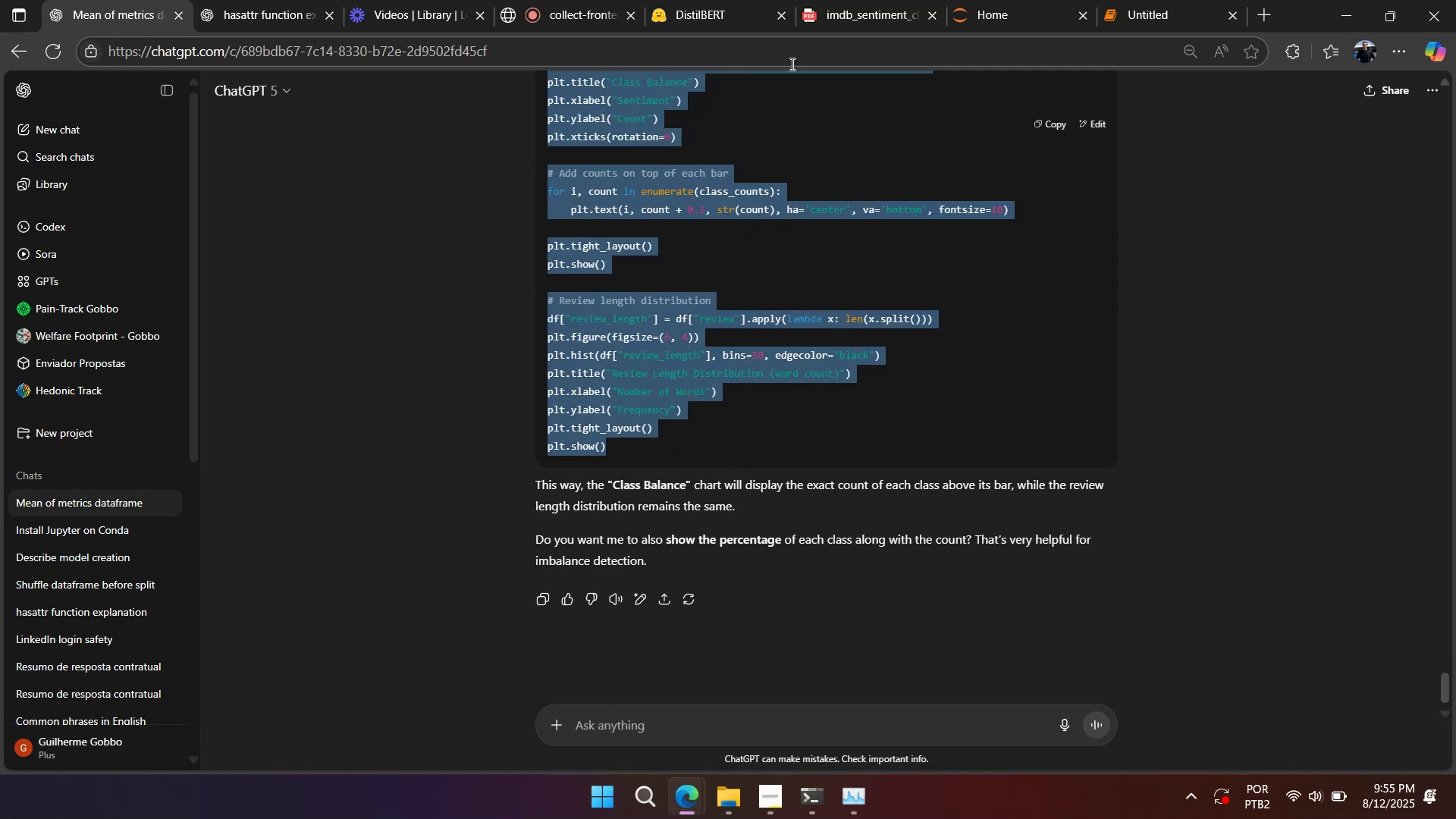 
scroll: coordinate [617, 346], scroll_direction: down, amount: 3.0
 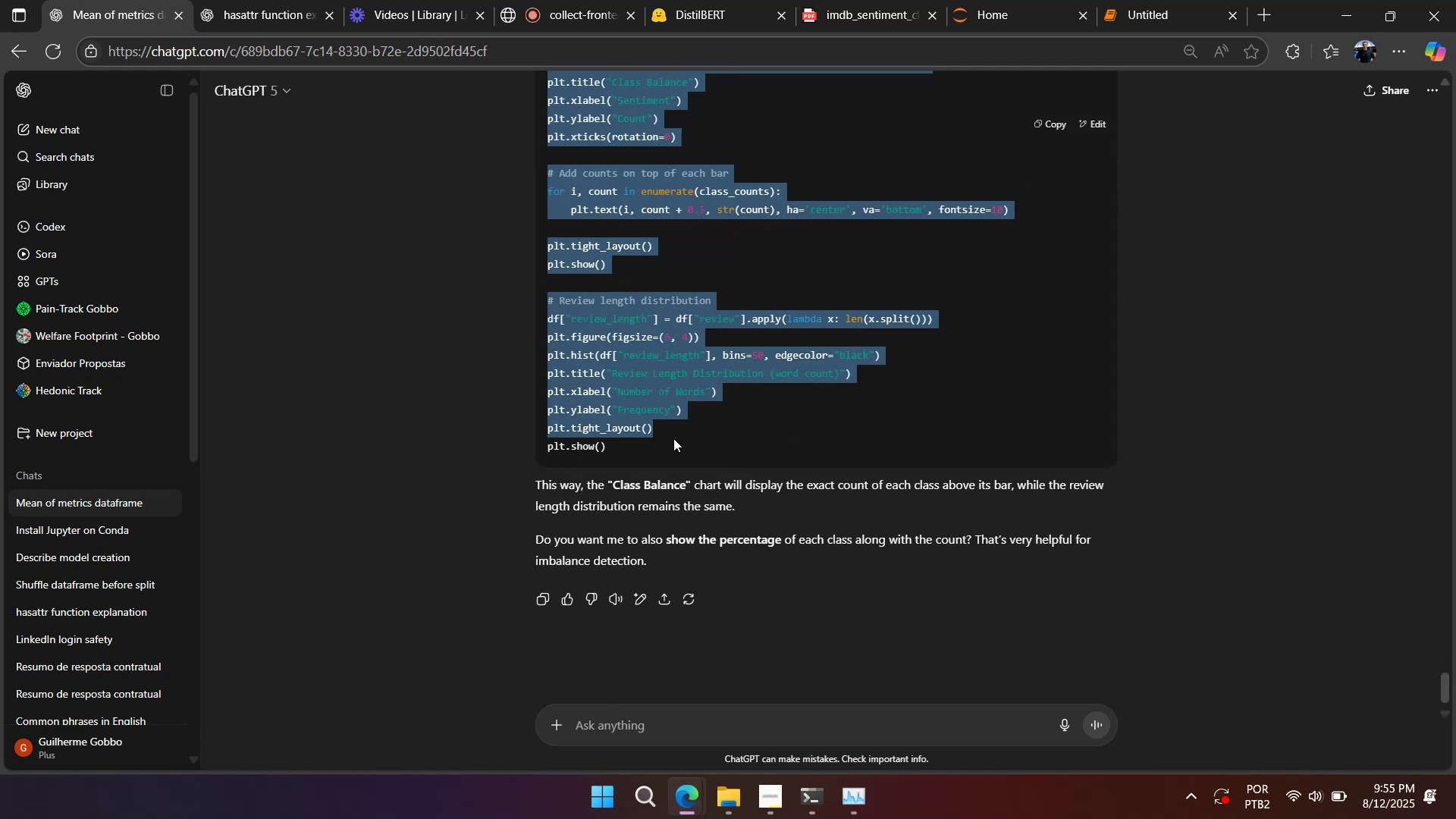 
key(Control+C)
 